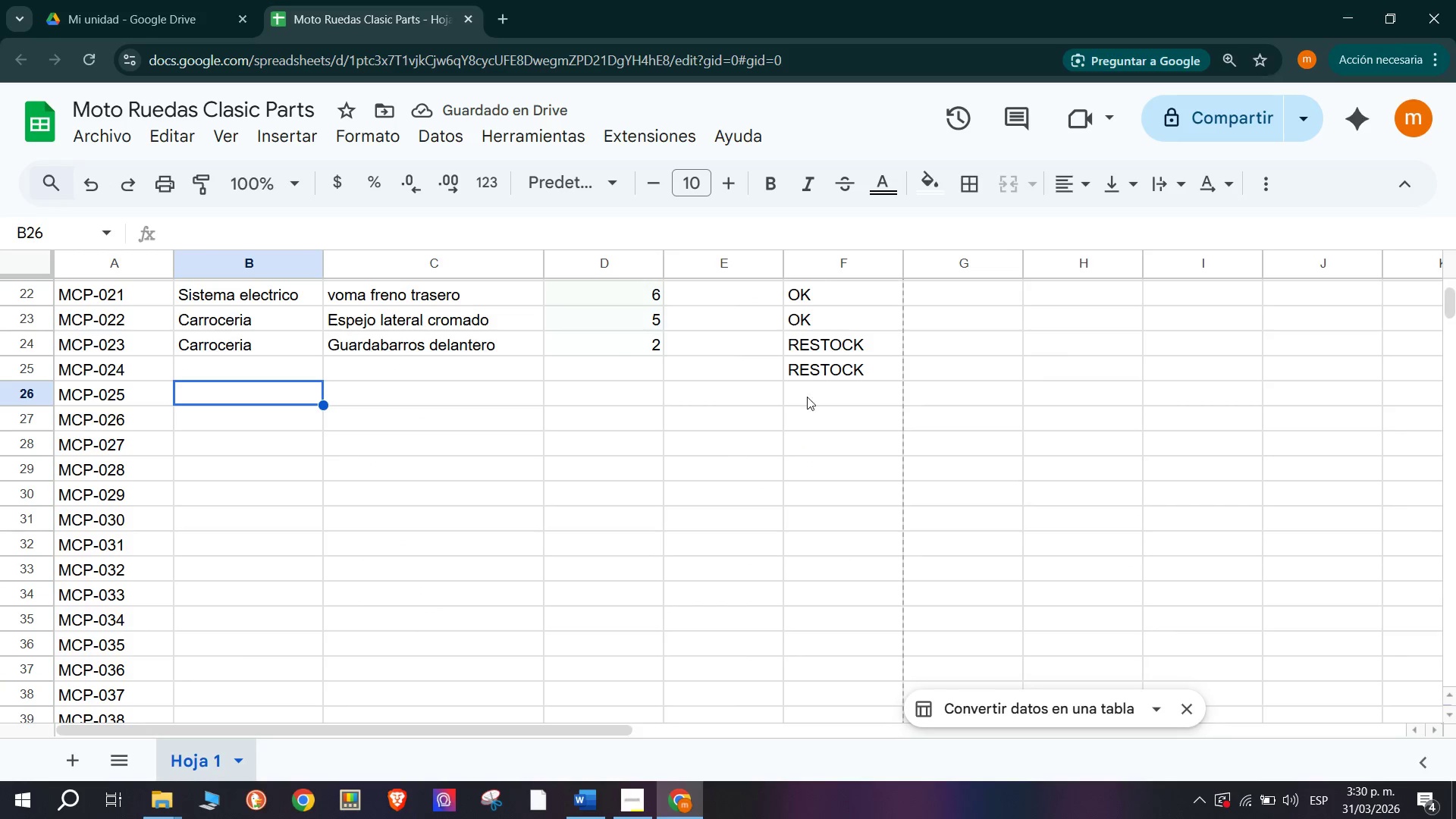 
left_click([810, 403])
 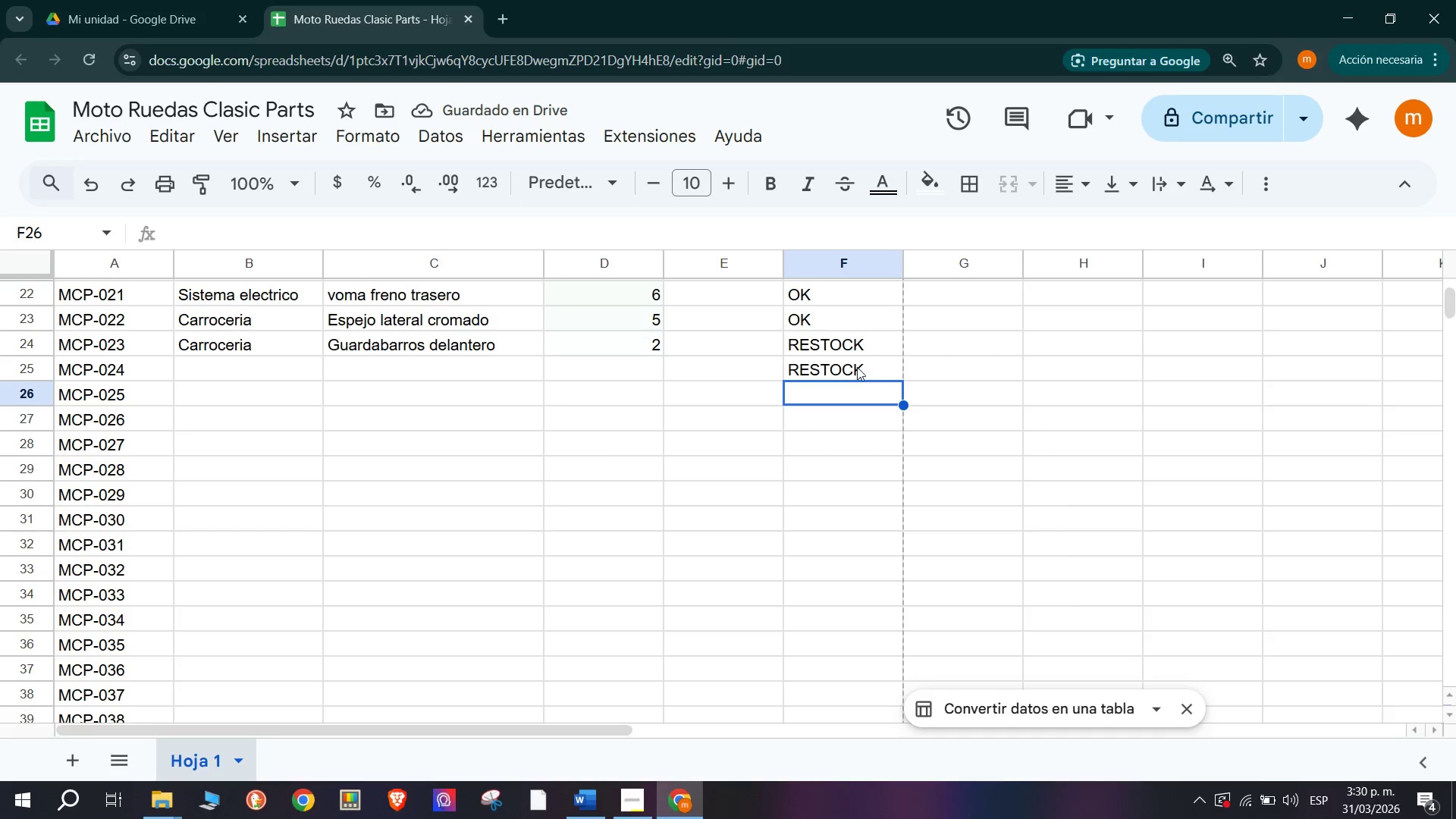 
left_click([857, 367])
 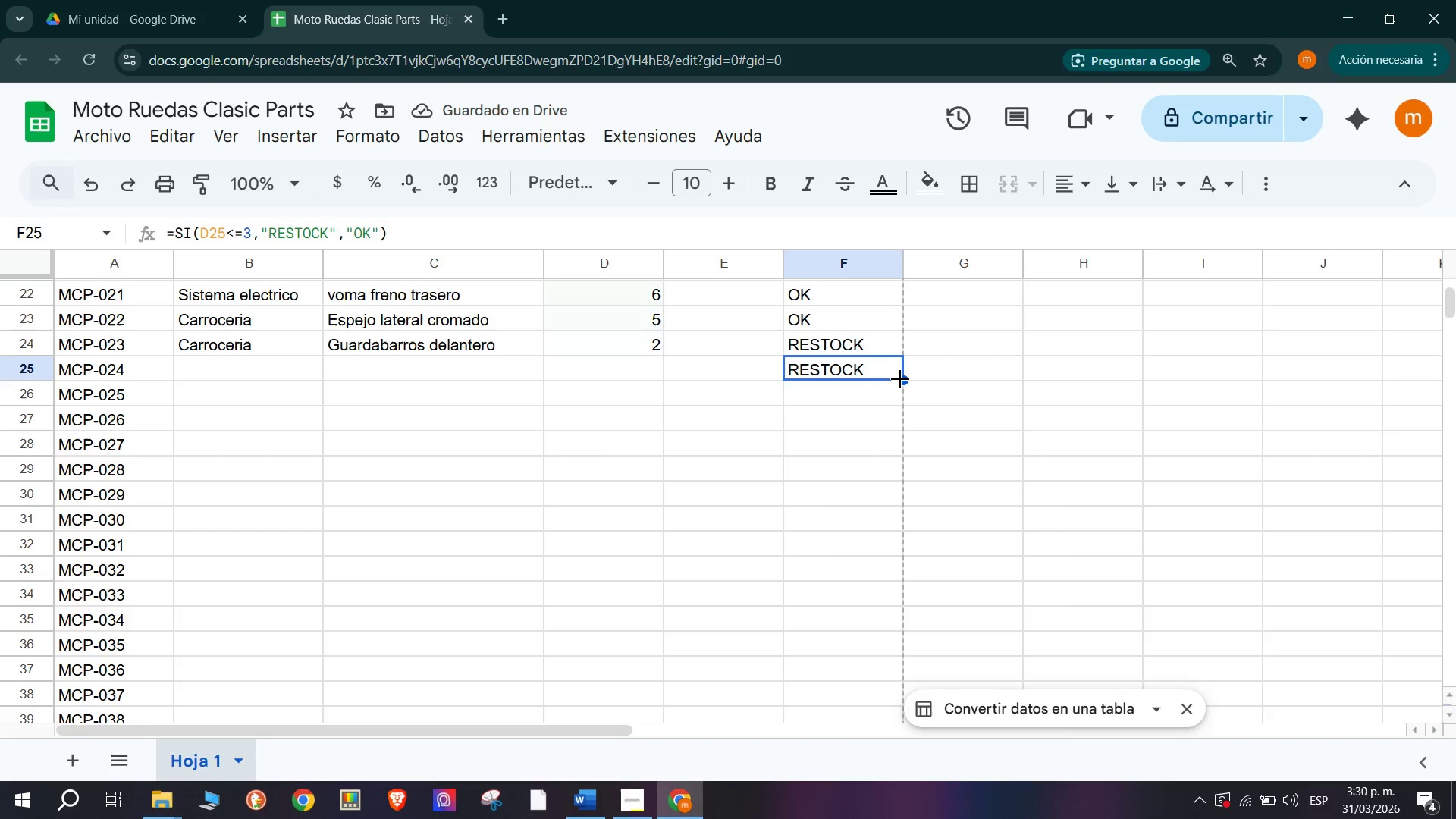 
left_click_drag(start_coordinate=[900, 379], to_coordinate=[887, 546])
 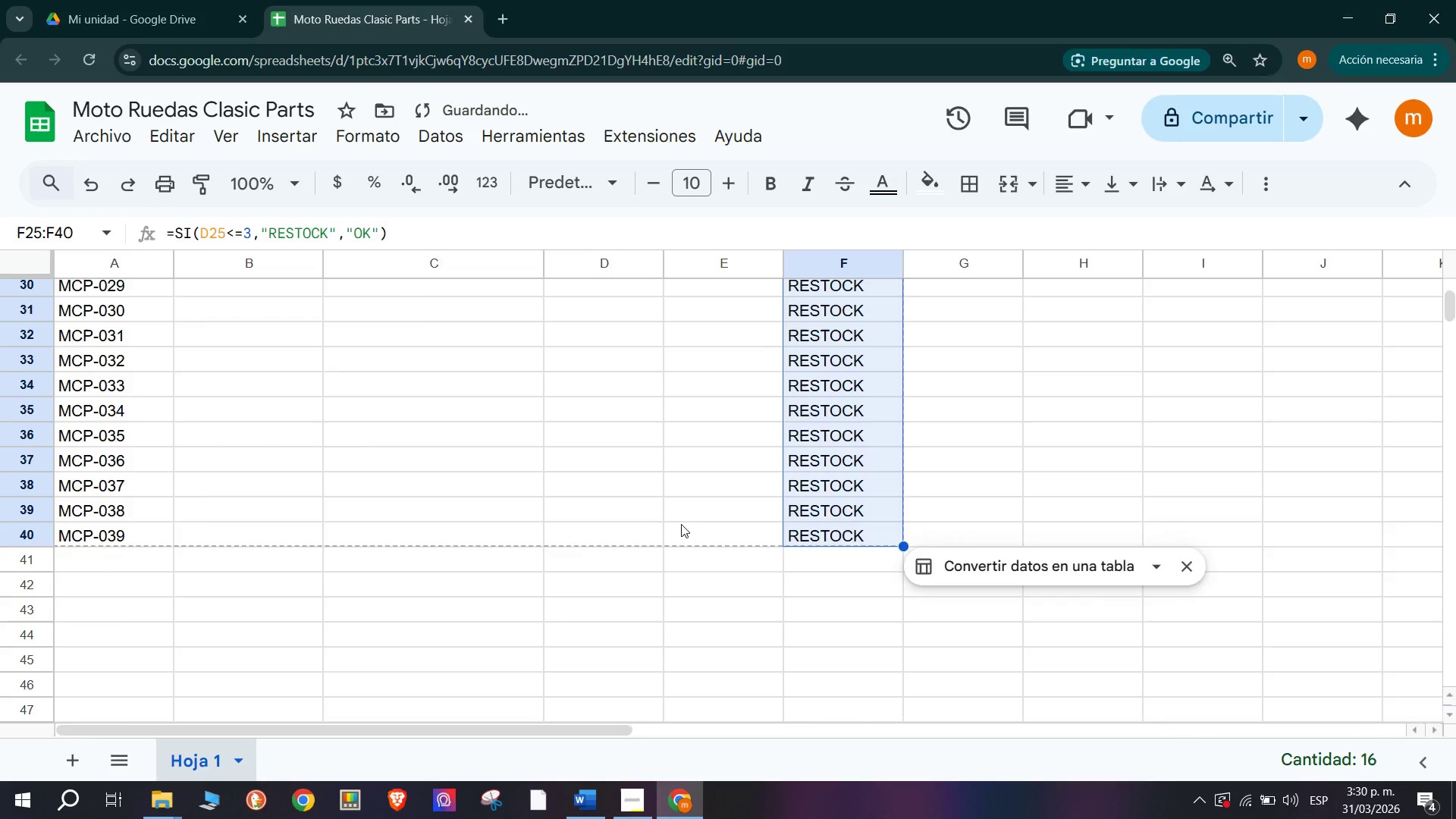 
scroll: coordinate [532, 535], scroll_direction: up, amount: 1.0
 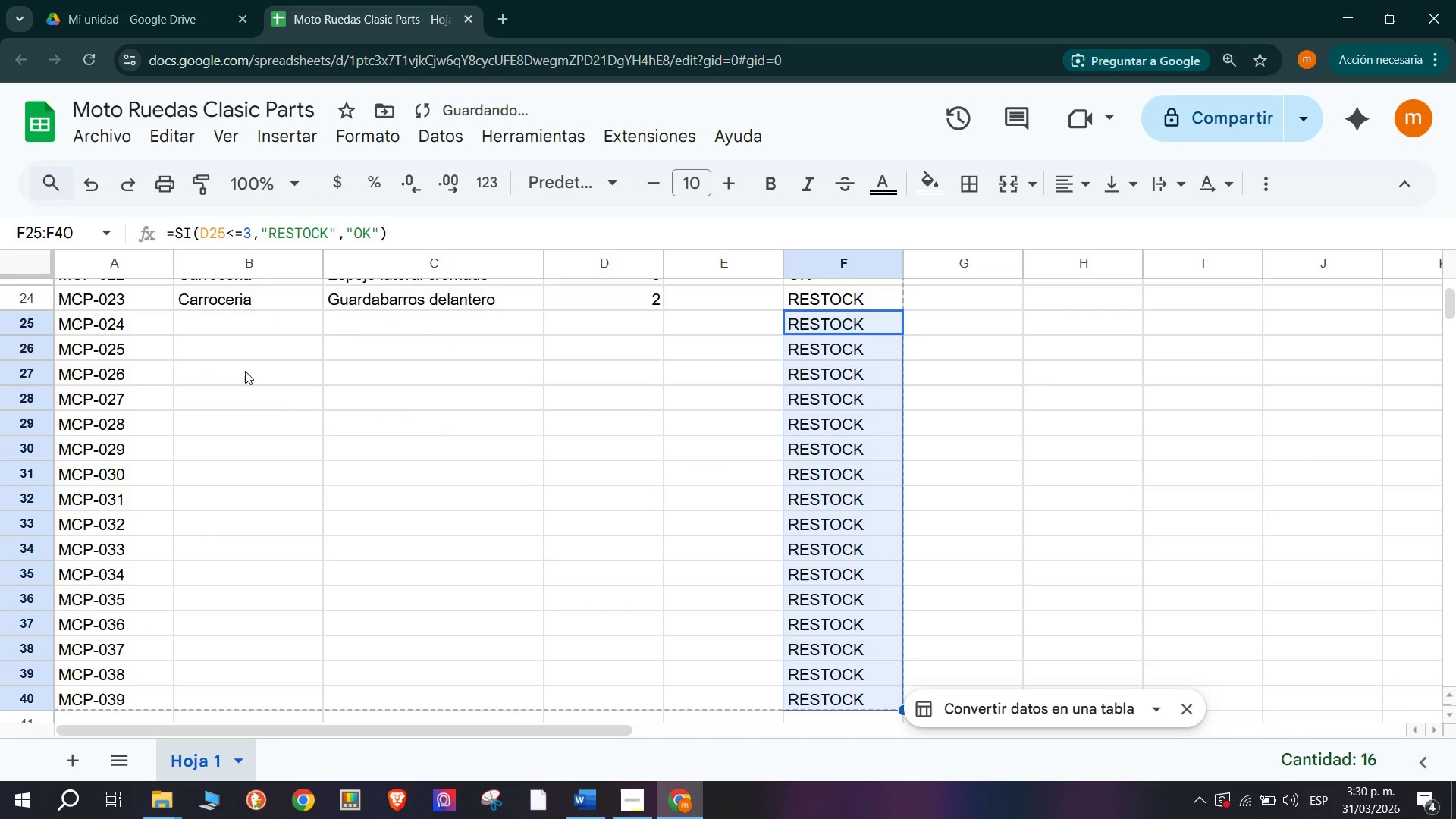 
left_click([240, 328])
 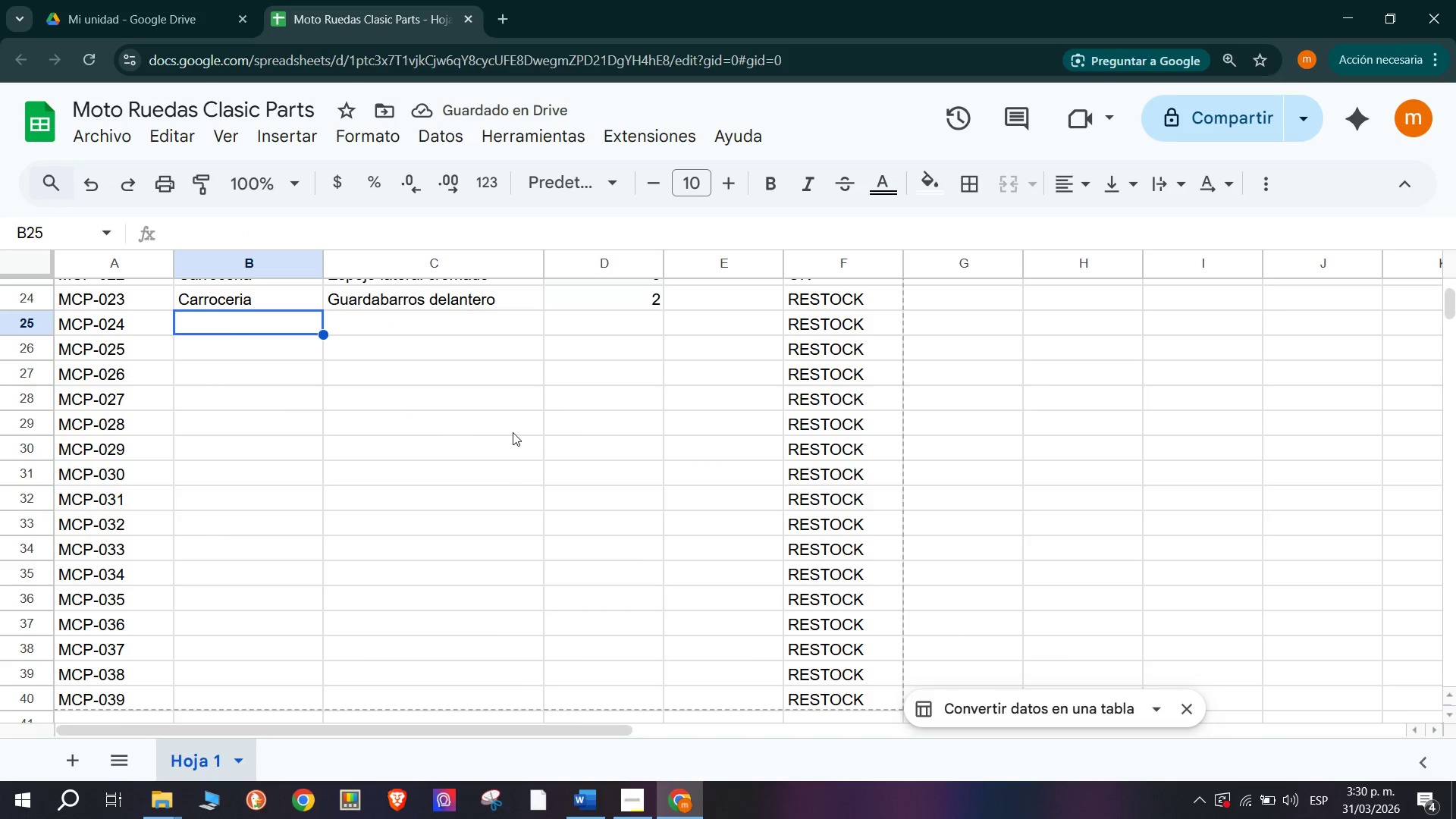 
scroll: coordinate [513, 432], scroll_direction: up, amount: 1.0
 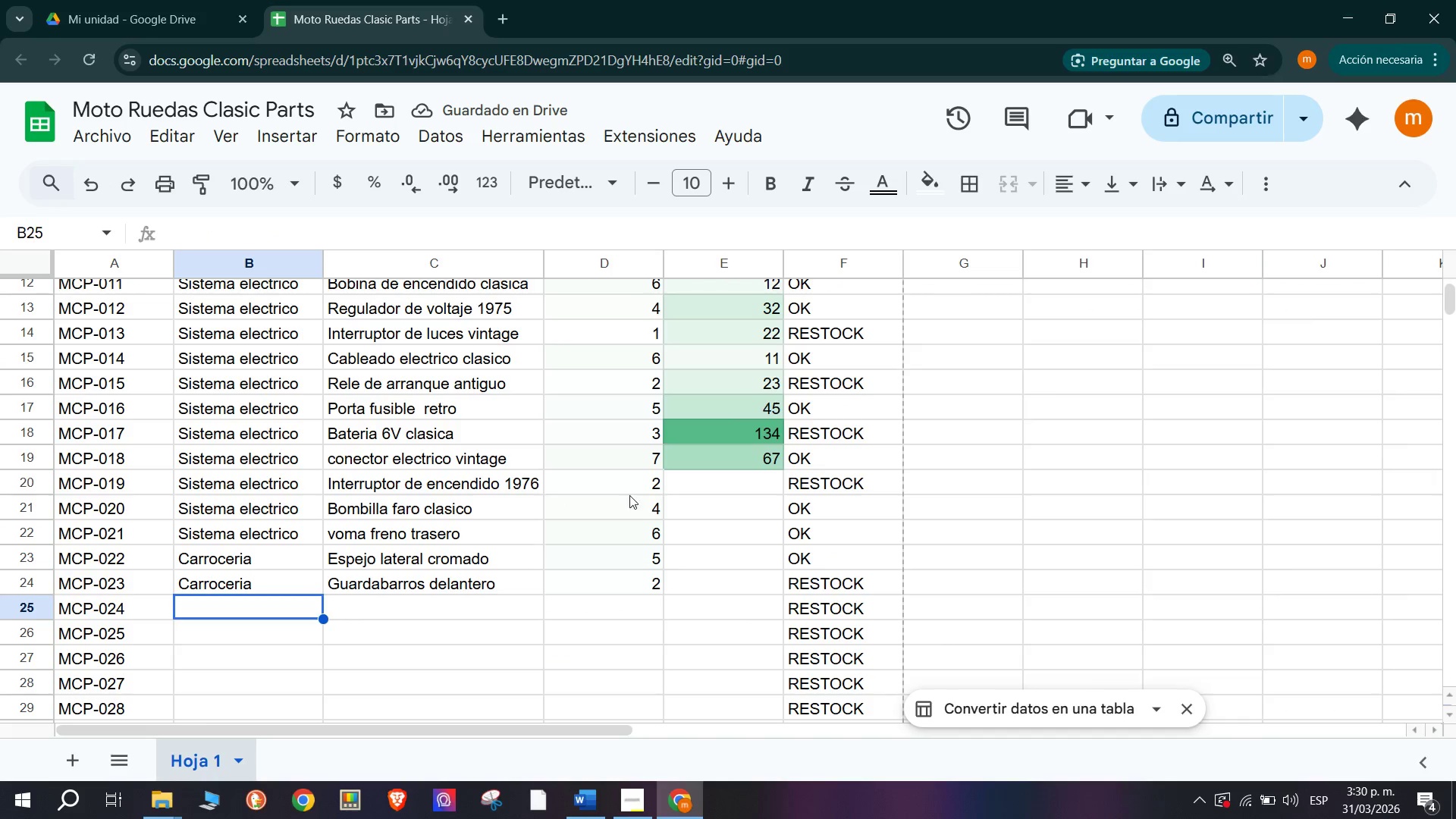 
left_click([715, 491])
 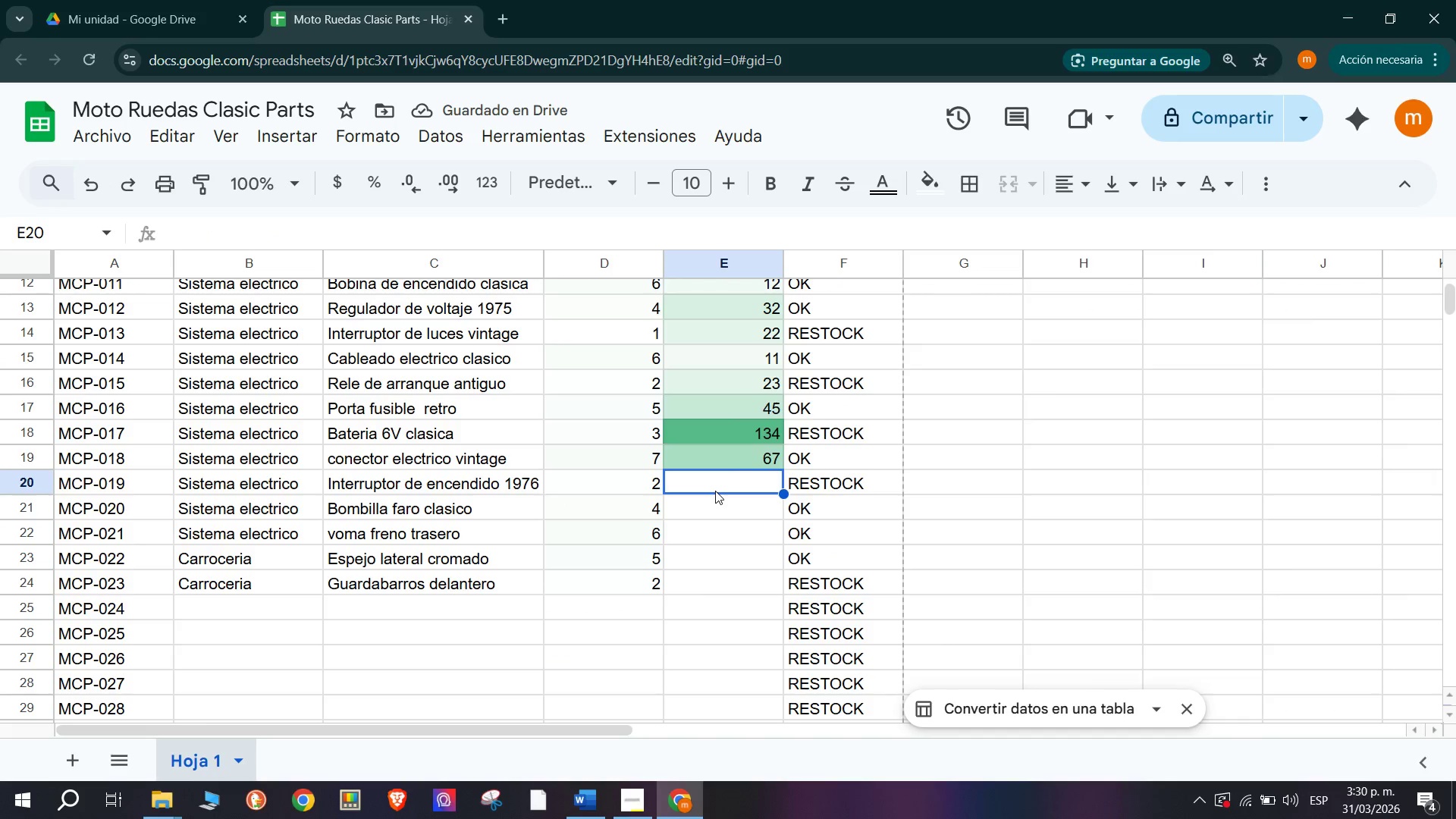 
type(23)
 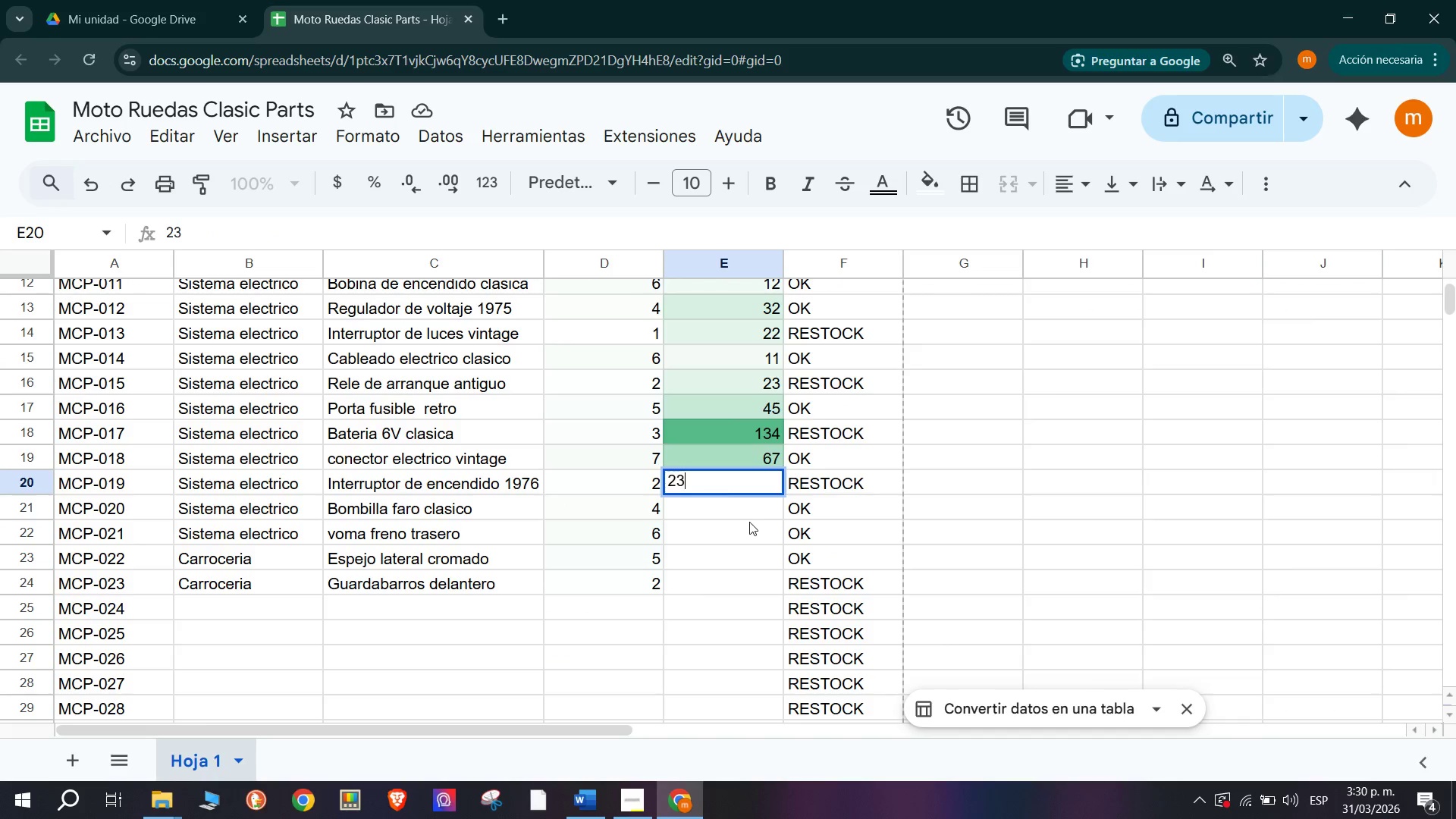 
left_click([751, 523])
 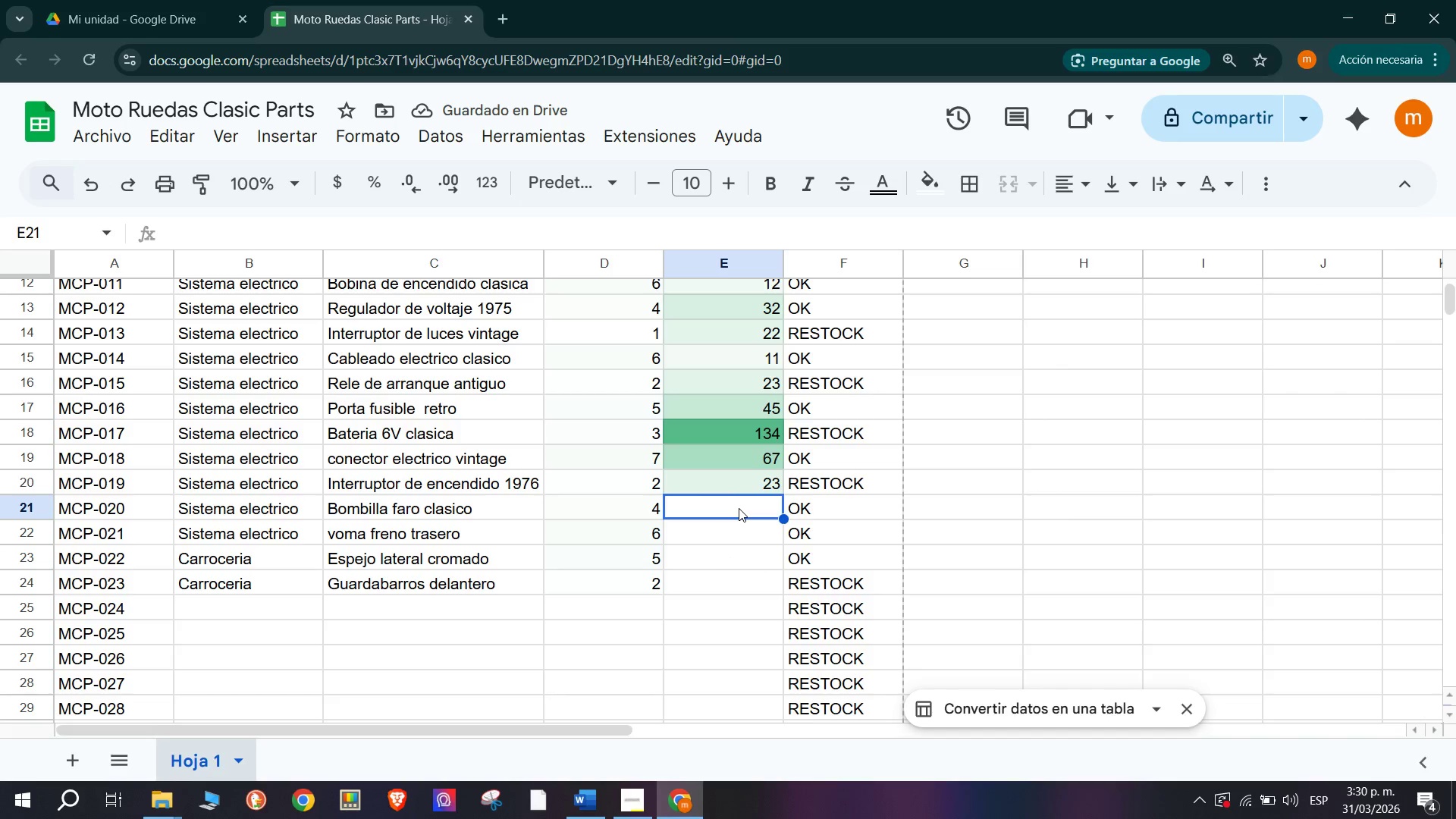 
type(45)
 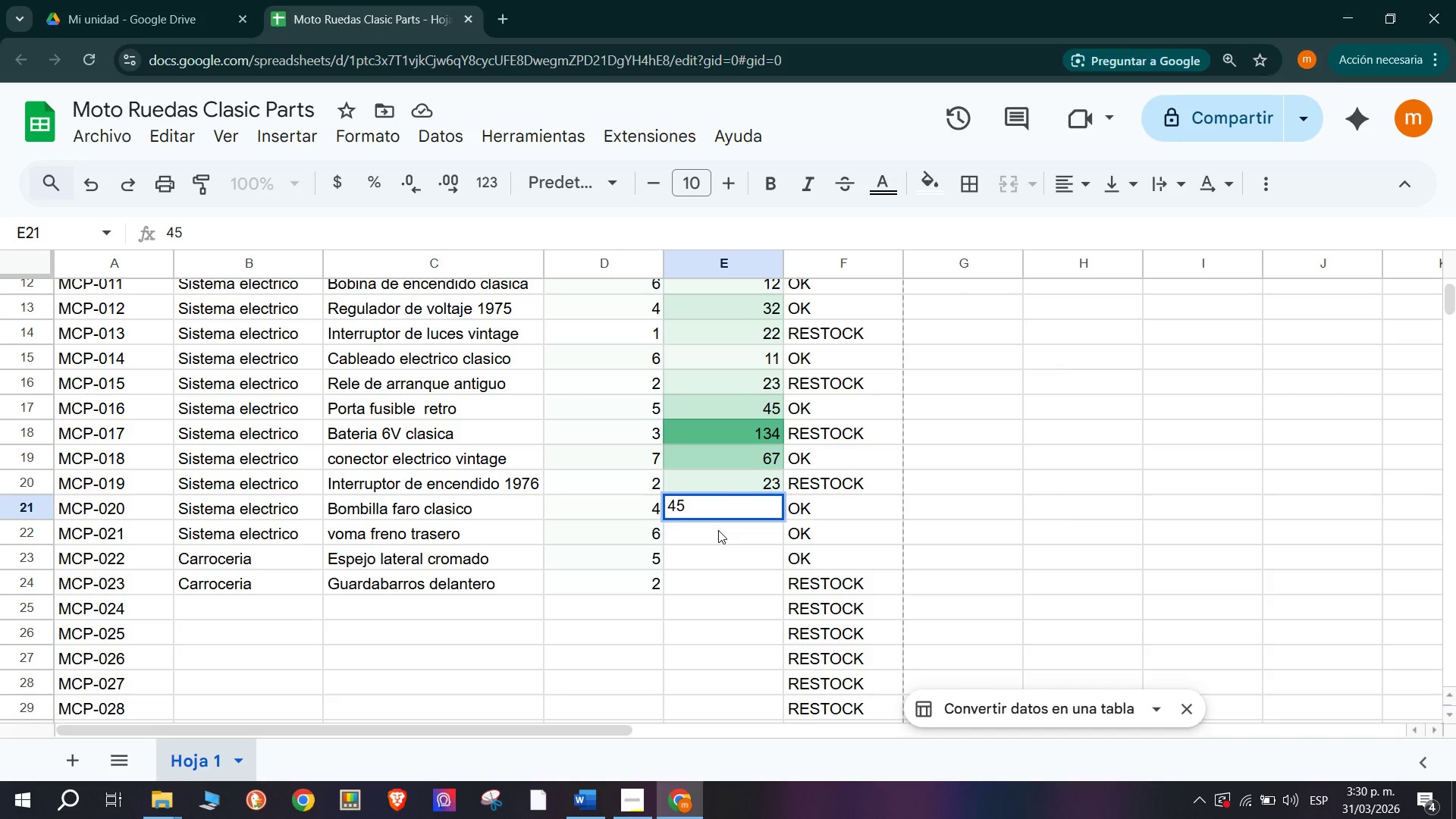 
key(Backspace)
 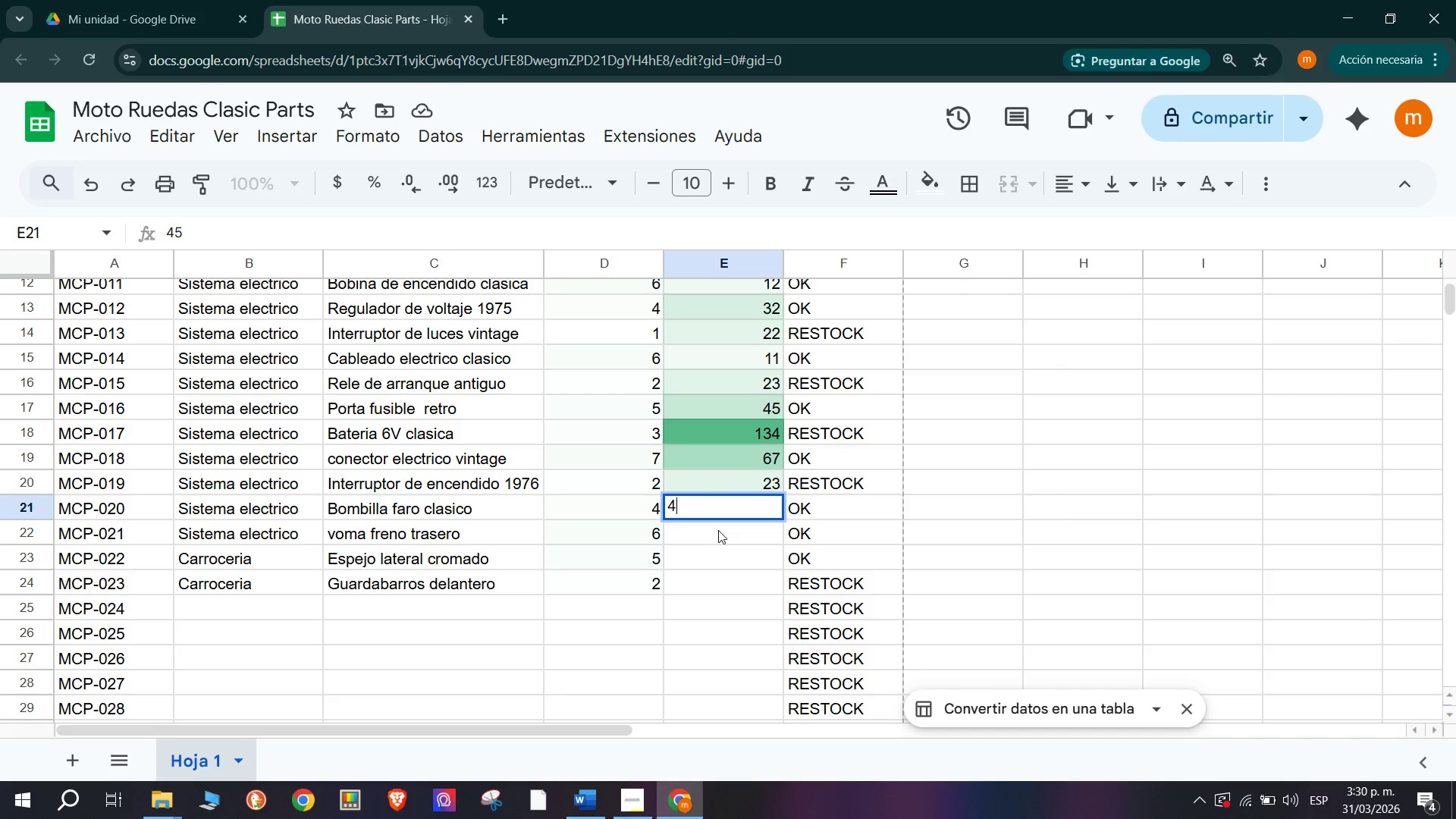 
key(Backspace)
 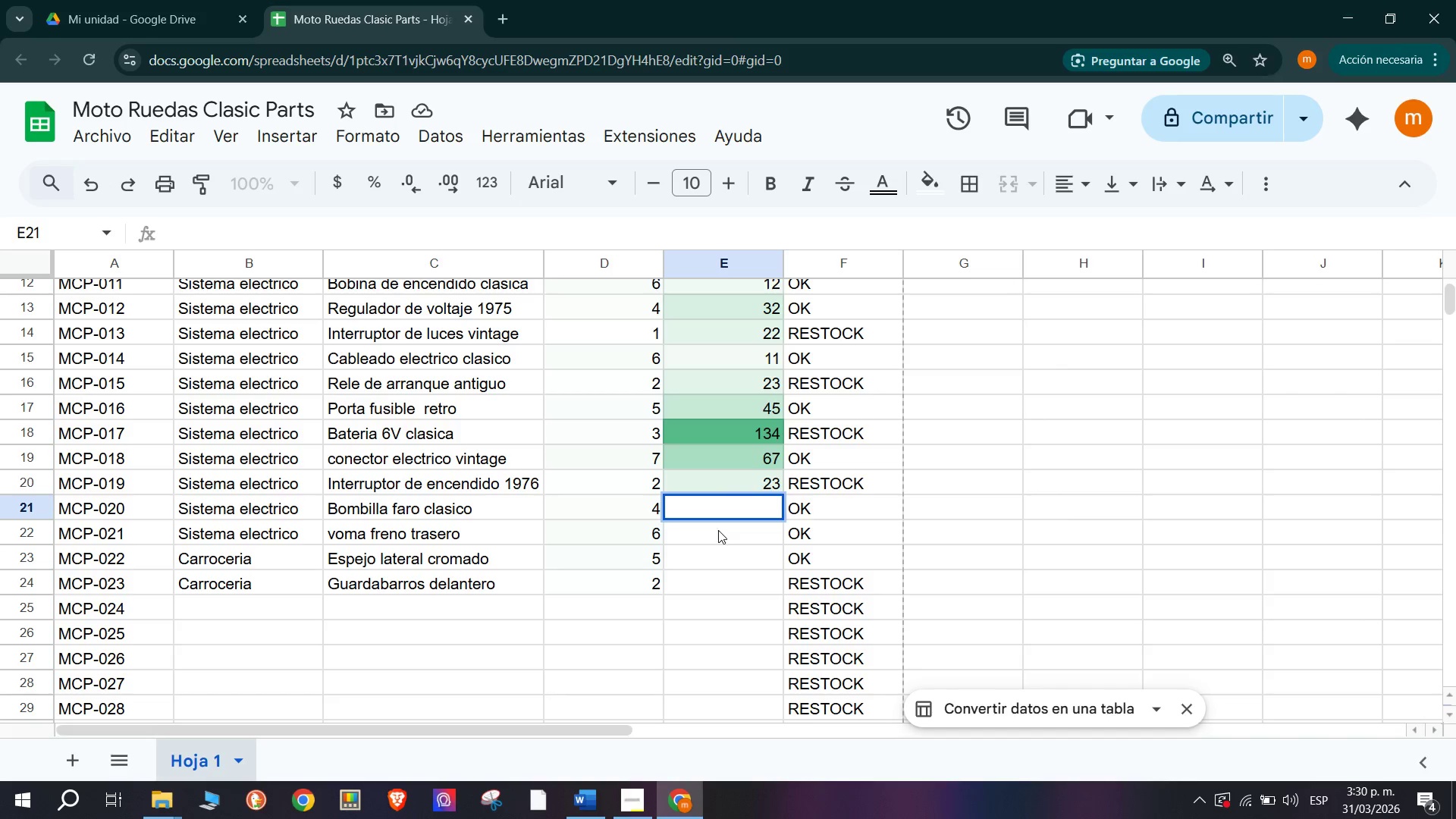 
key(1)
 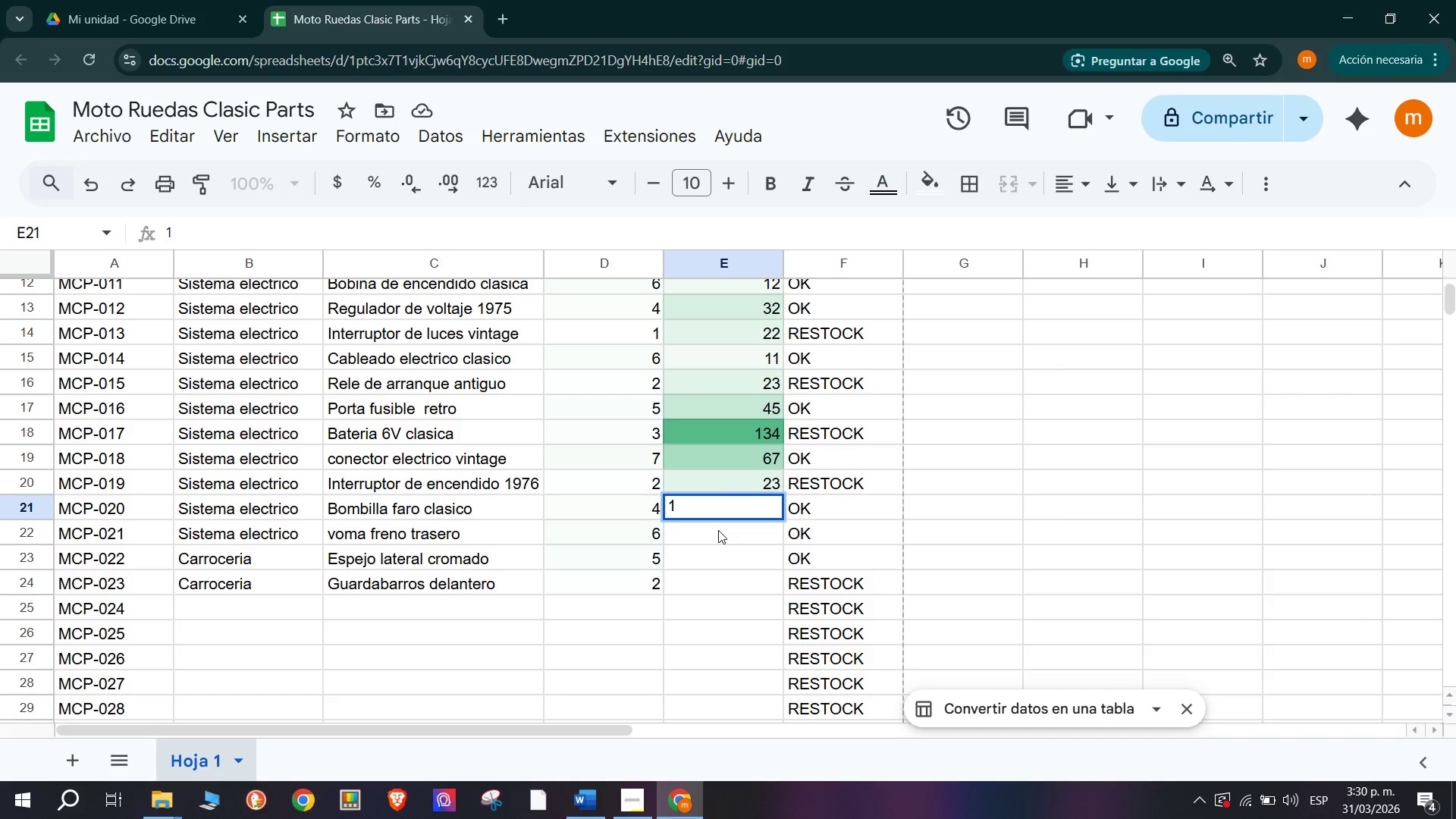 
key(Backspace)
 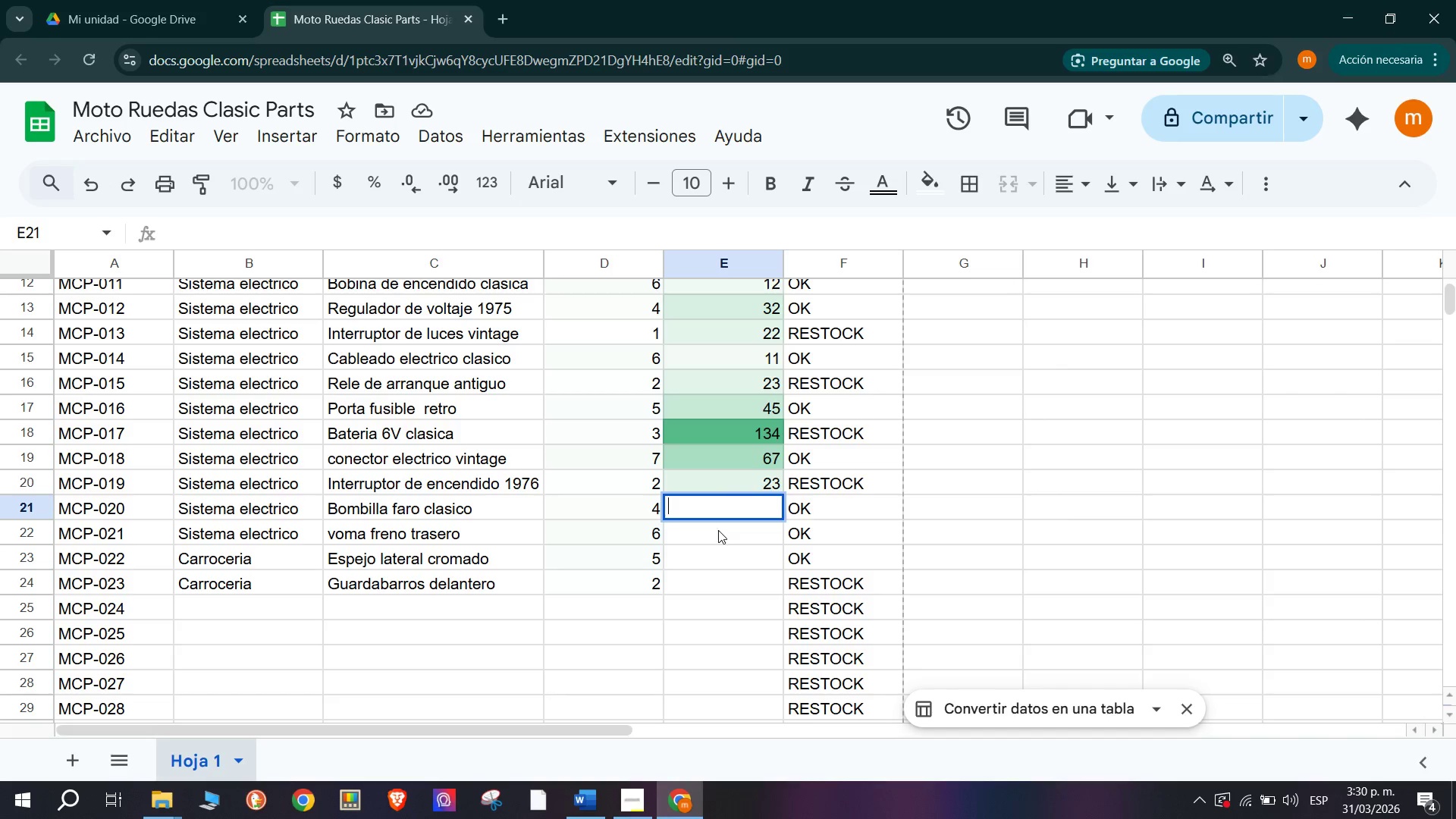 
key(6)
 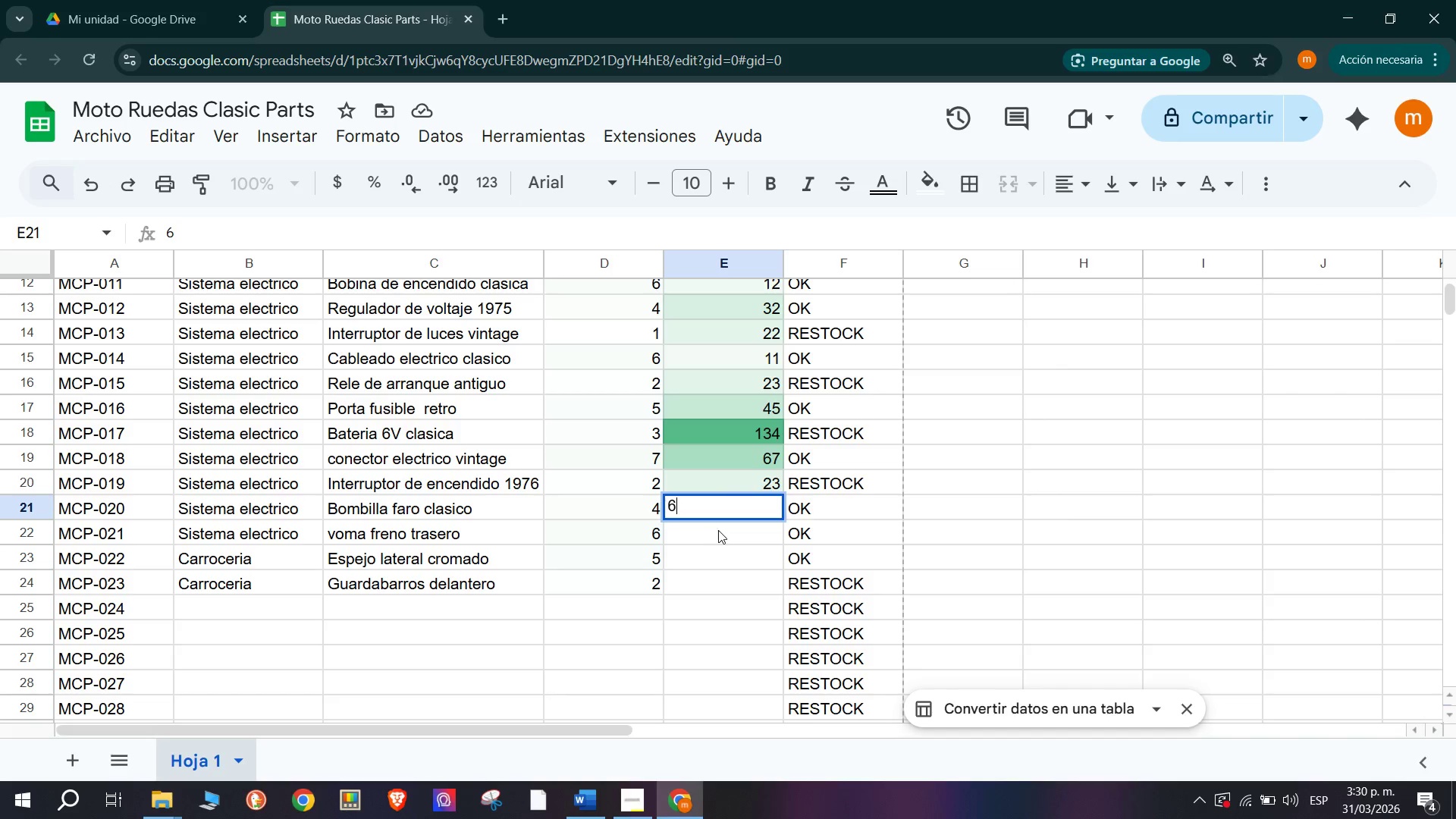 
left_click([730, 541])
 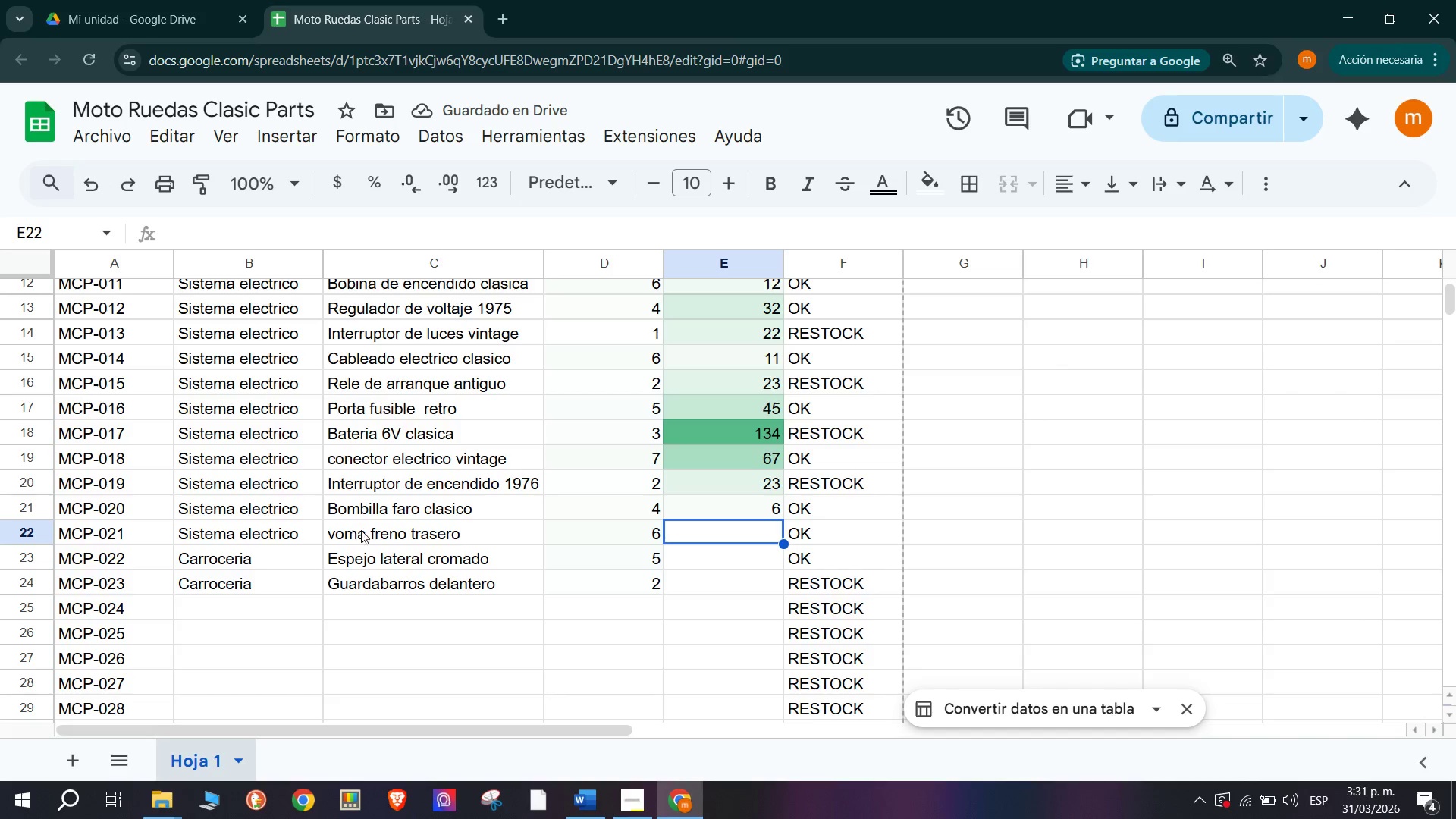 
wait(6.14)
 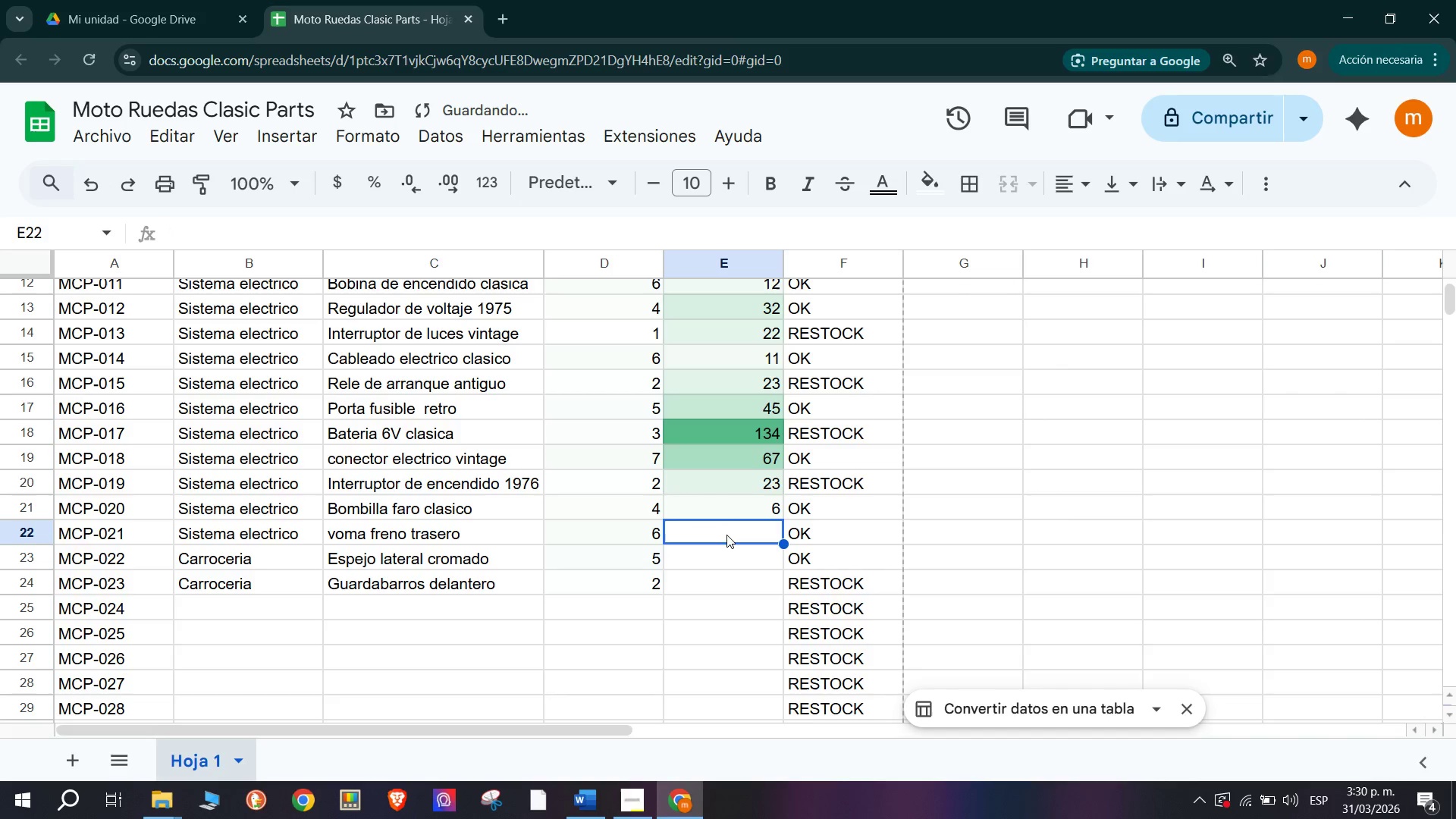 
key(4)
 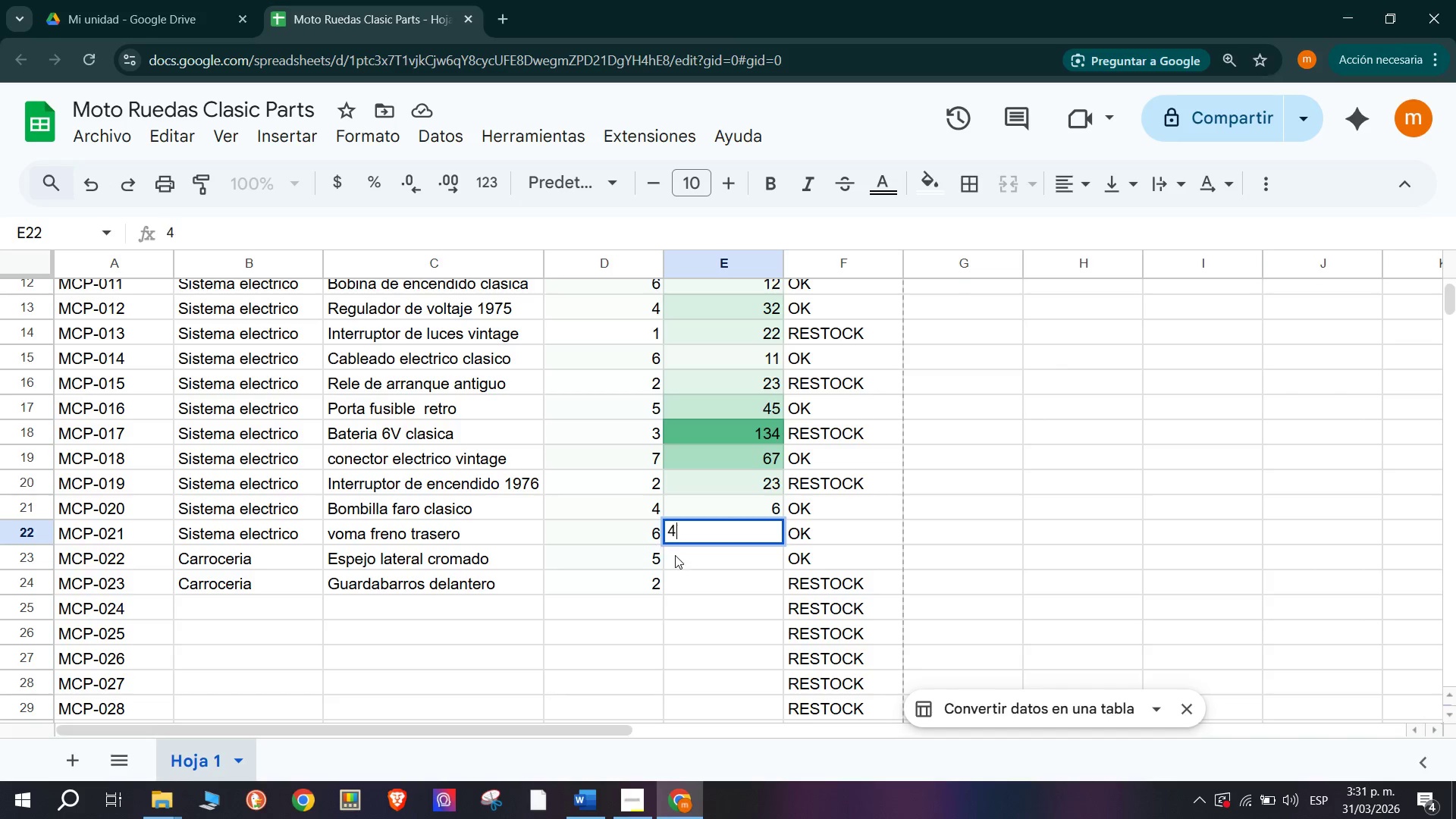 
left_click([675, 555])
 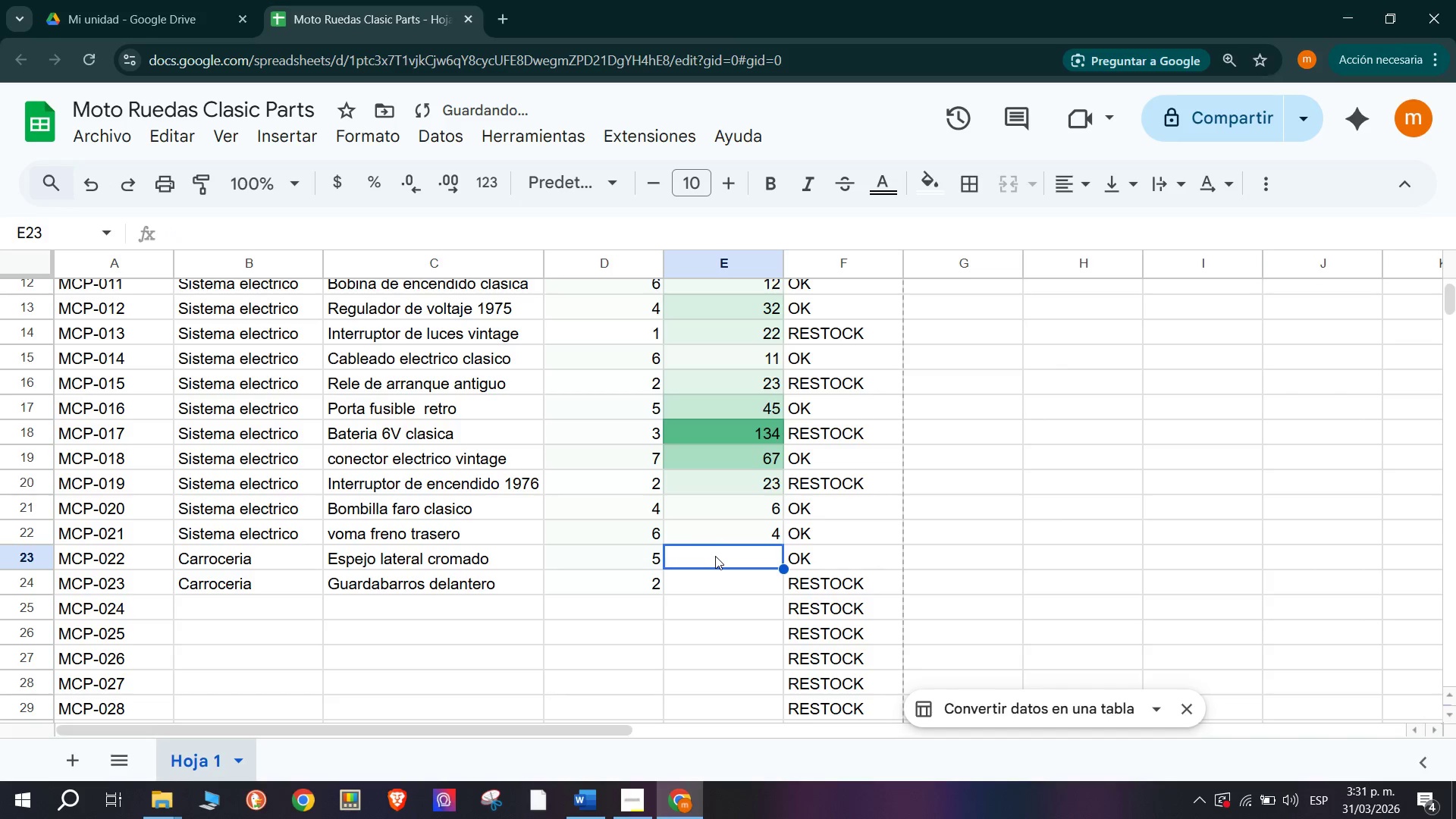 
key(4)
 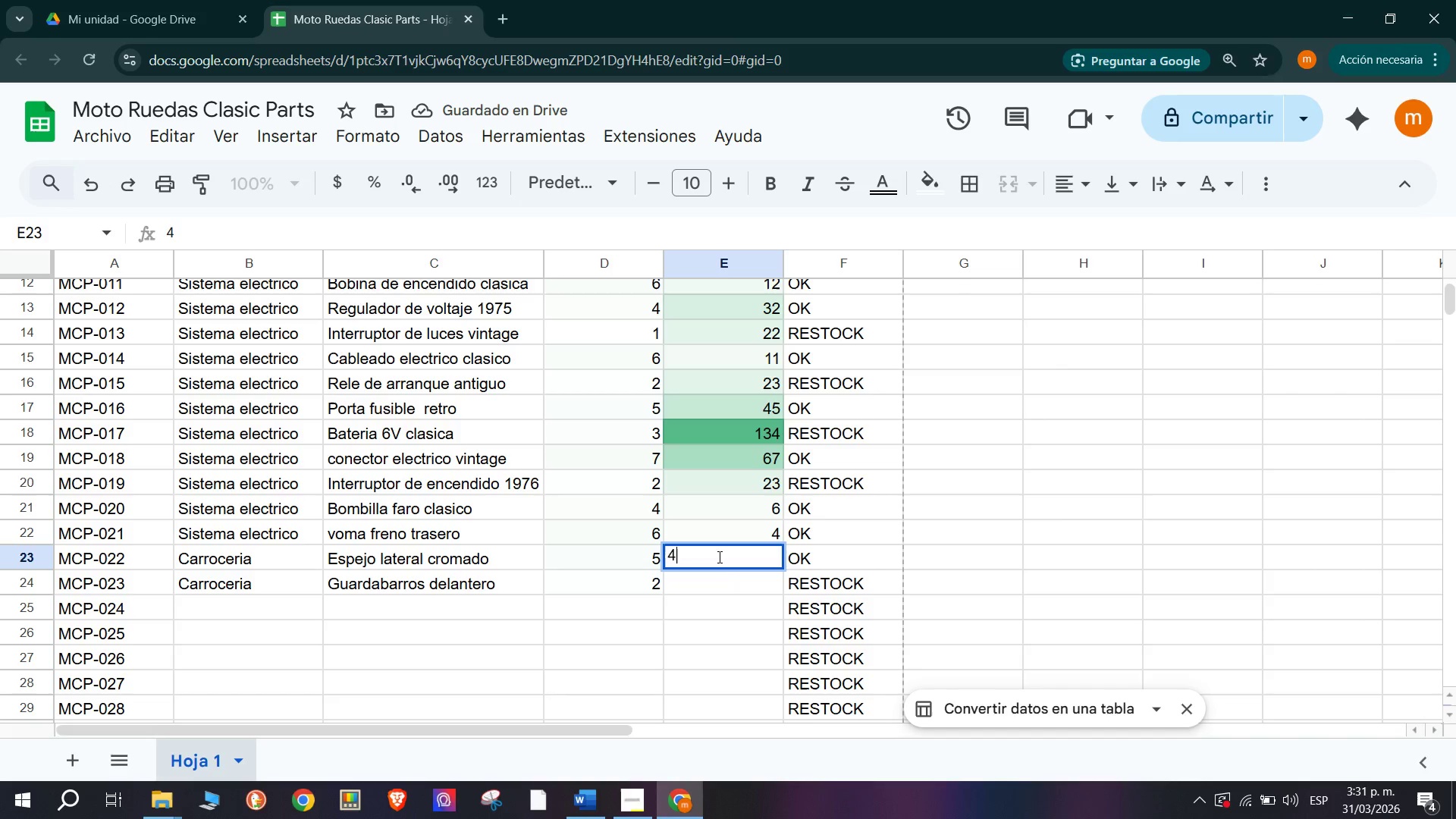 
left_click([751, 591])
 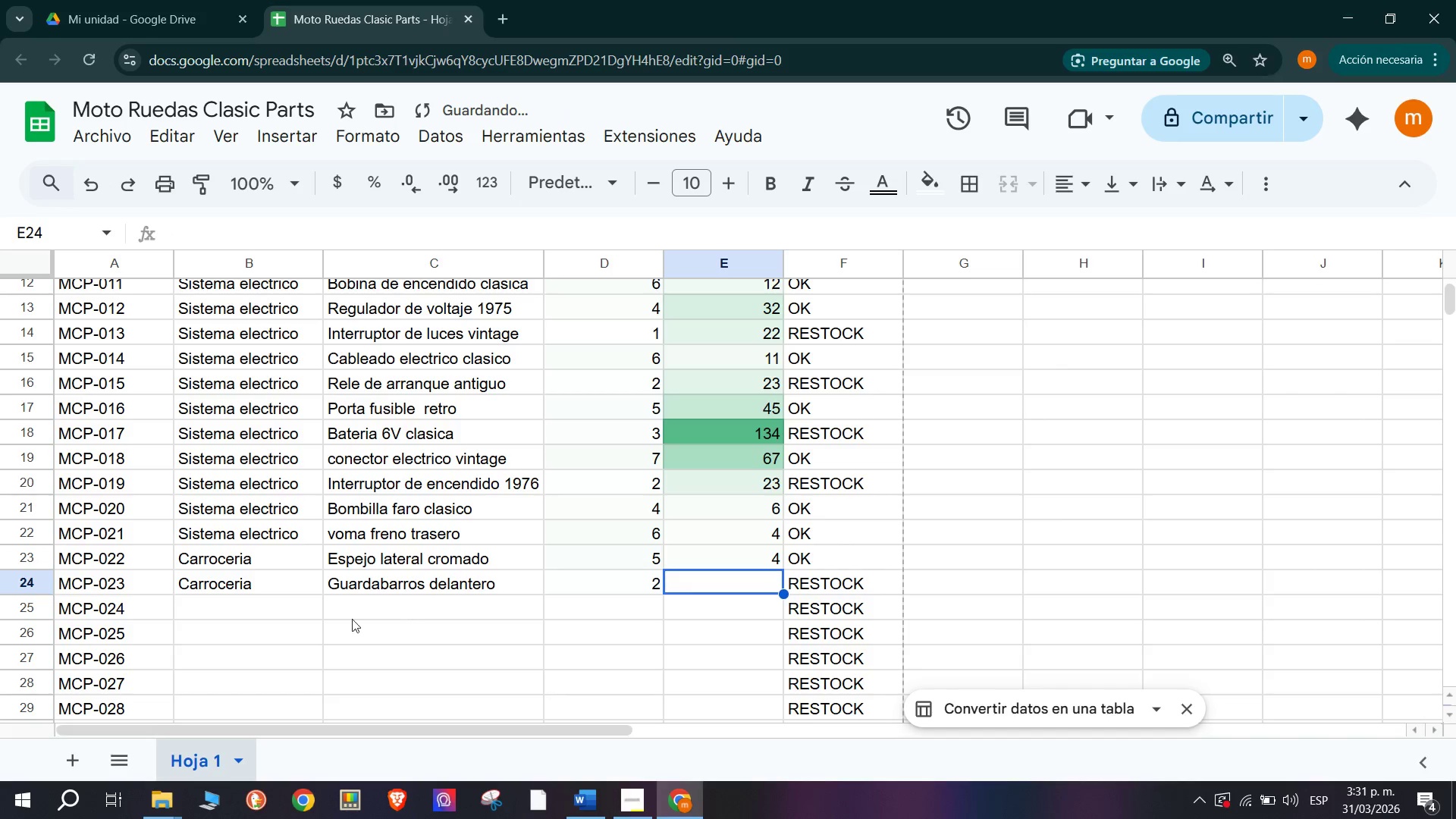 
left_click([207, 602])
 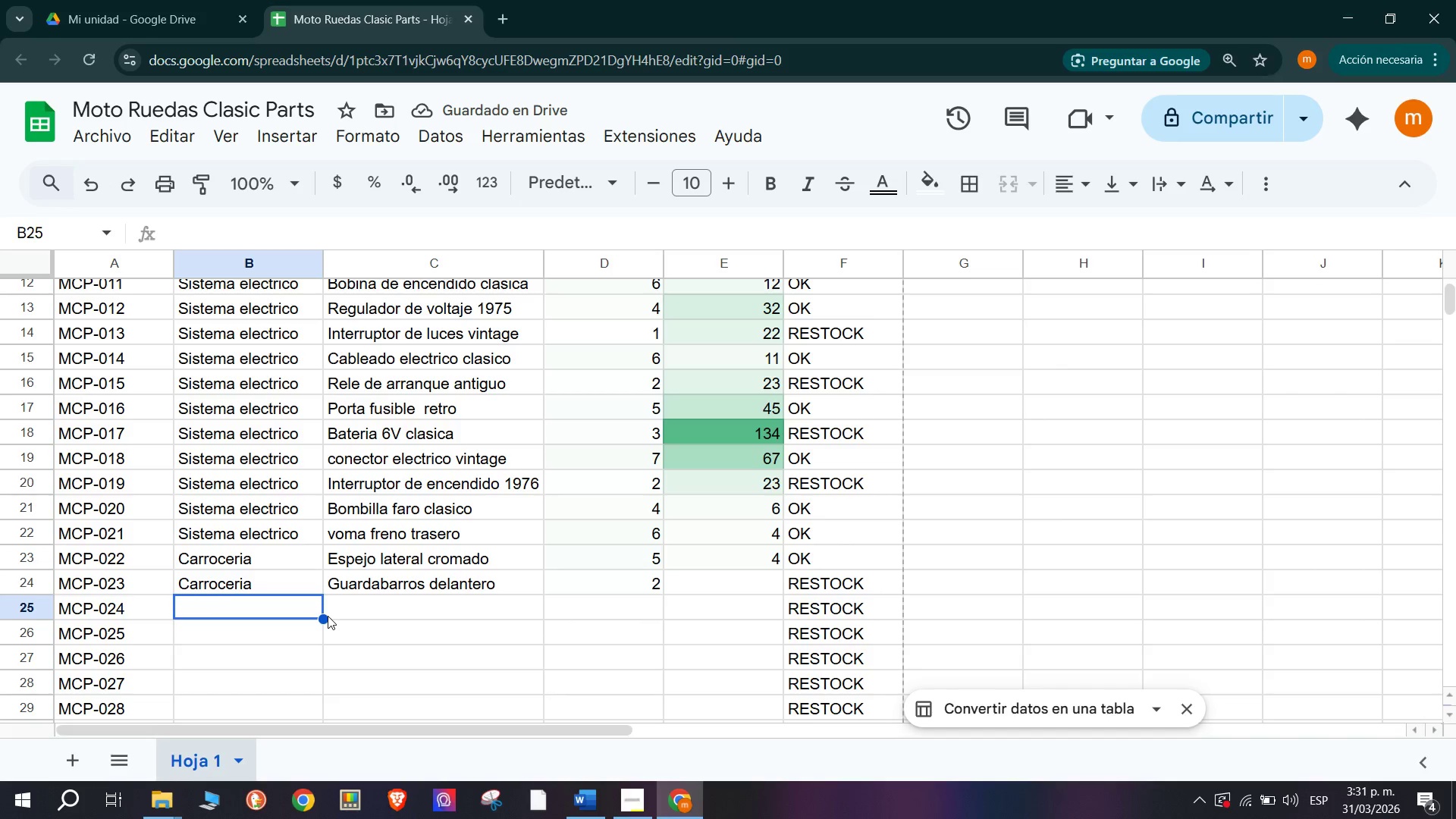 
type(c)
key(Backspace)
type(CA)
key(Backspace)
type(arroceria)
key(Tab)
 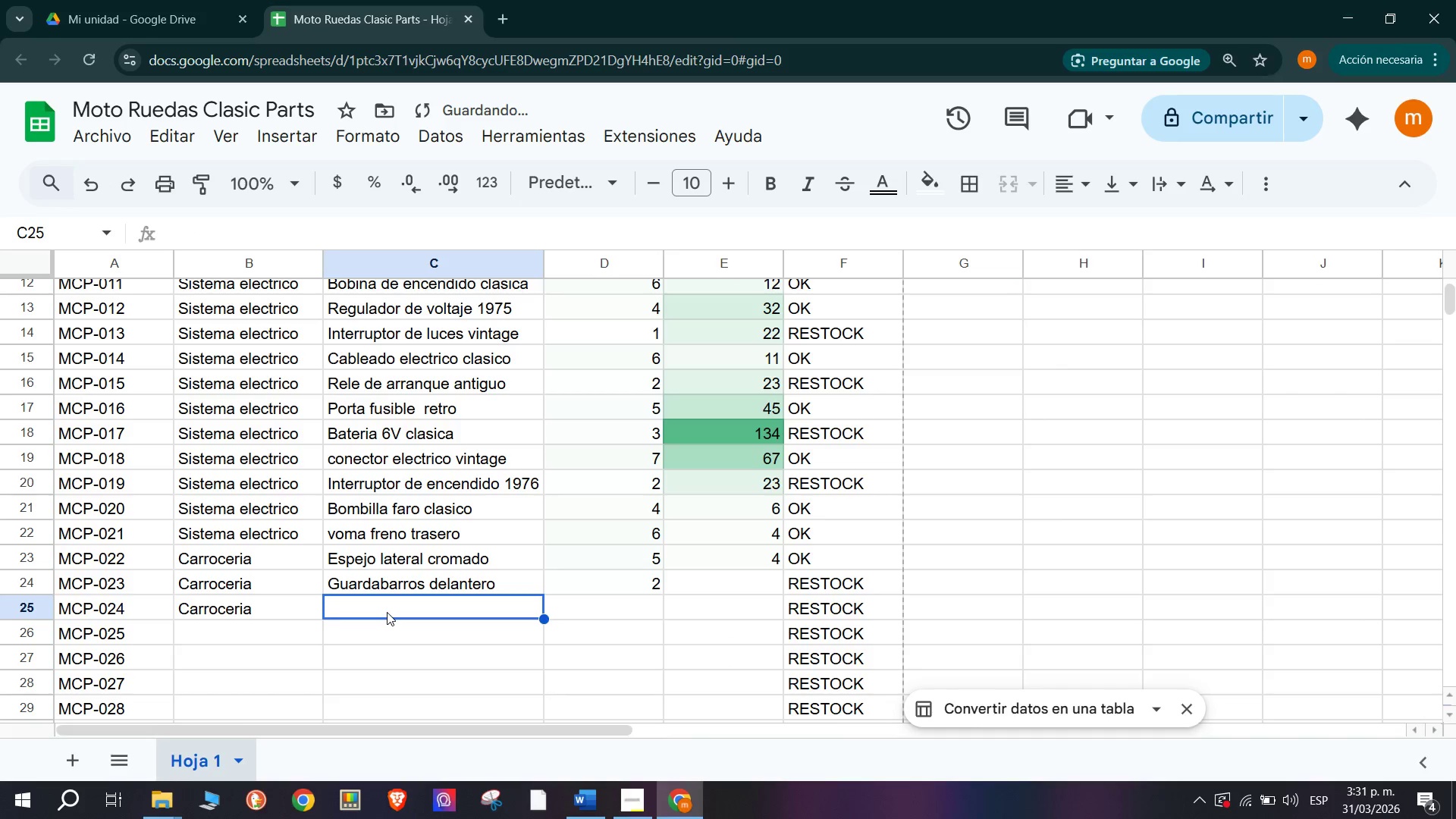 
scroll: coordinate [348, 558], scroll_direction: none, amount: 0.0
 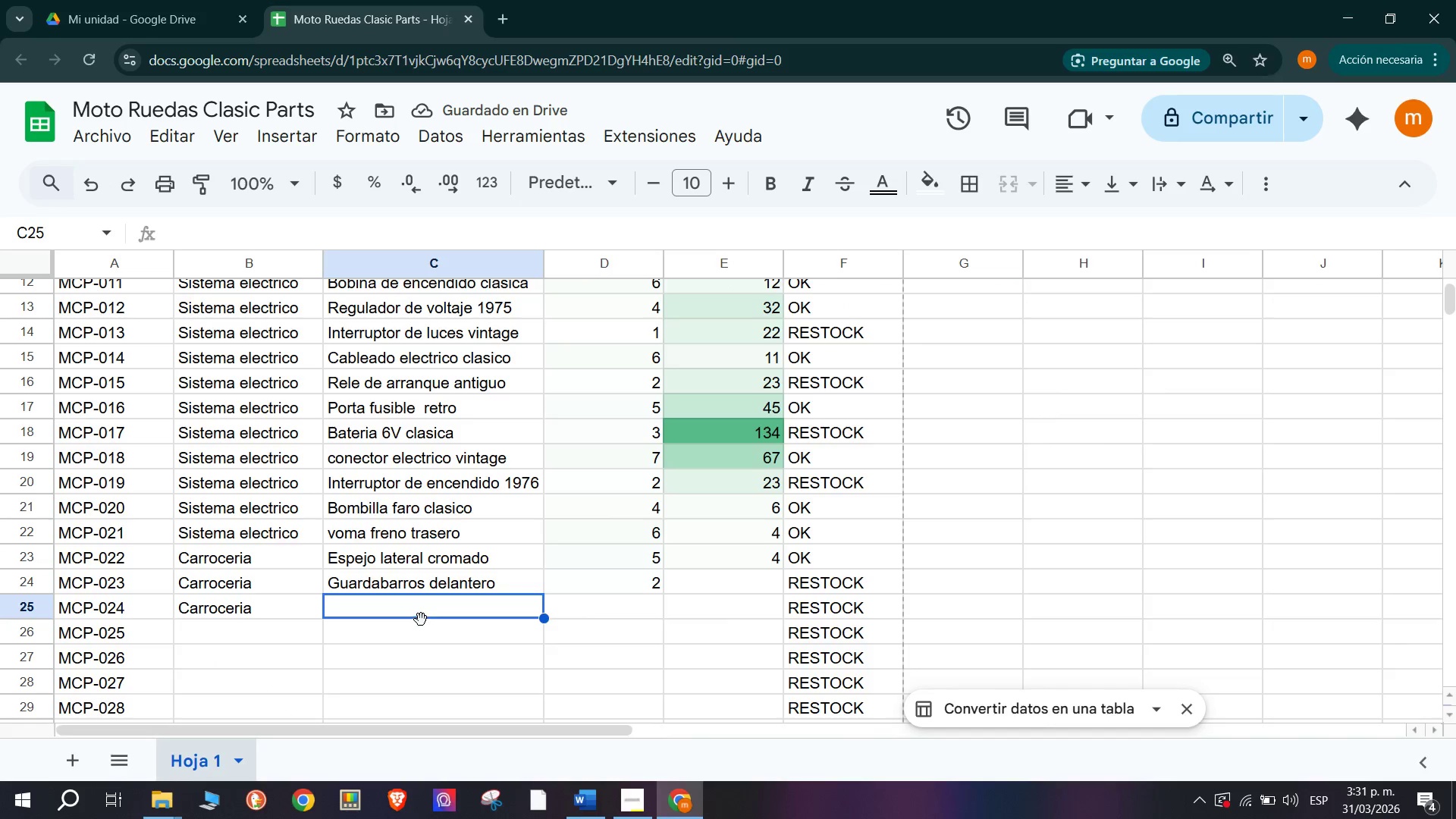 
wait(7.97)
 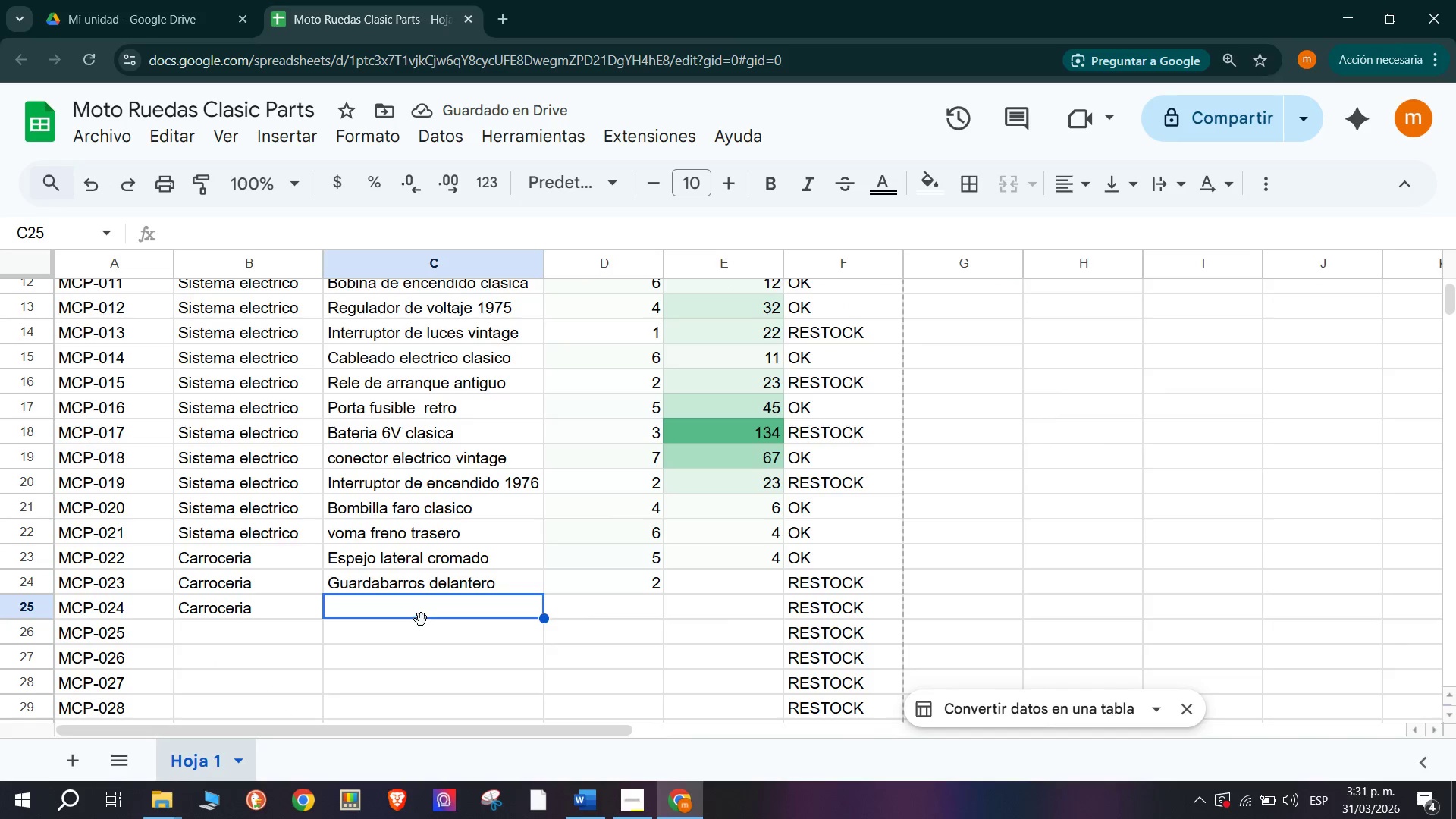 
type(Emblema metalico vintage)
key(Tab)
 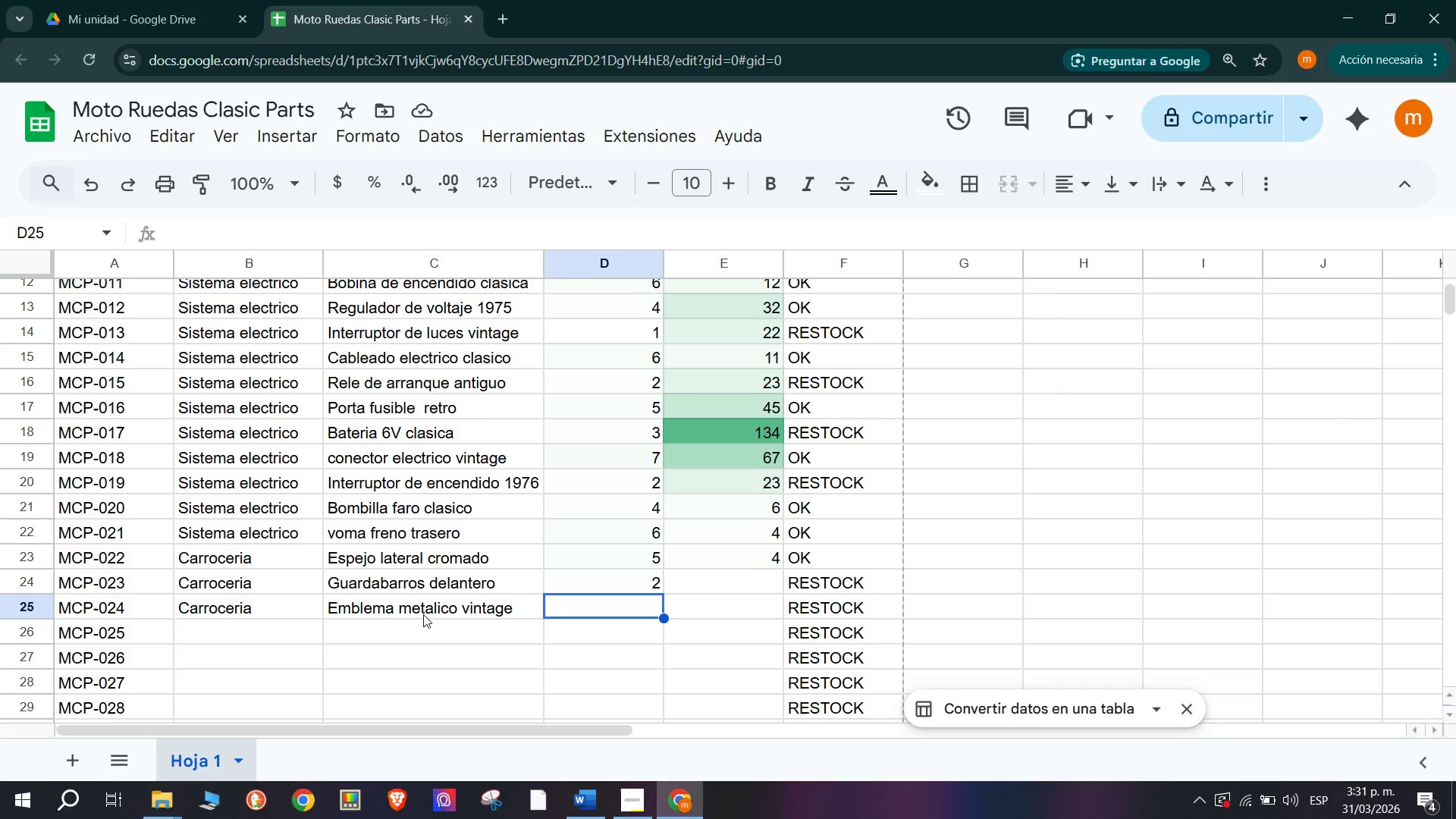 
wait(29.22)
 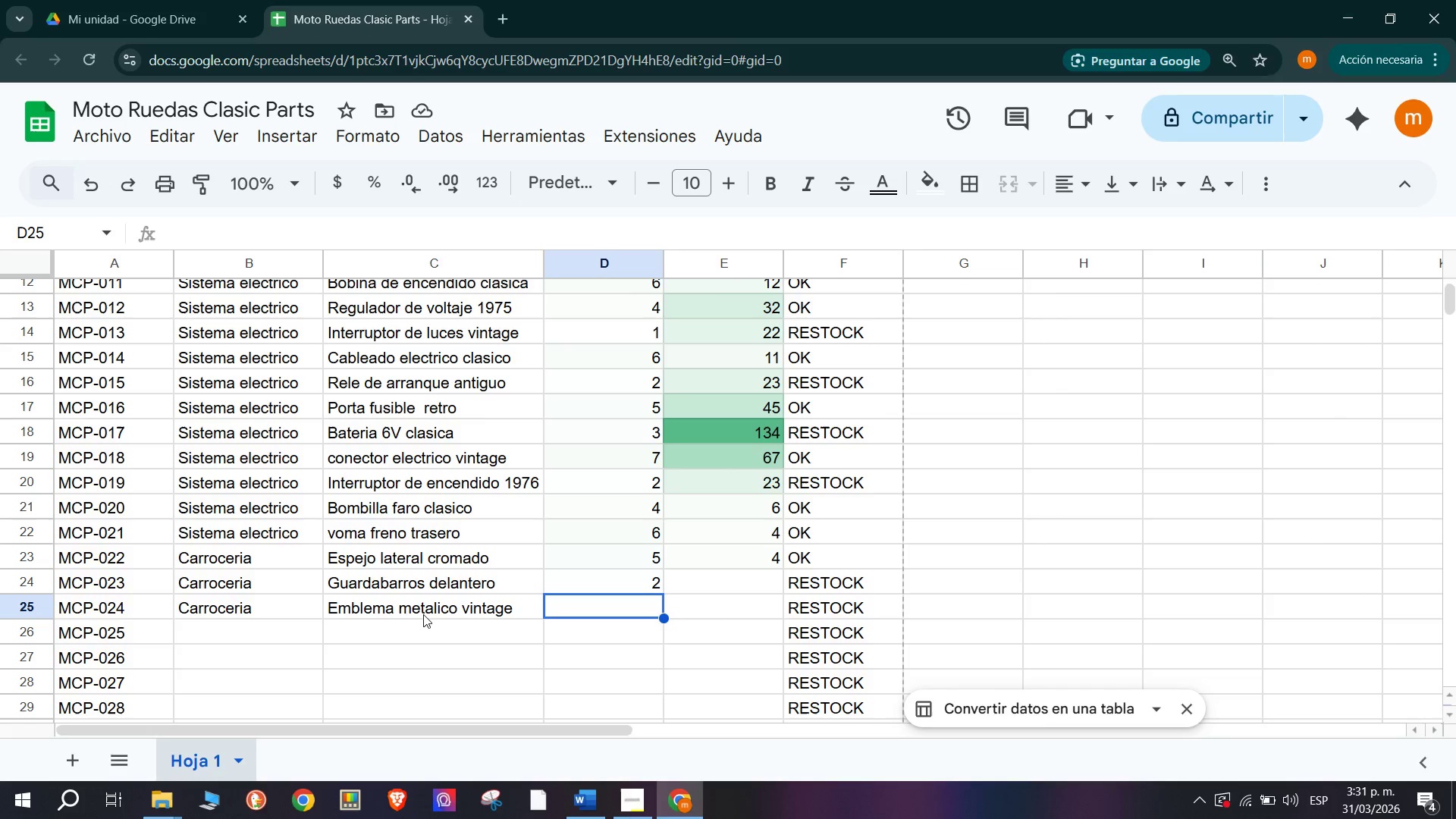 
key(4)
 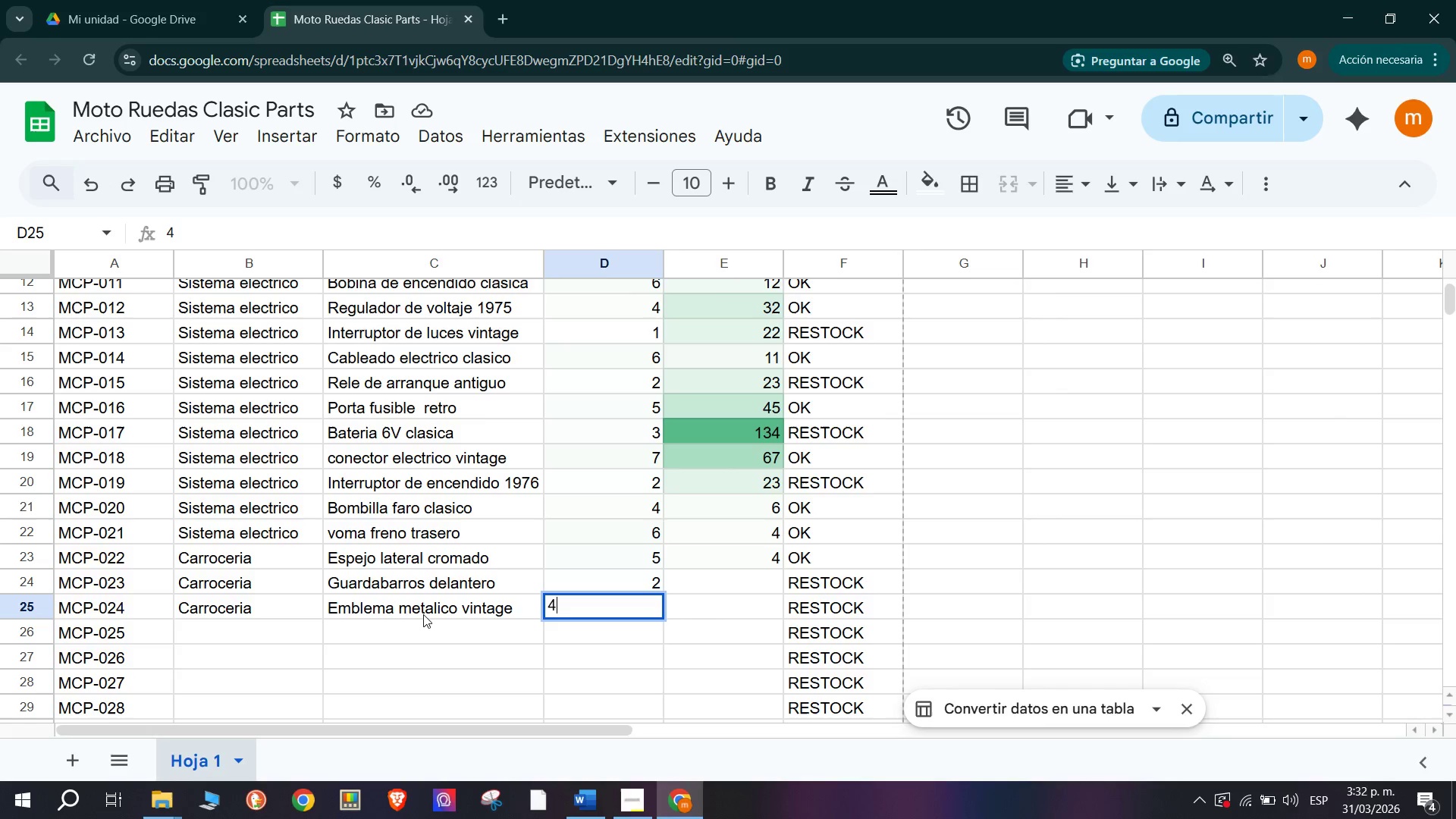 
key(Tab)
 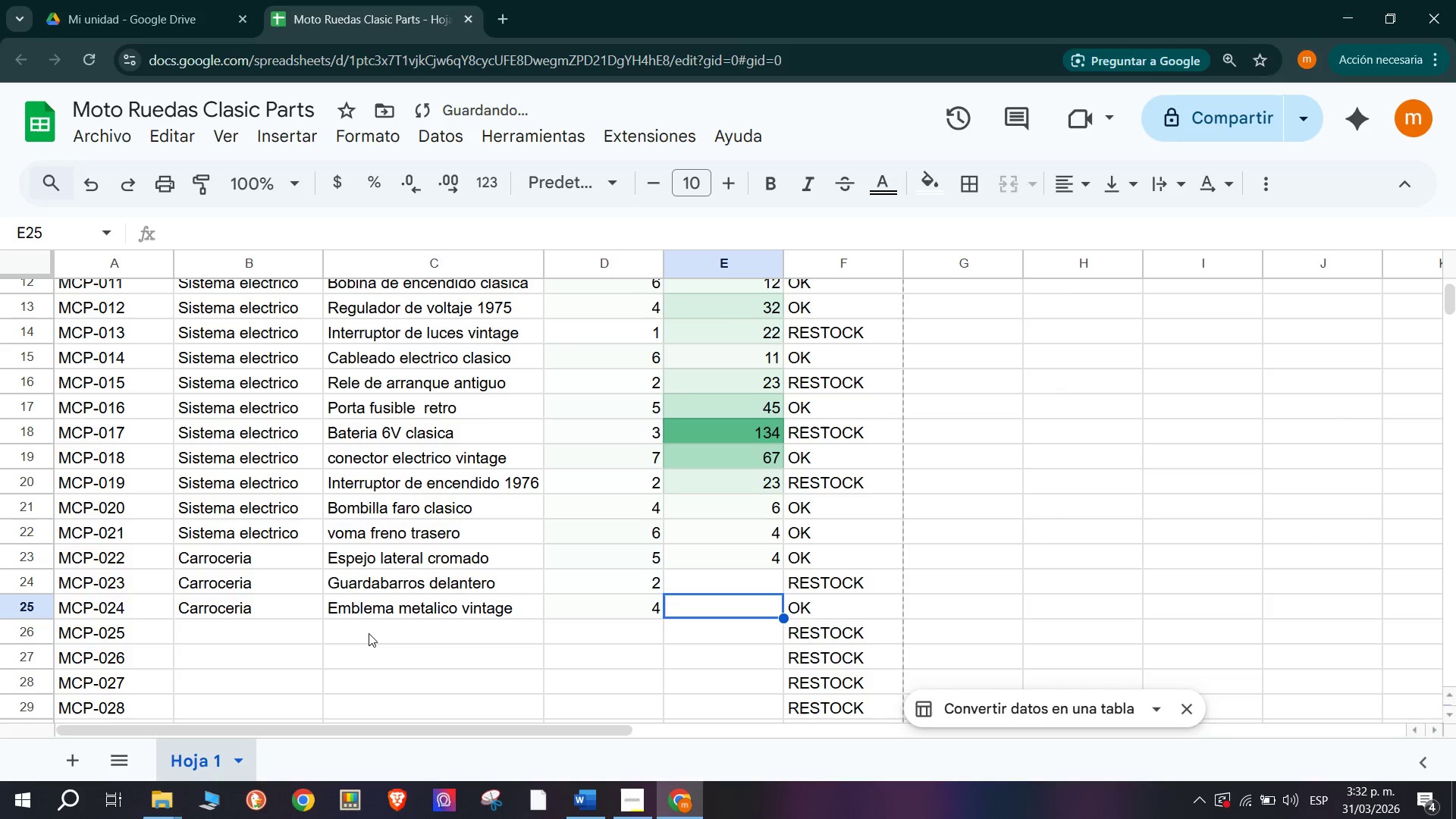 
left_click([242, 633])
 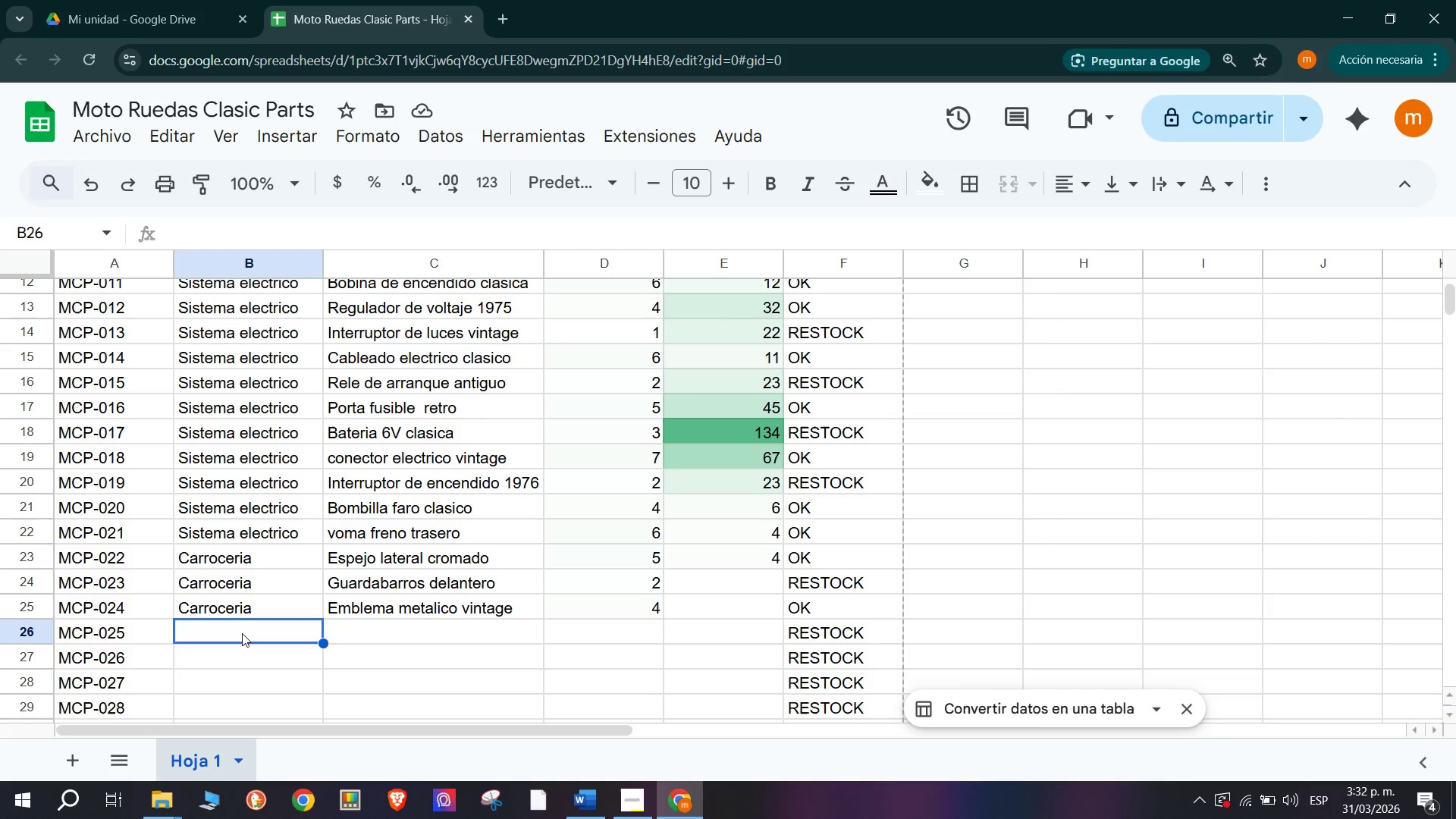 
wait(11.92)
 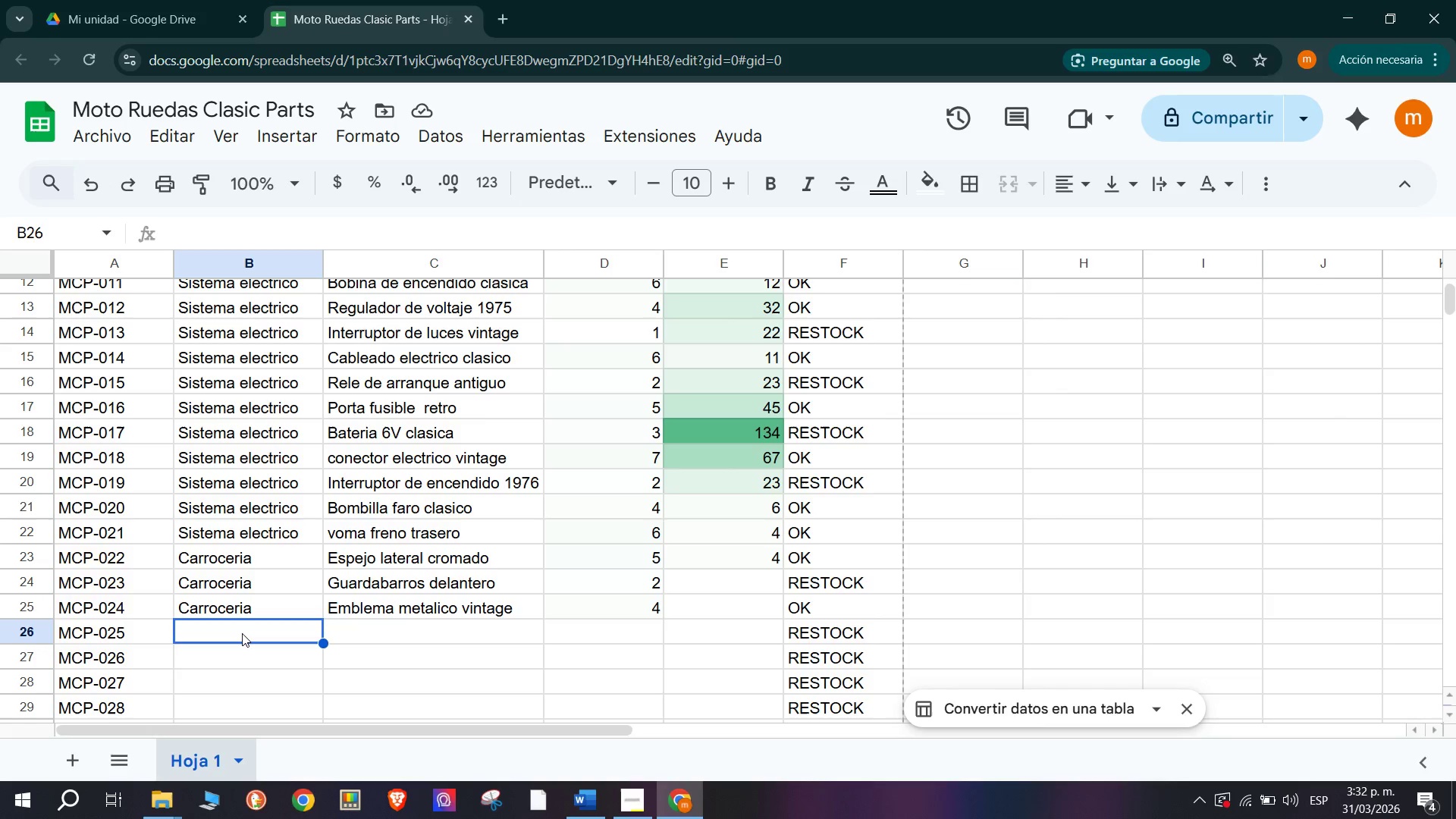 
type(Carroc)
key(Tab)
 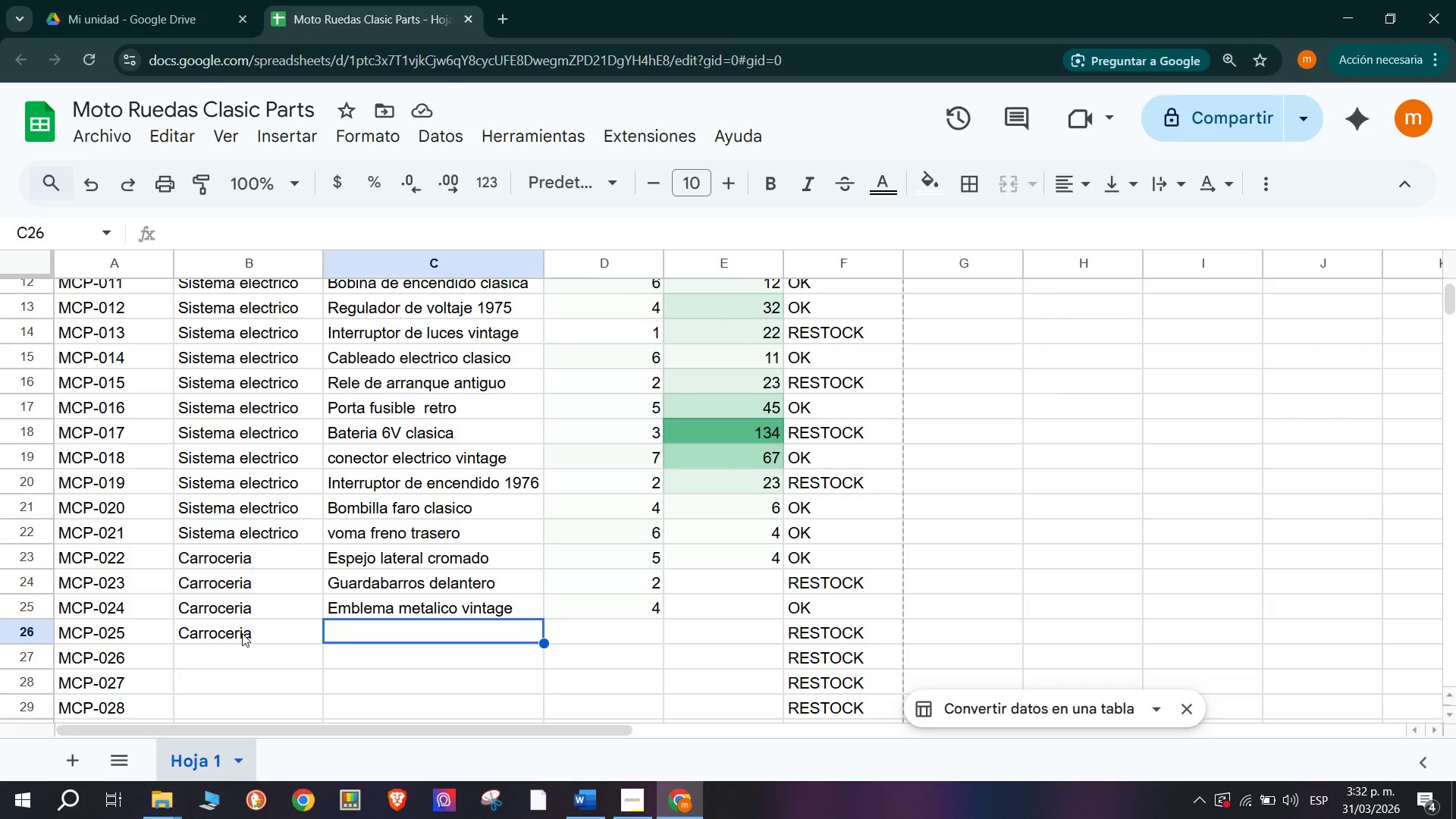 
wait(16.66)
 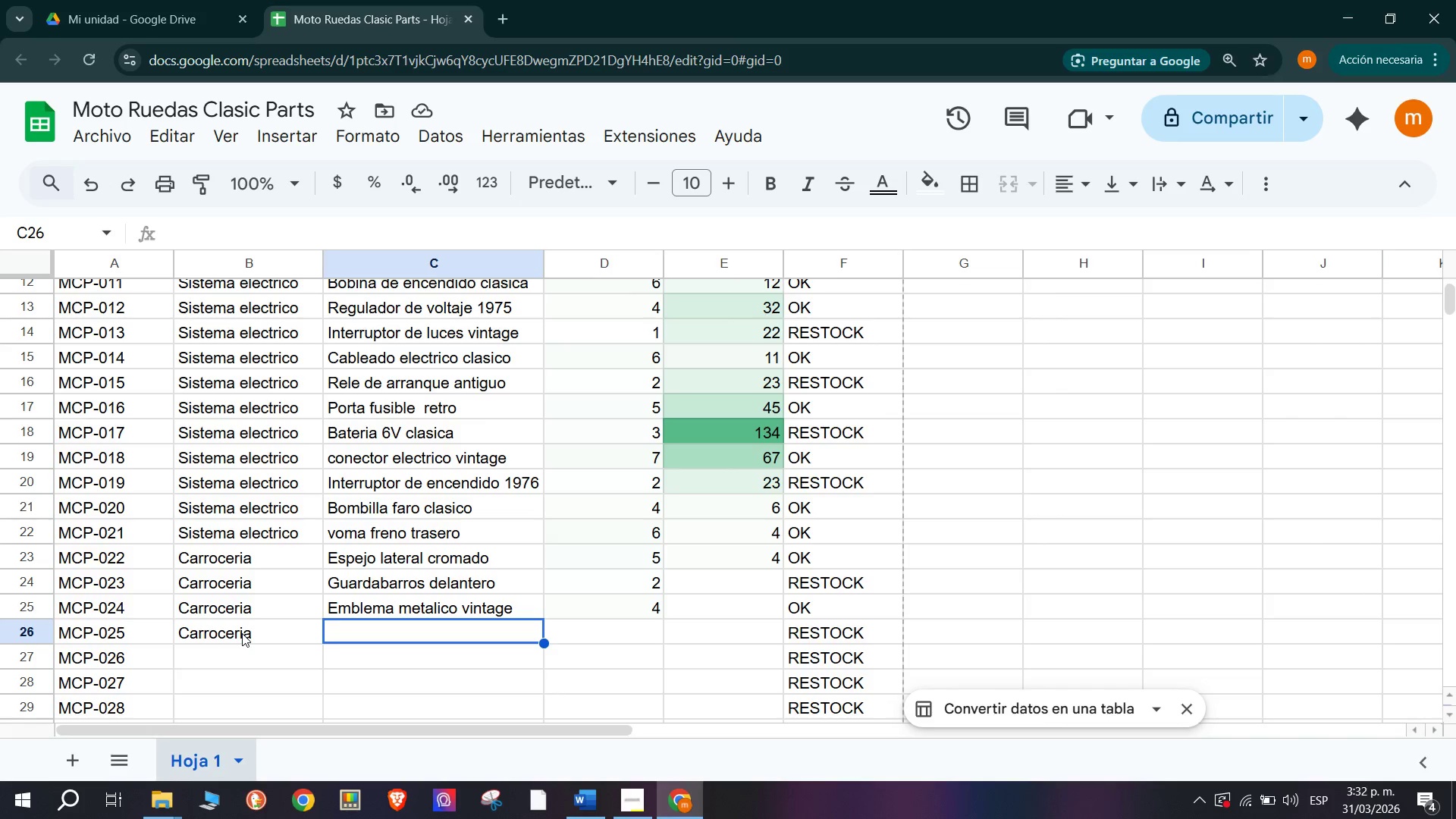 
type(asiento retro de cuero)
key(Tab)
type(65)
key(Tab)
 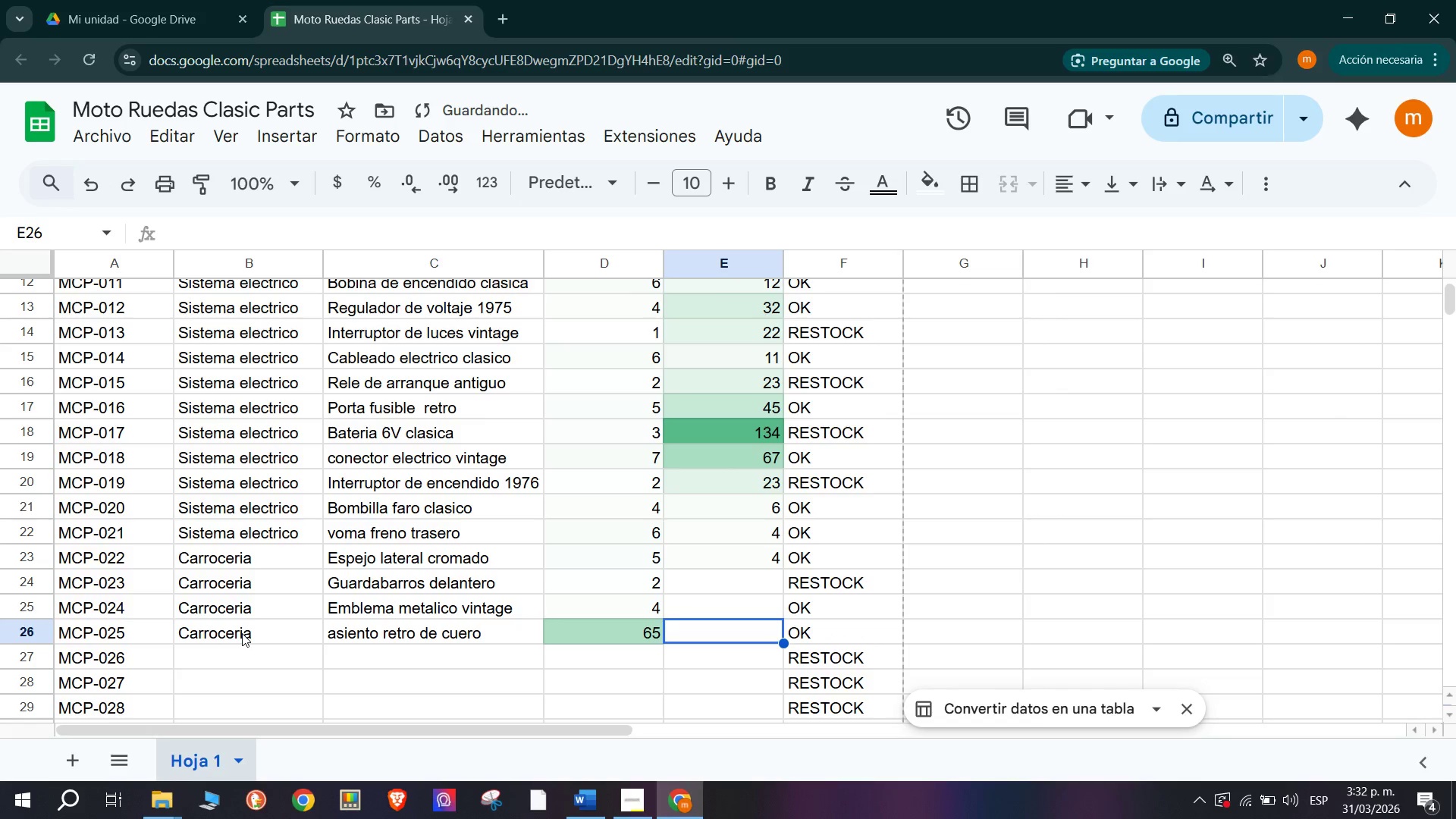 
key(Control+Z)
 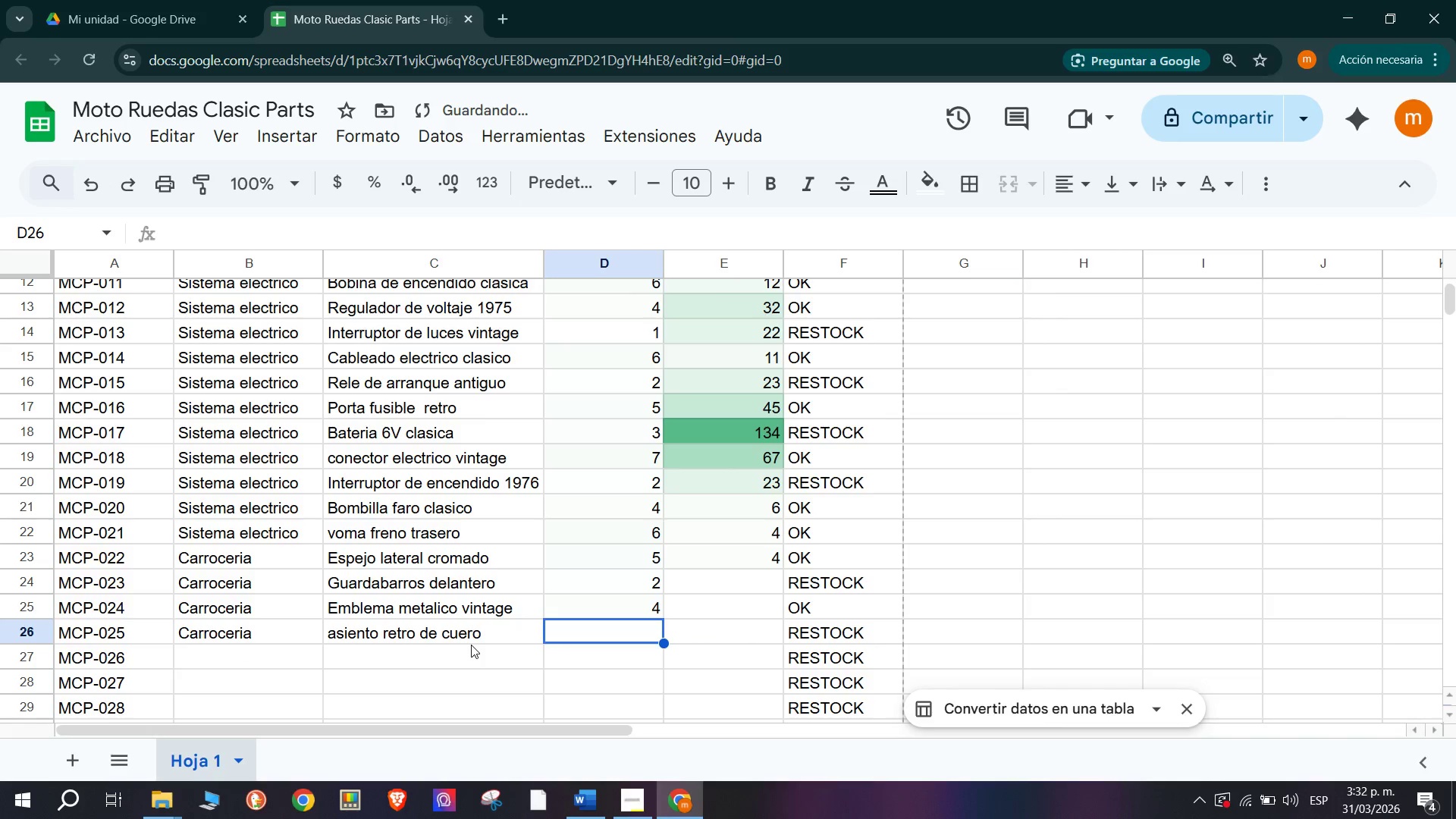 
type(34)
key(Backspace)
key(Backspace)
type(5)
 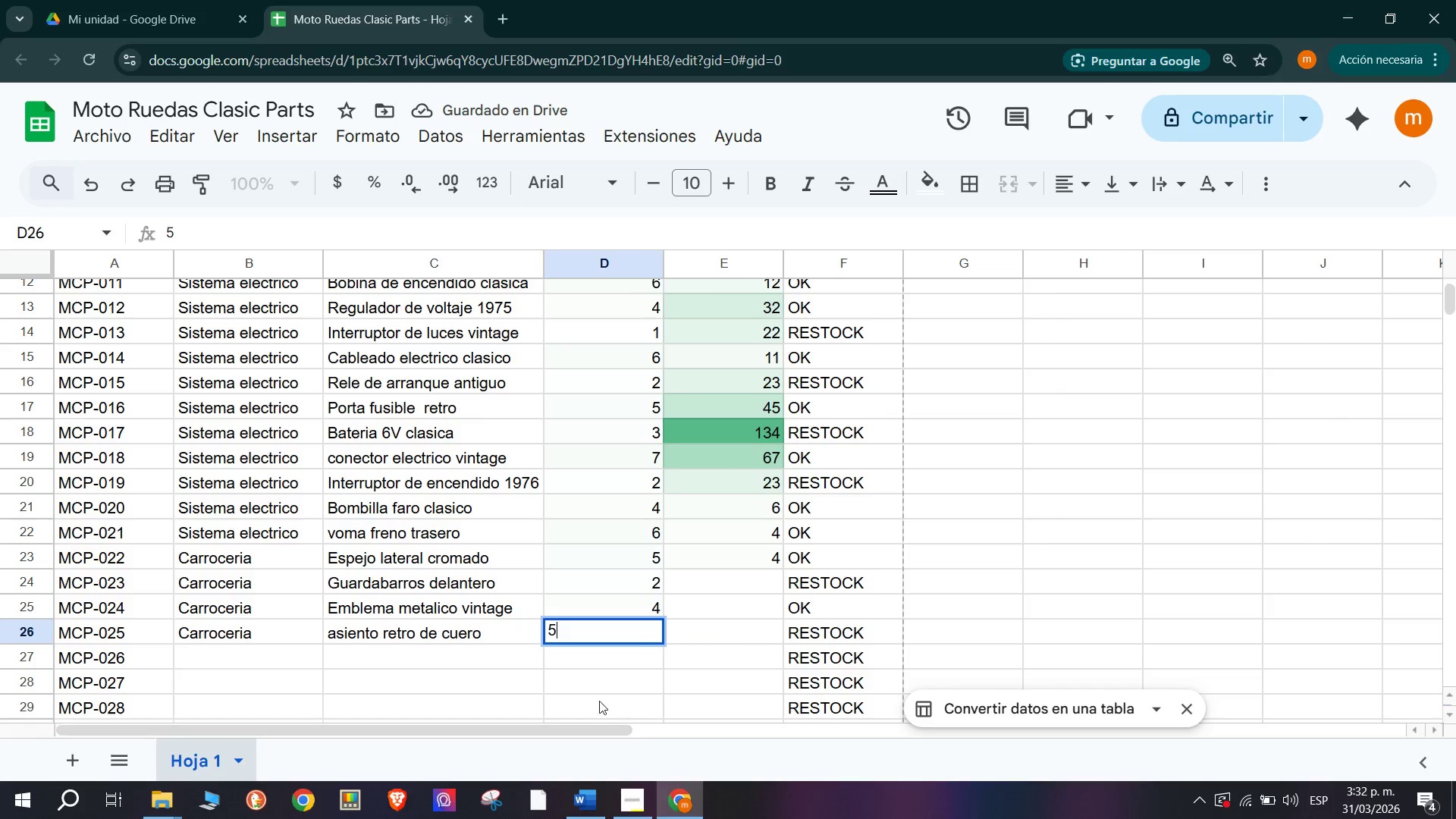 
left_click([598, 682])
 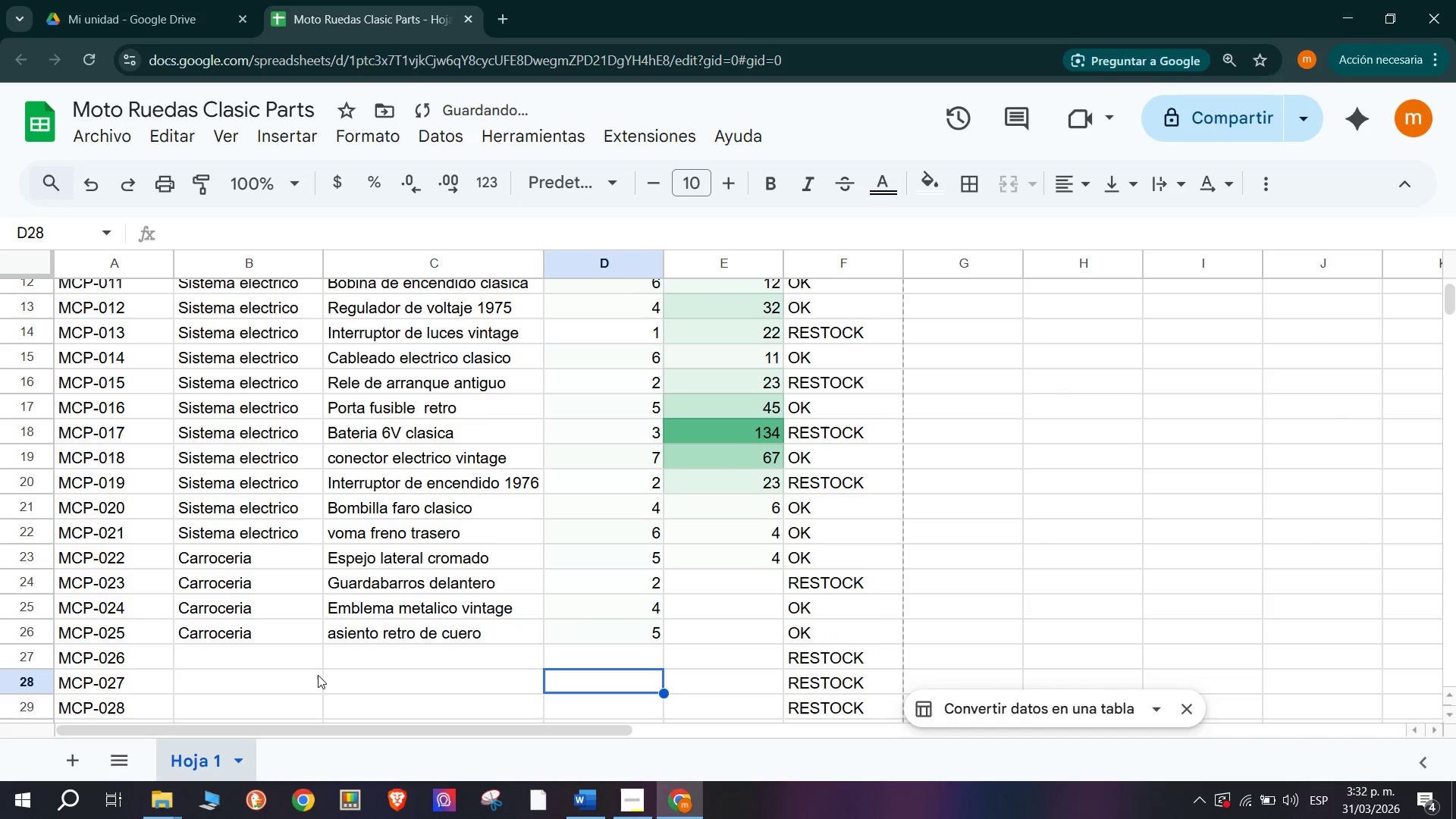 
left_click([220, 666])
 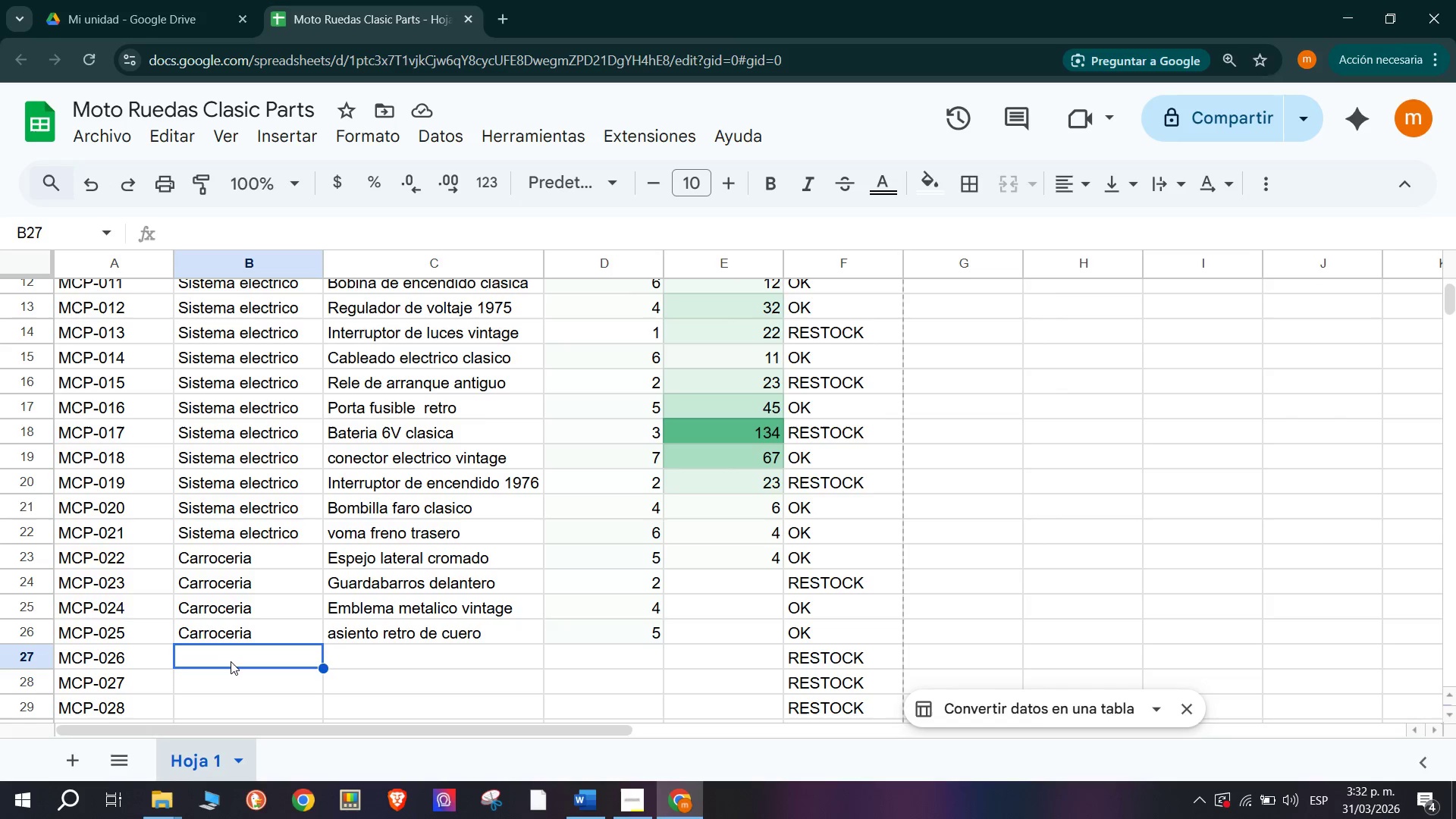 
wait(5.52)
 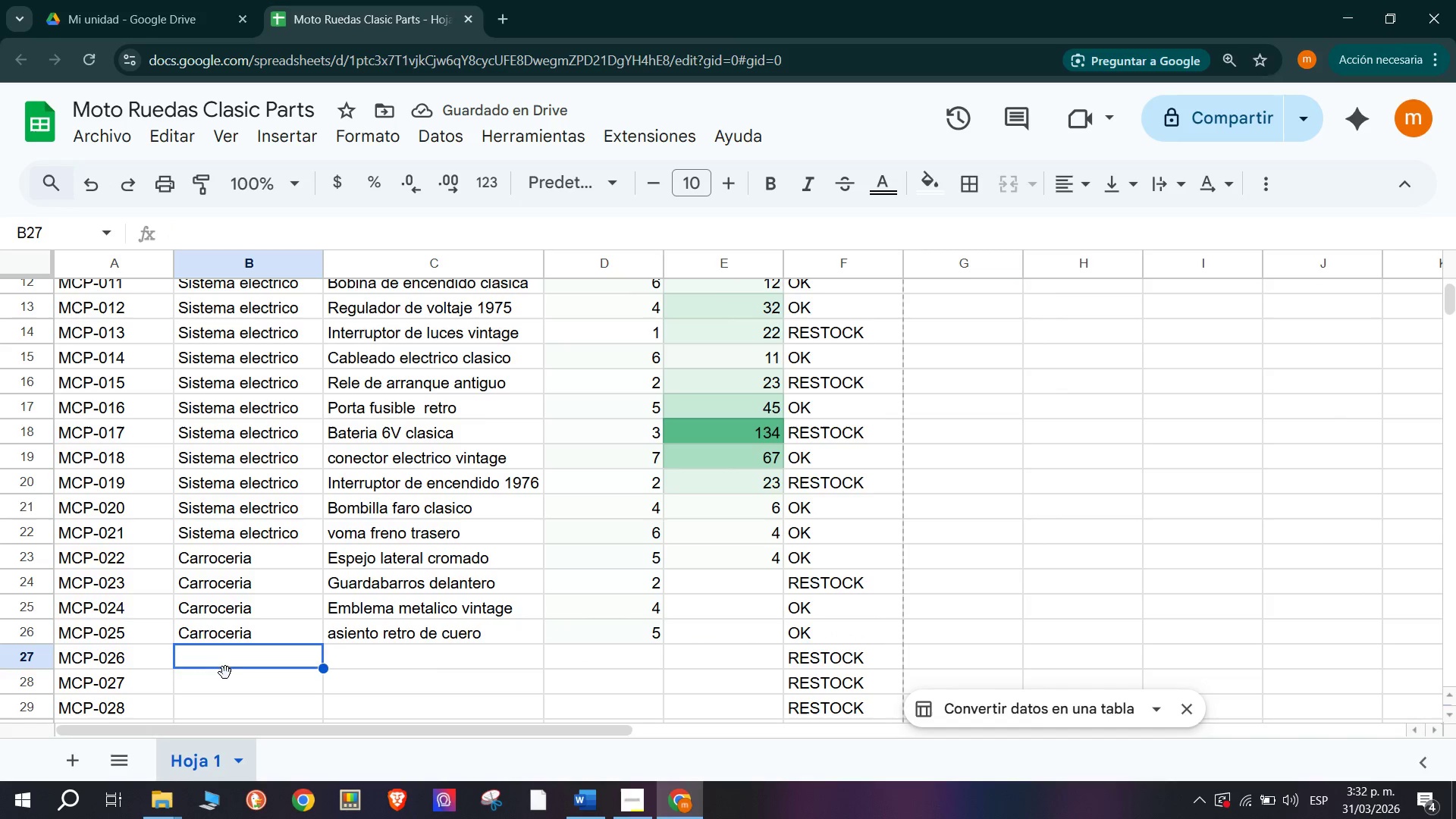 
type(Carroceria )
 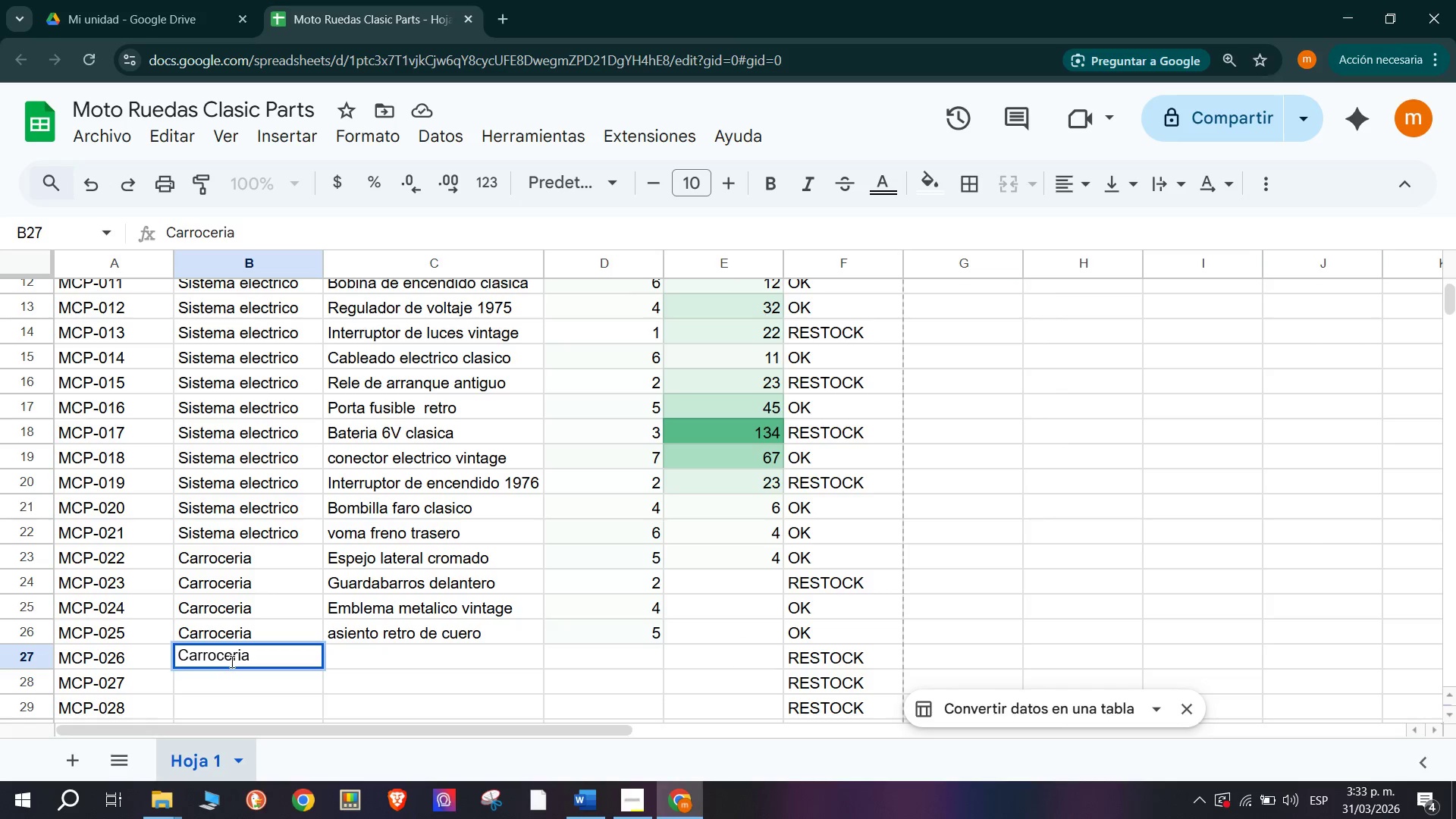 
wait(9.16)
 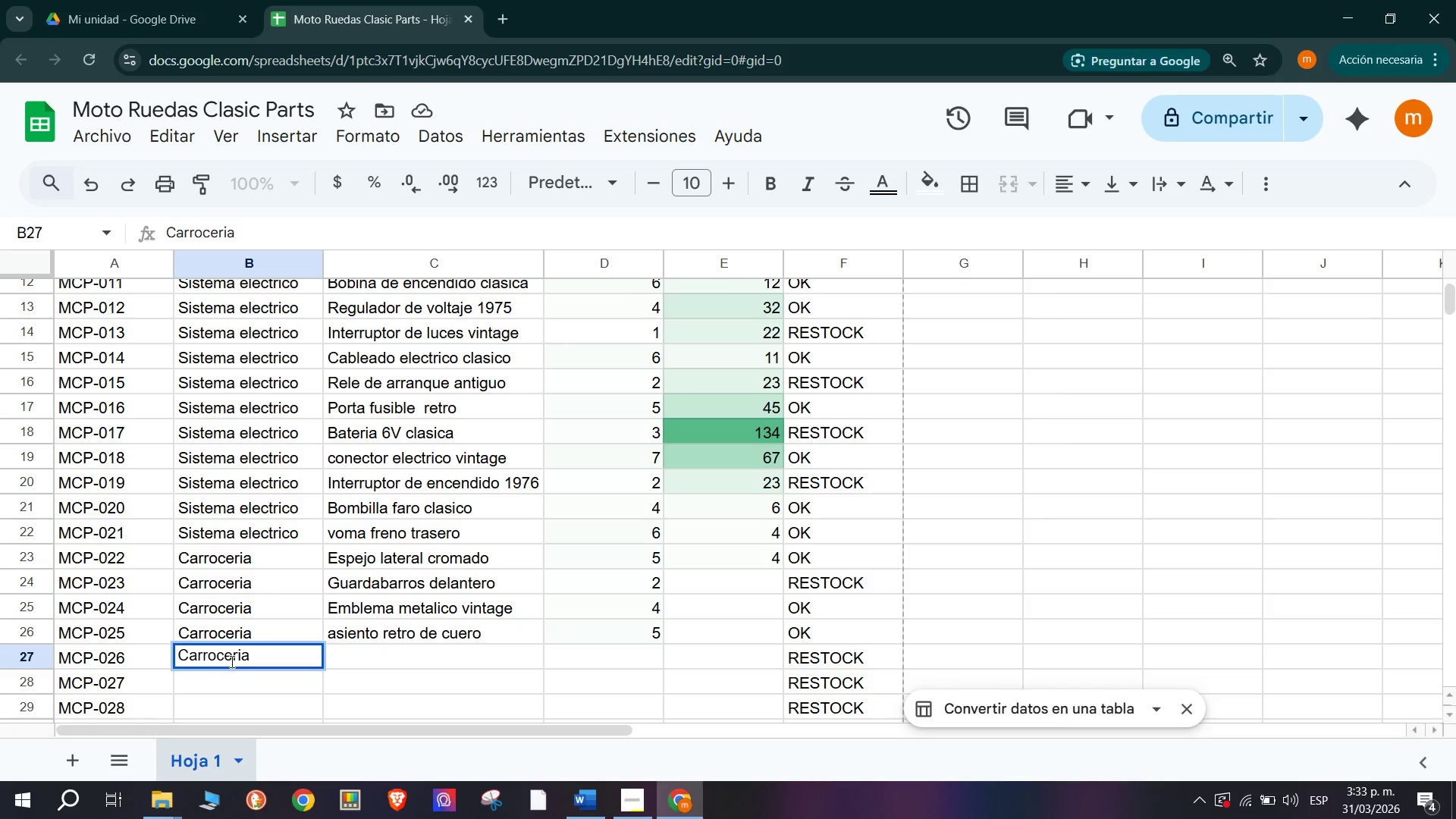 
key(Tab)
type(Soporte de matricula retro)
key(Tab)
type(2)
key(Tab)
 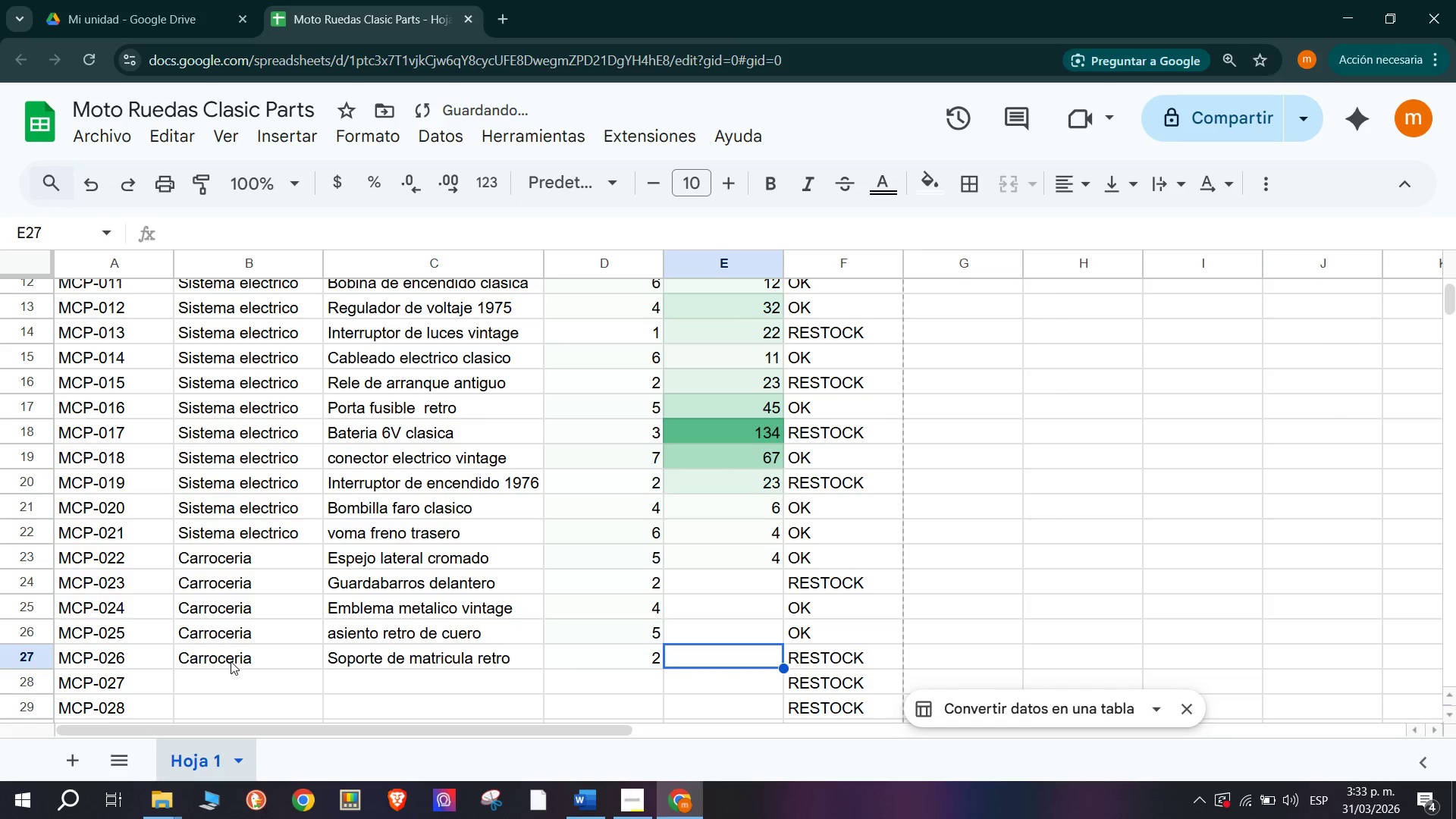 
key(Enter)
 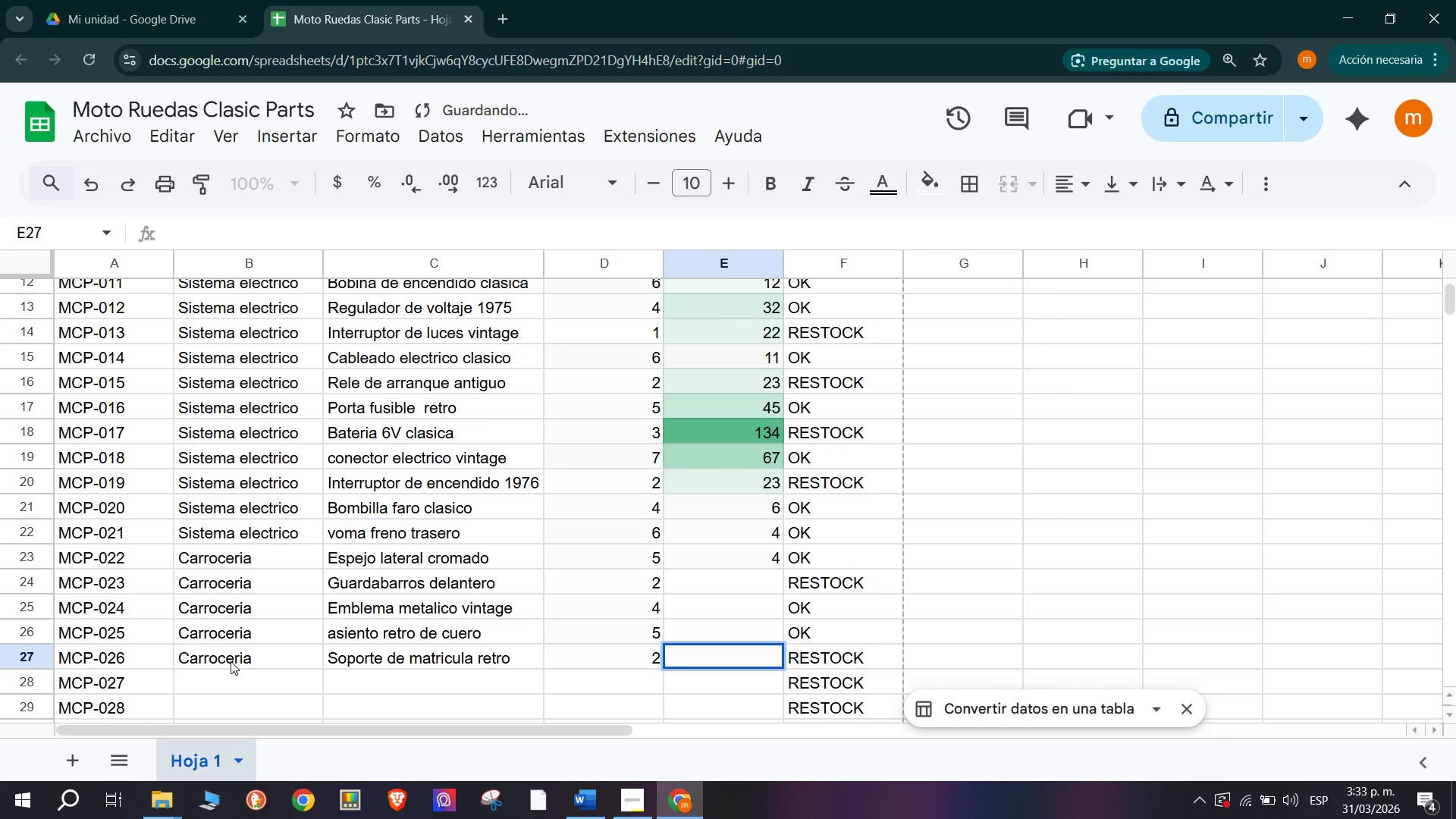 
key(Tab)
 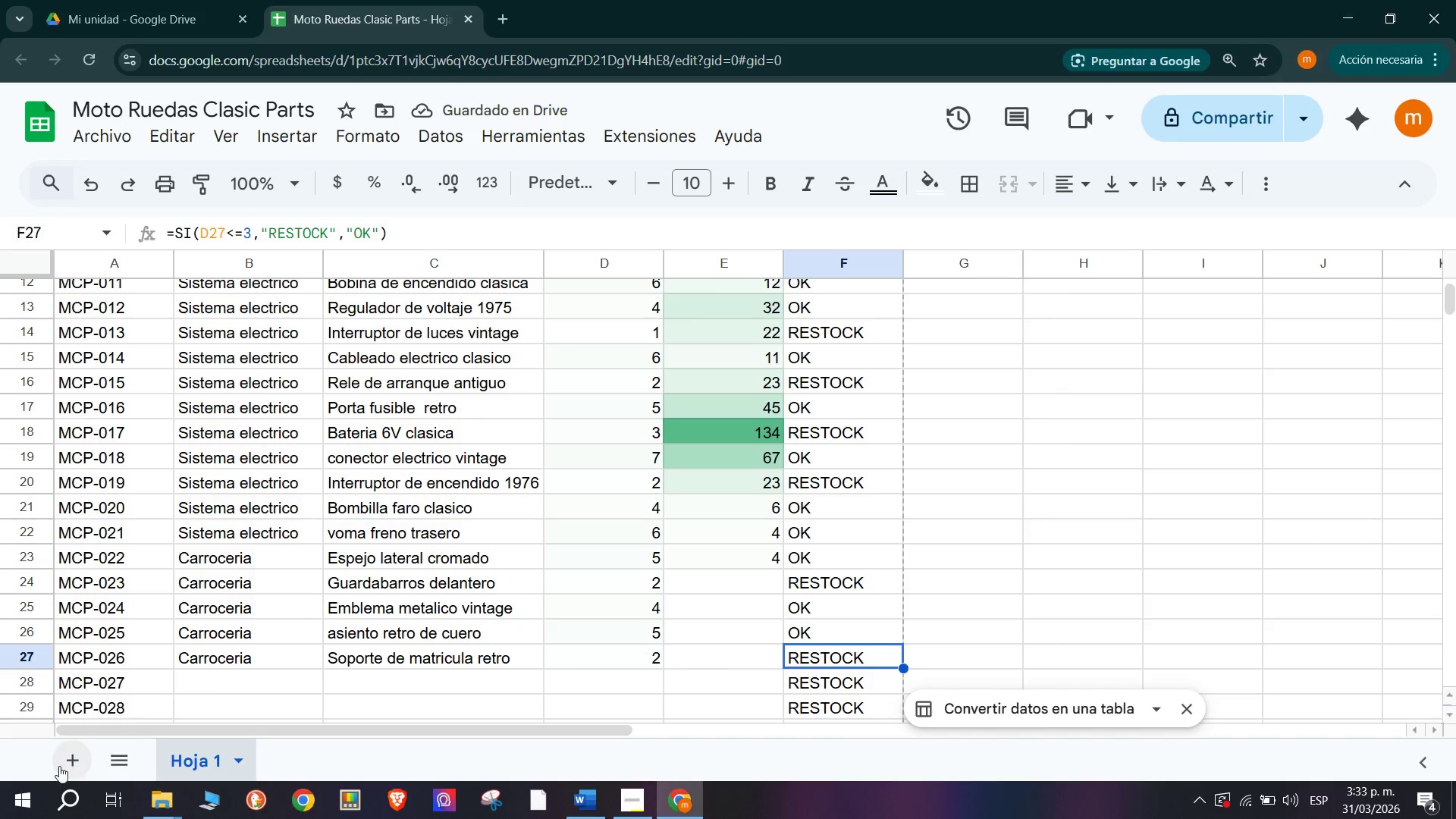 
left_click([204, 682])
 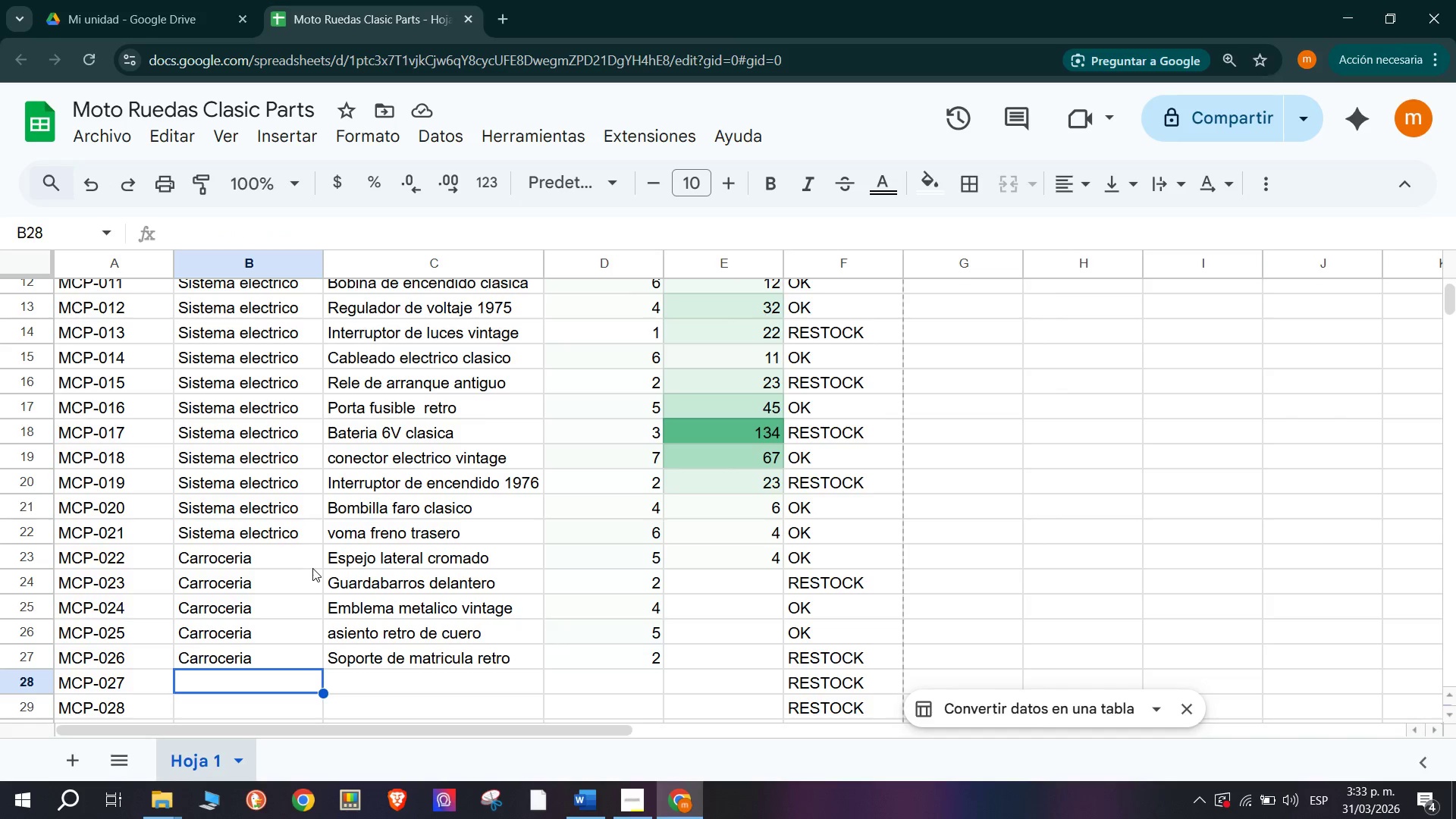 
type(Carroceria)
key(Tab)
 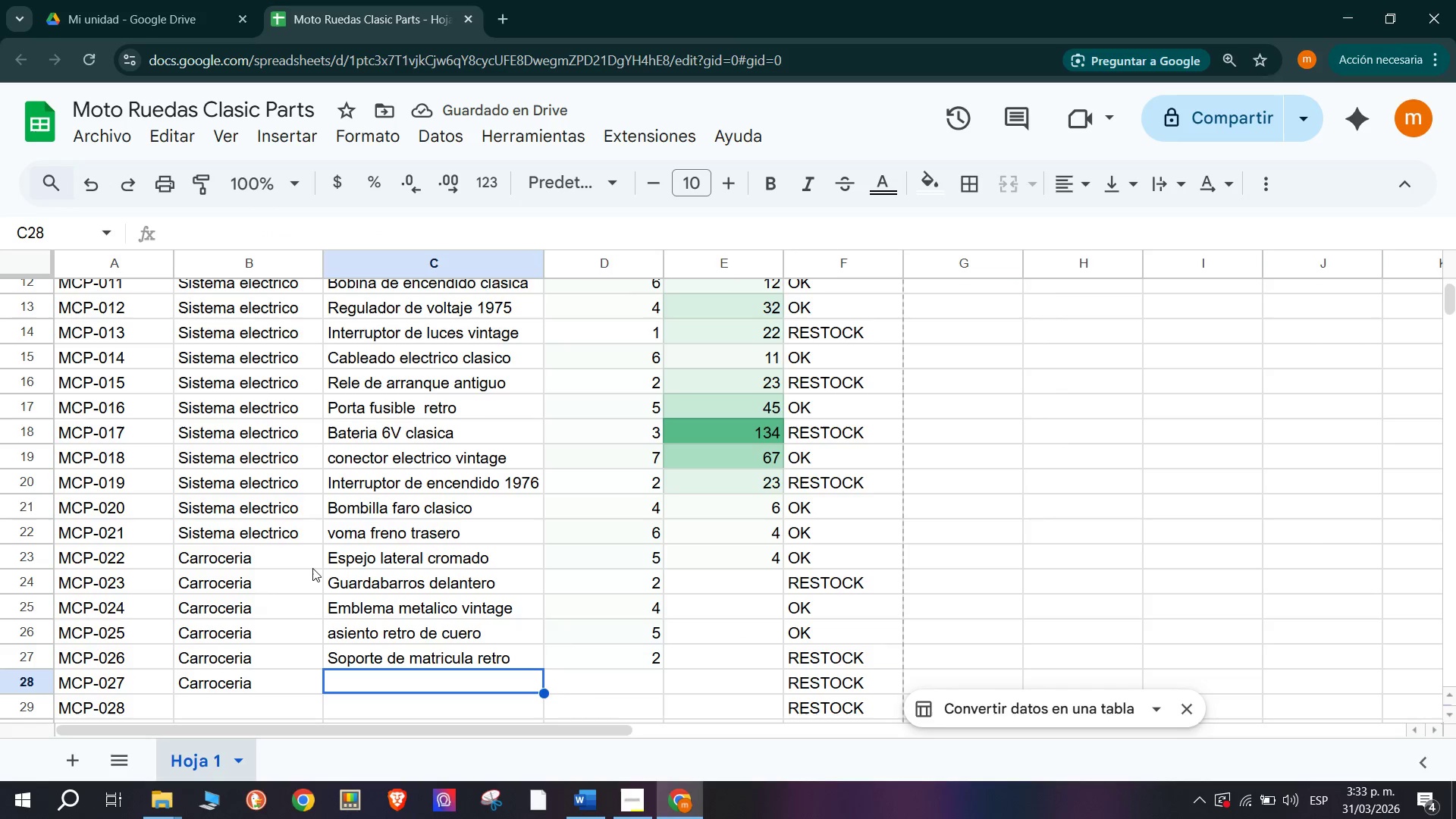 
wait(5.48)
 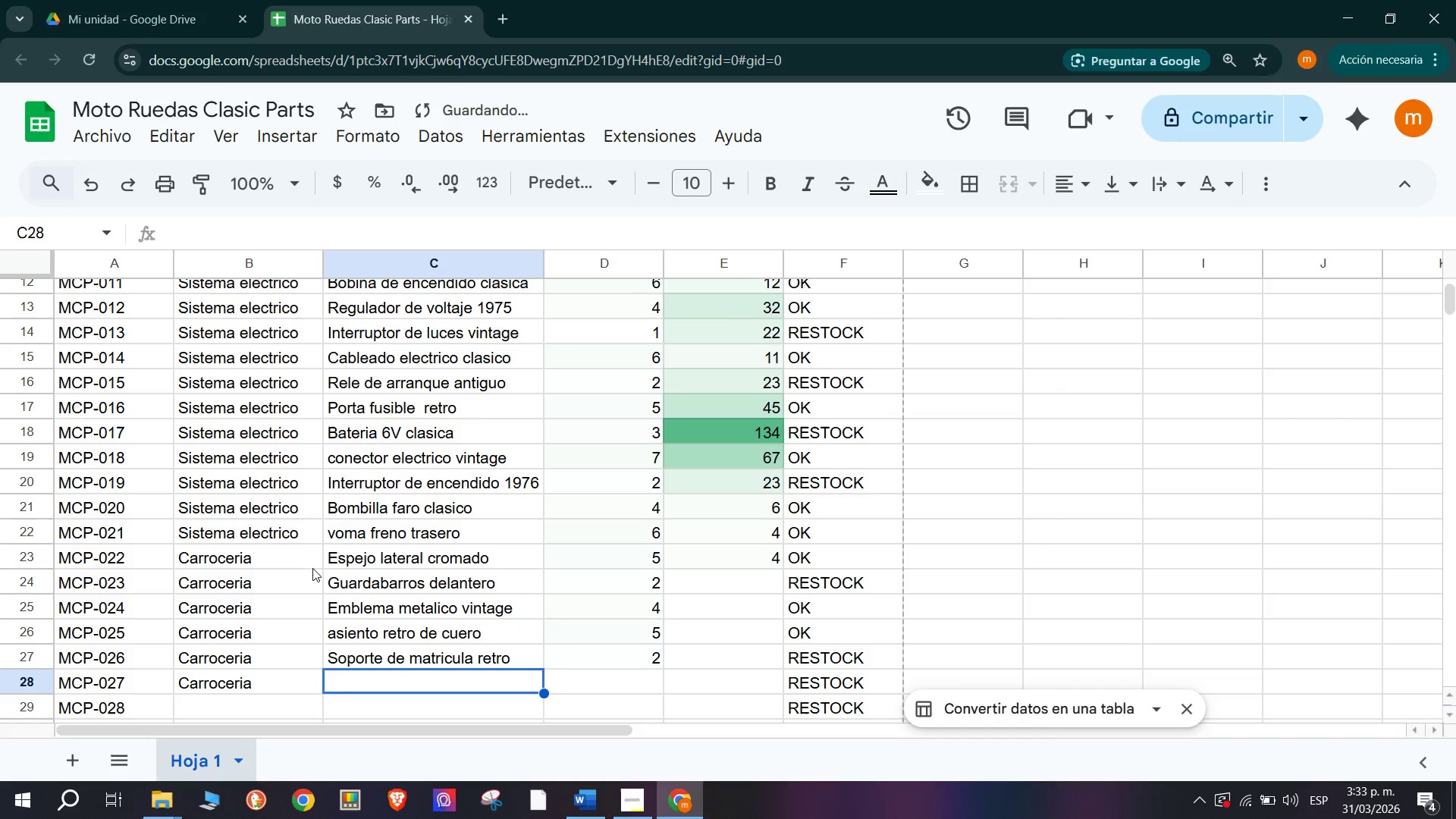 
type(Protector de motor cromado)
key(Tab)
 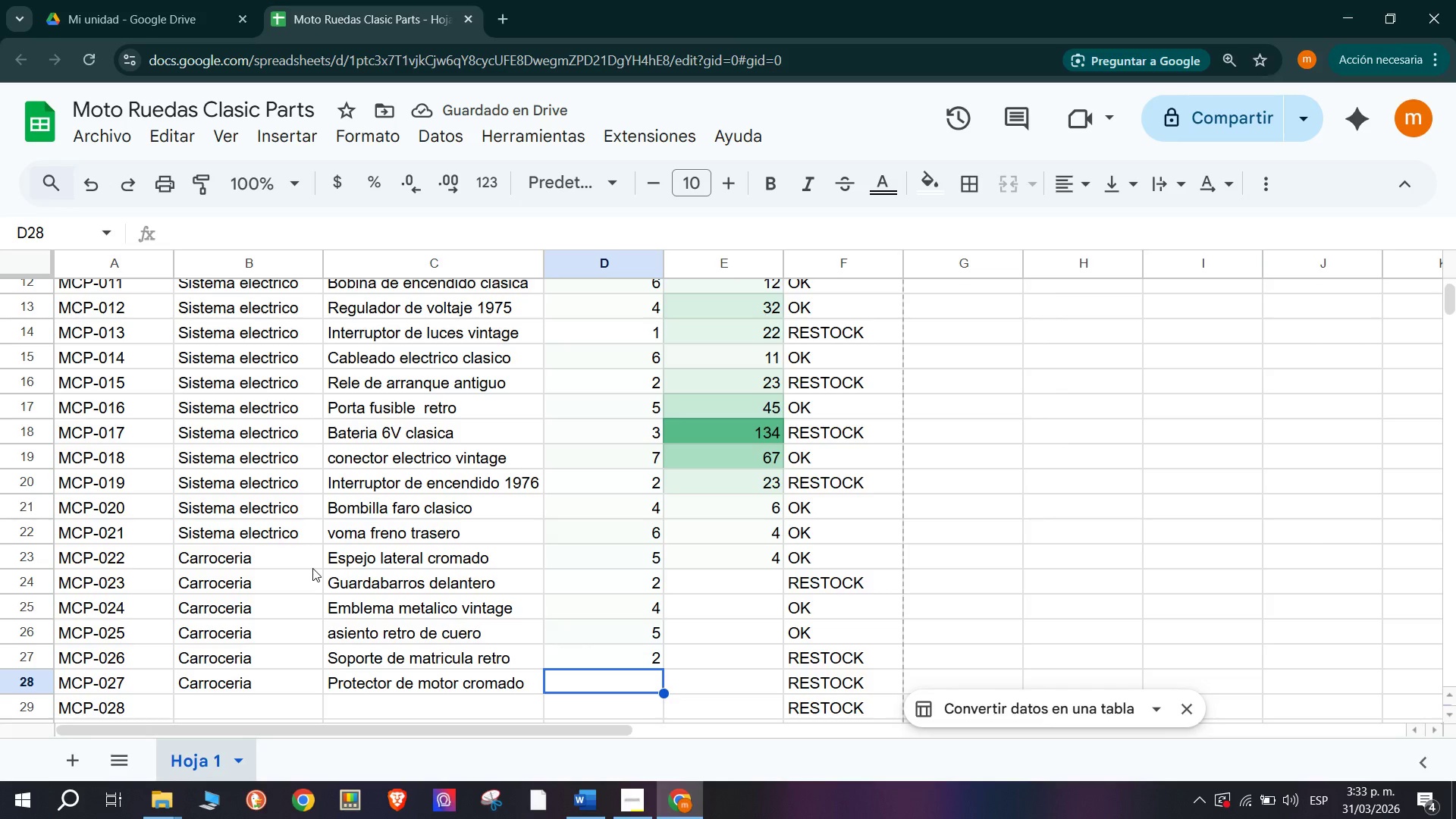 
key(5)
 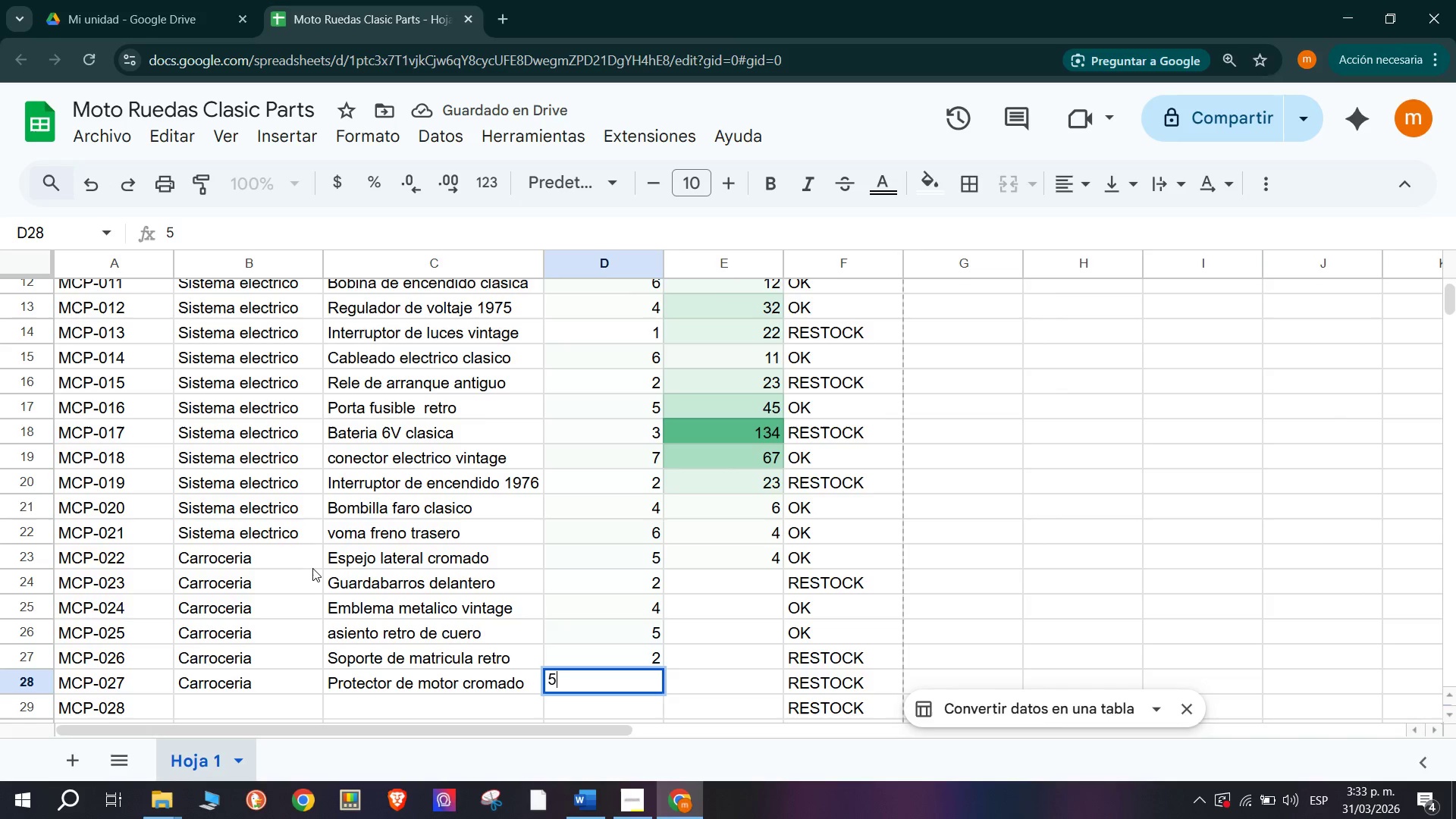 
key(Tab)
 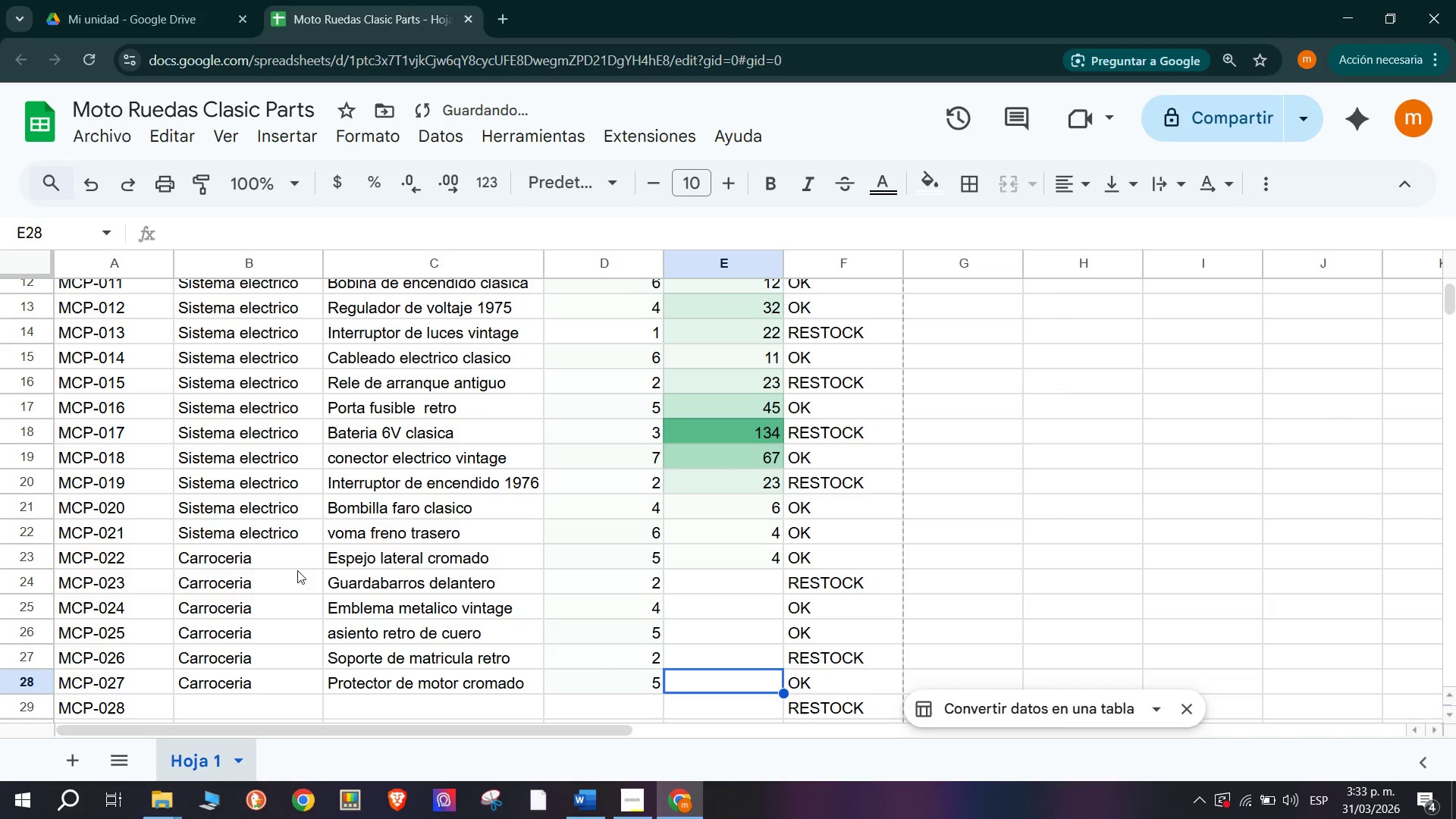 
scroll: coordinate [361, 514], scroll_direction: down, amount: 1.0
 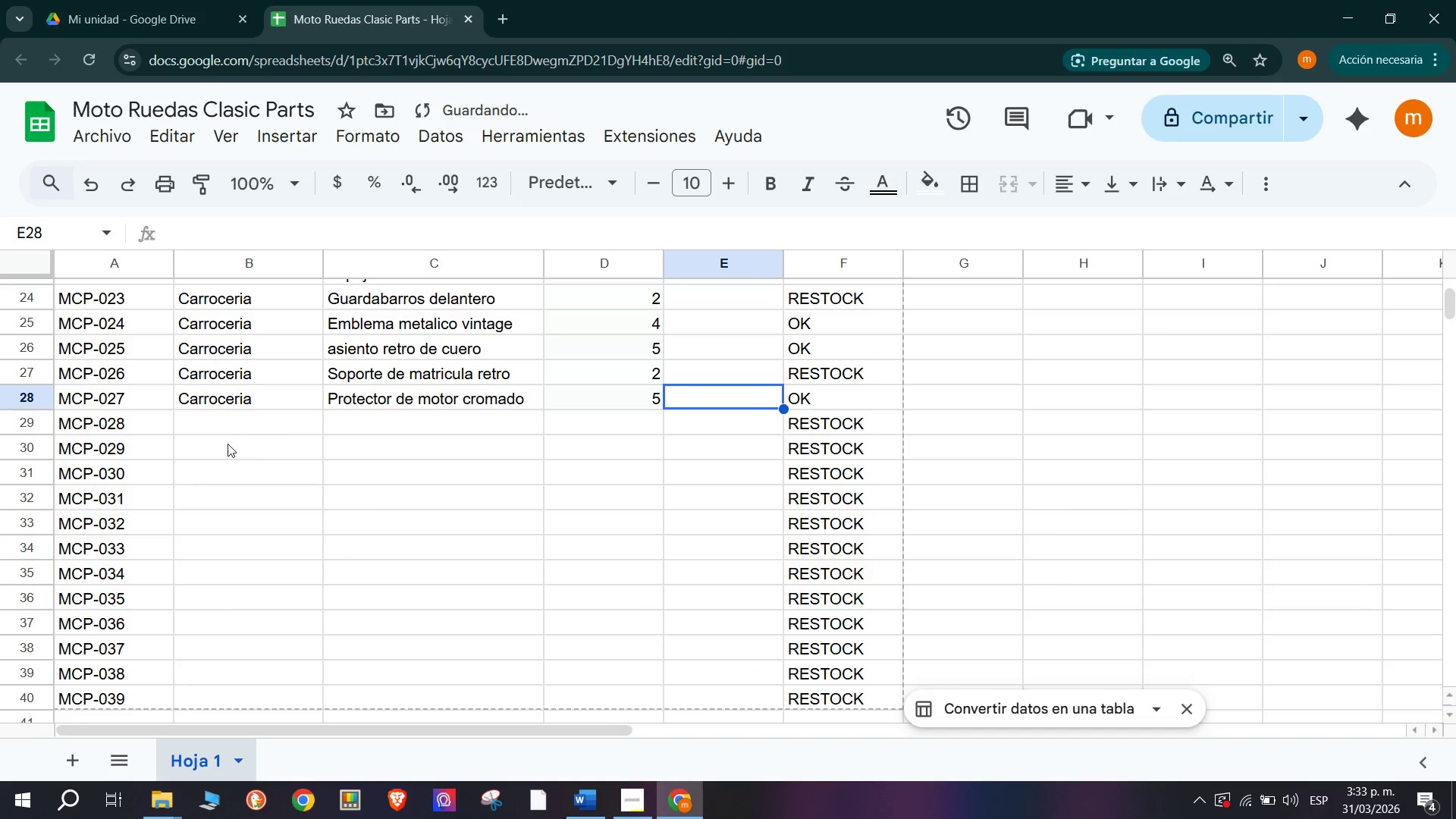 
left_click([224, 429])
 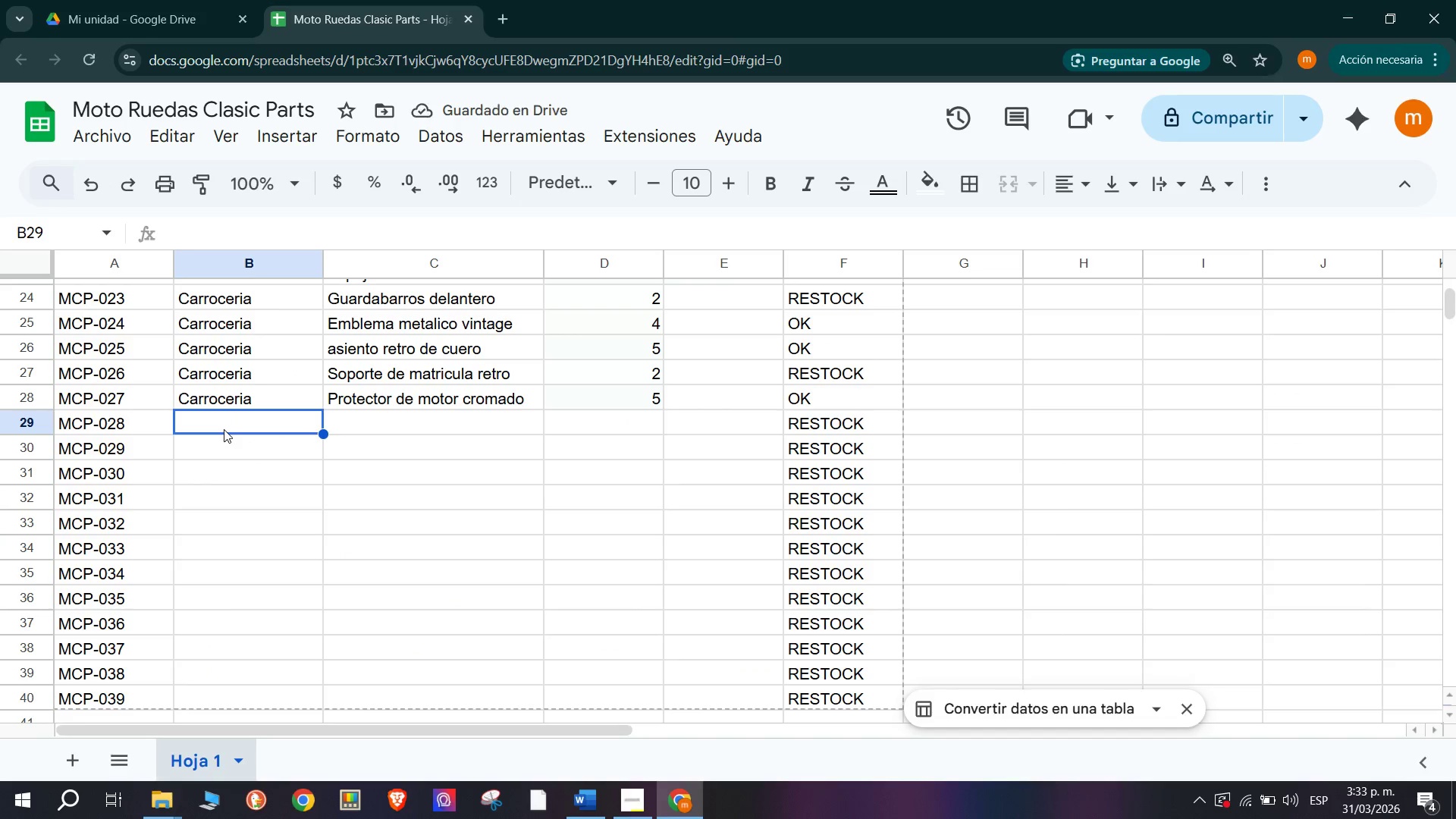 
type(Carroceria)
key(Tab)
 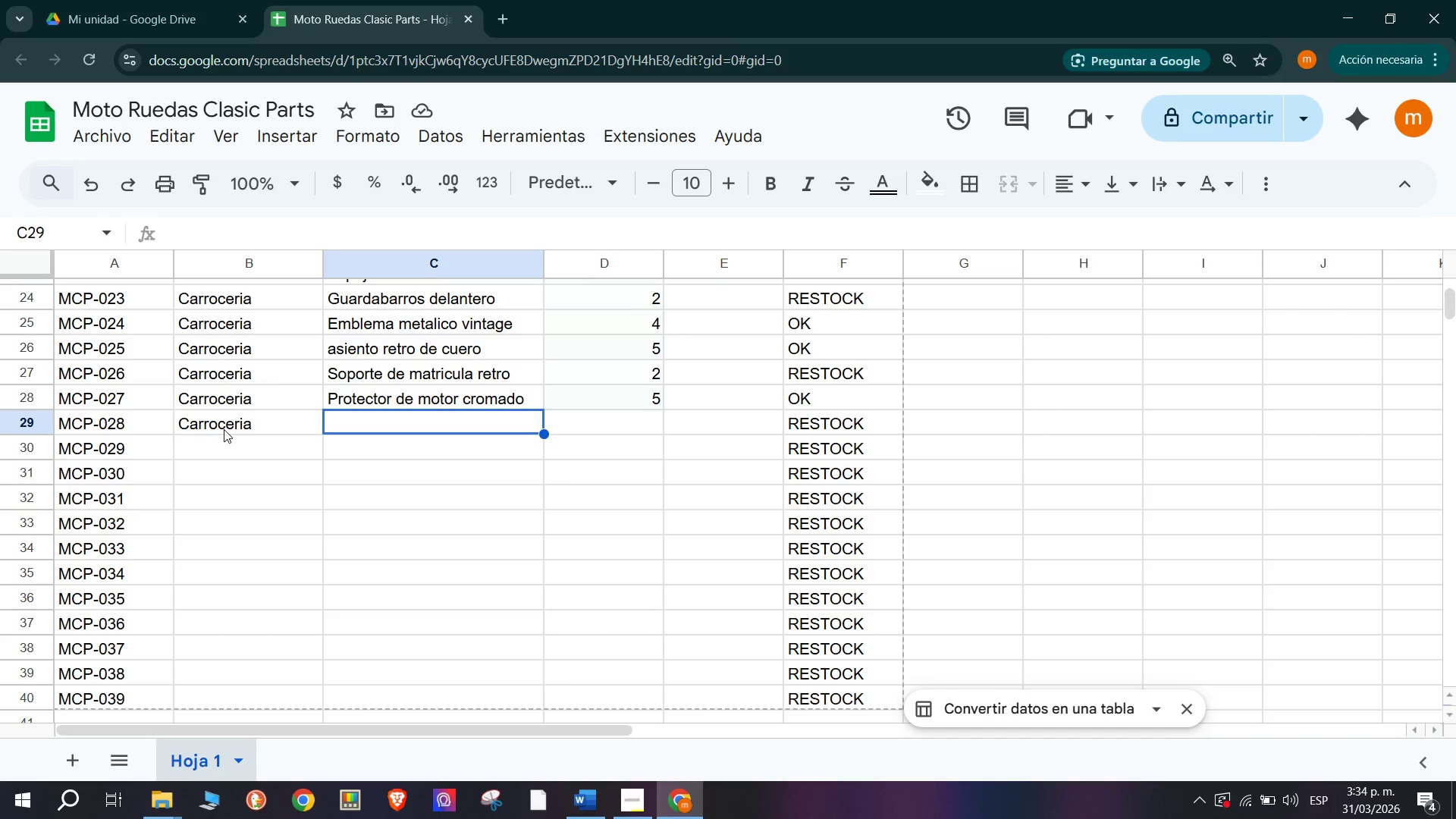 
wait(11.27)
 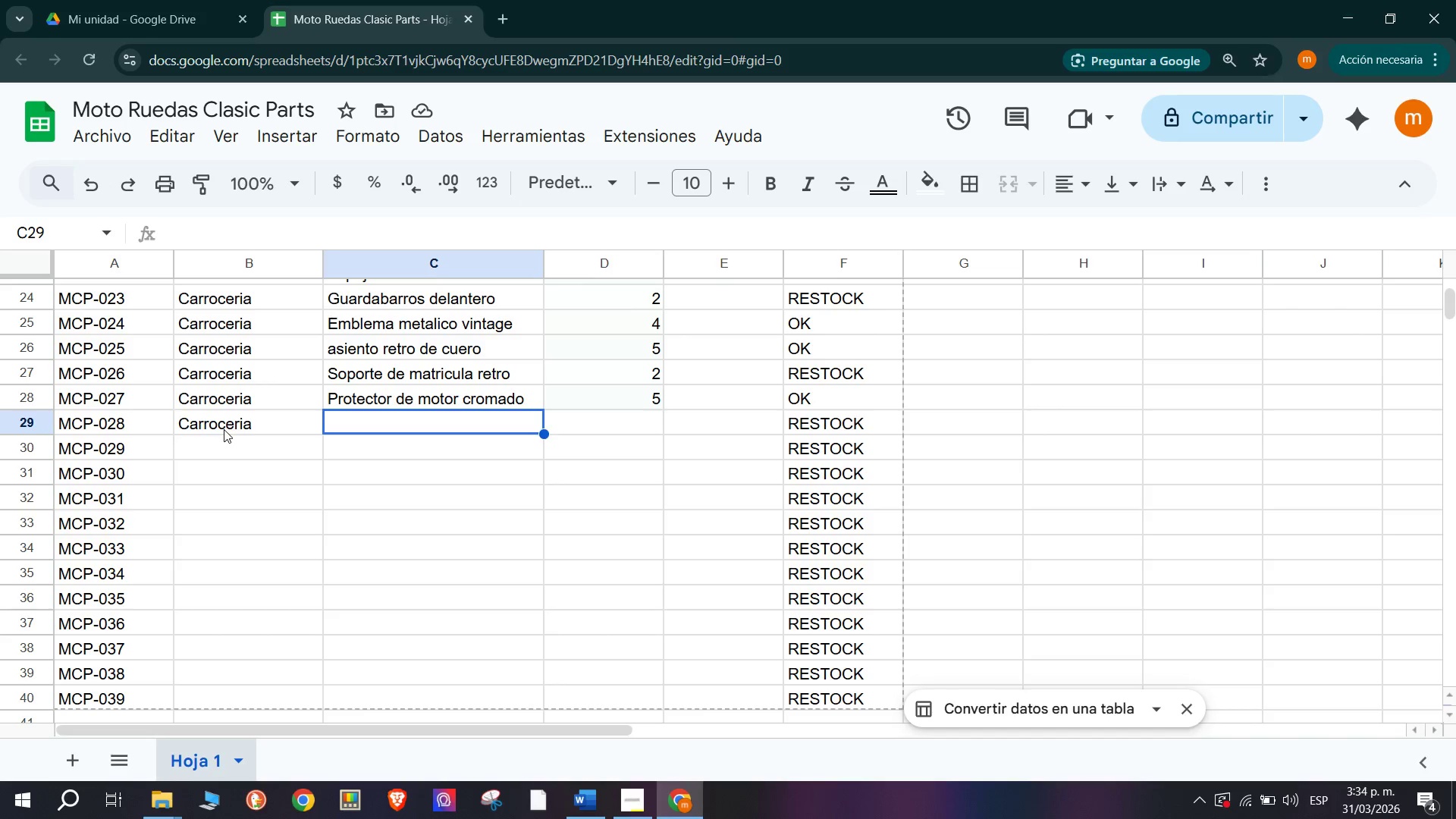 
type(cade)
key(Backspace)
key(Backspace)
key(Backspace)
key(Backspace)
key(Backspace)
type(Cadeda )
key(Backspace)
key(Backspace)
key(Backspace)
type(na de transmision clasica)
key(Tab)
type(2)
 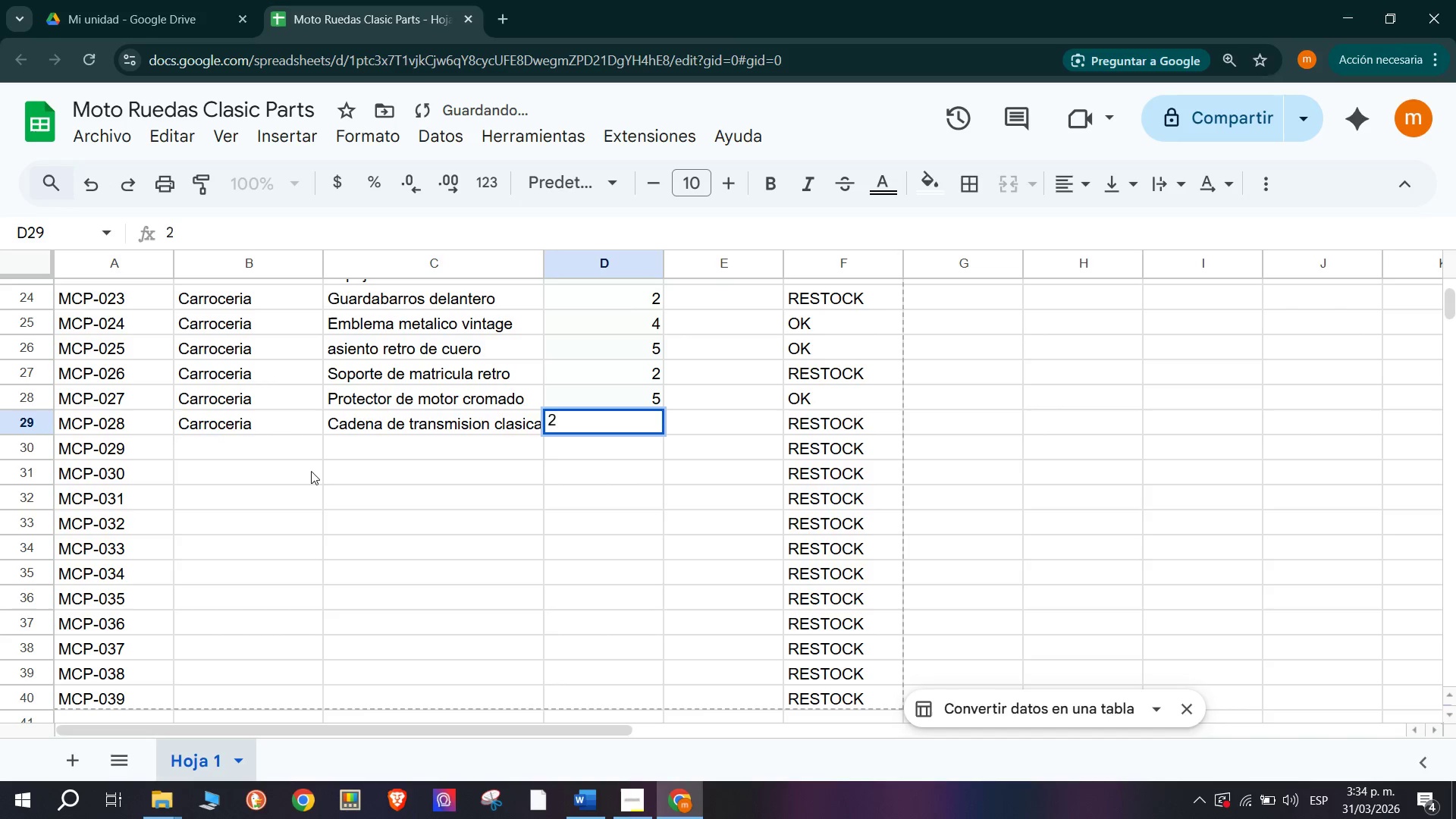 
left_click([200, 444])
 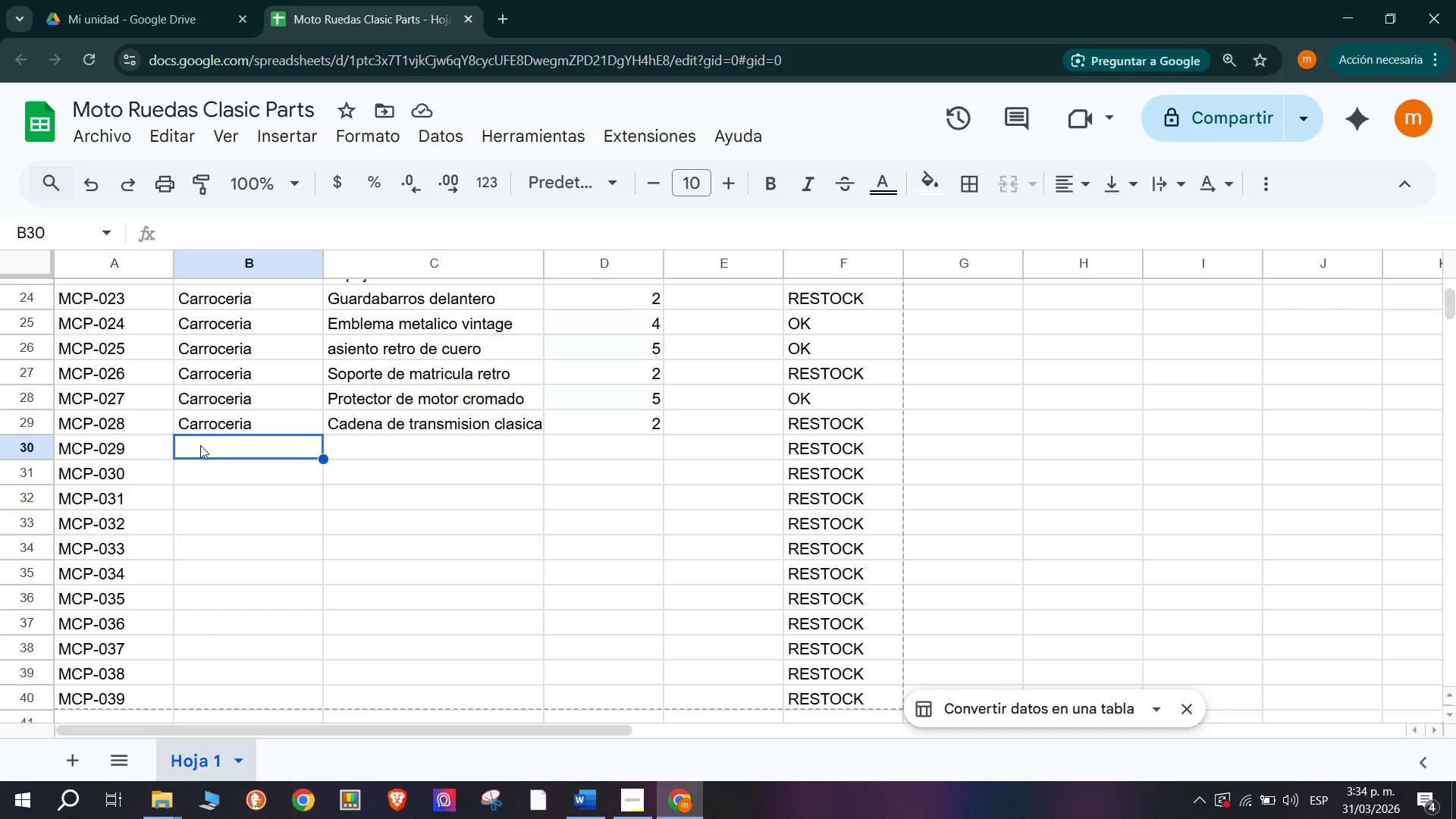 
wait(23.64)
 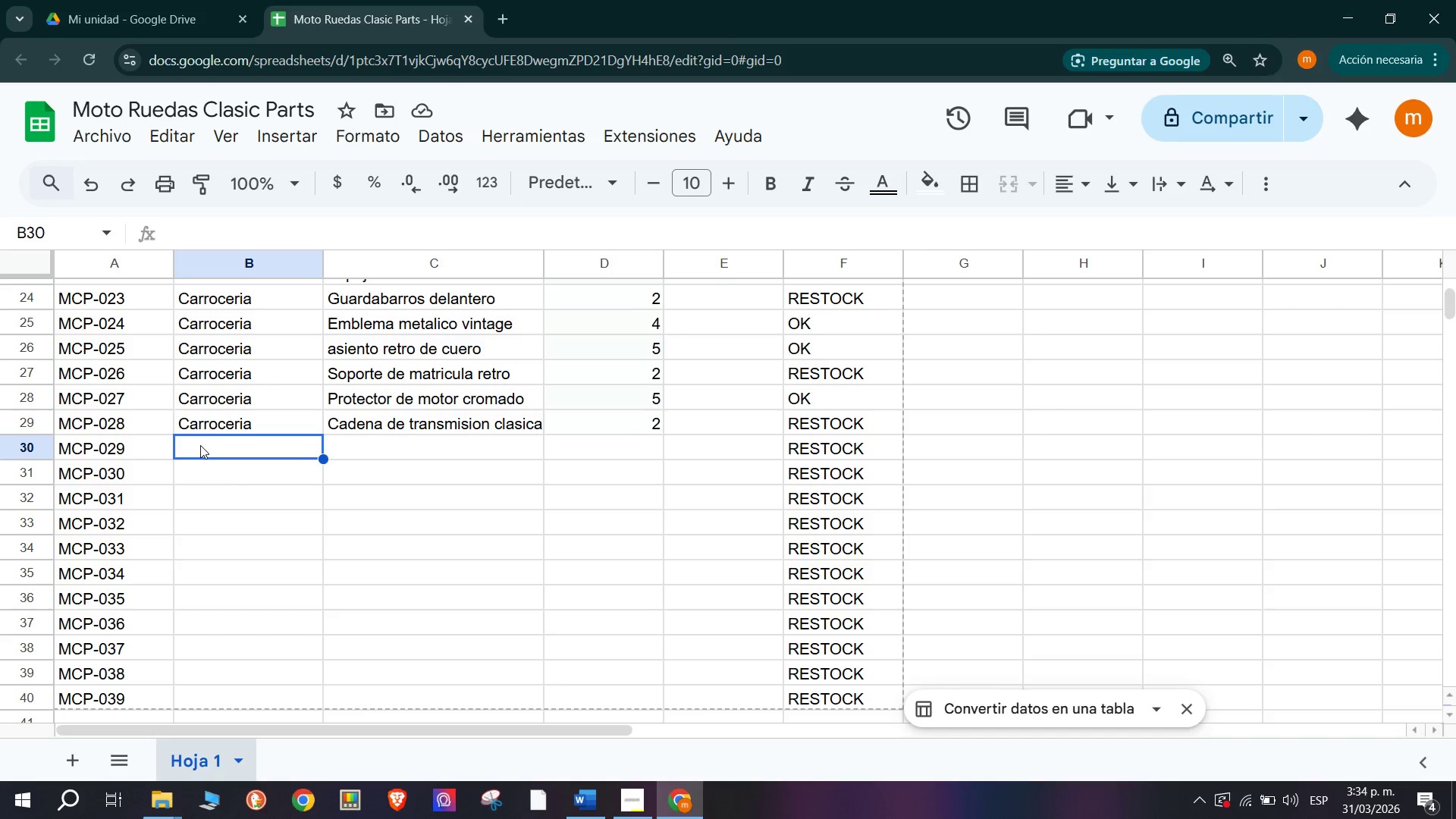 
key(Tab)
 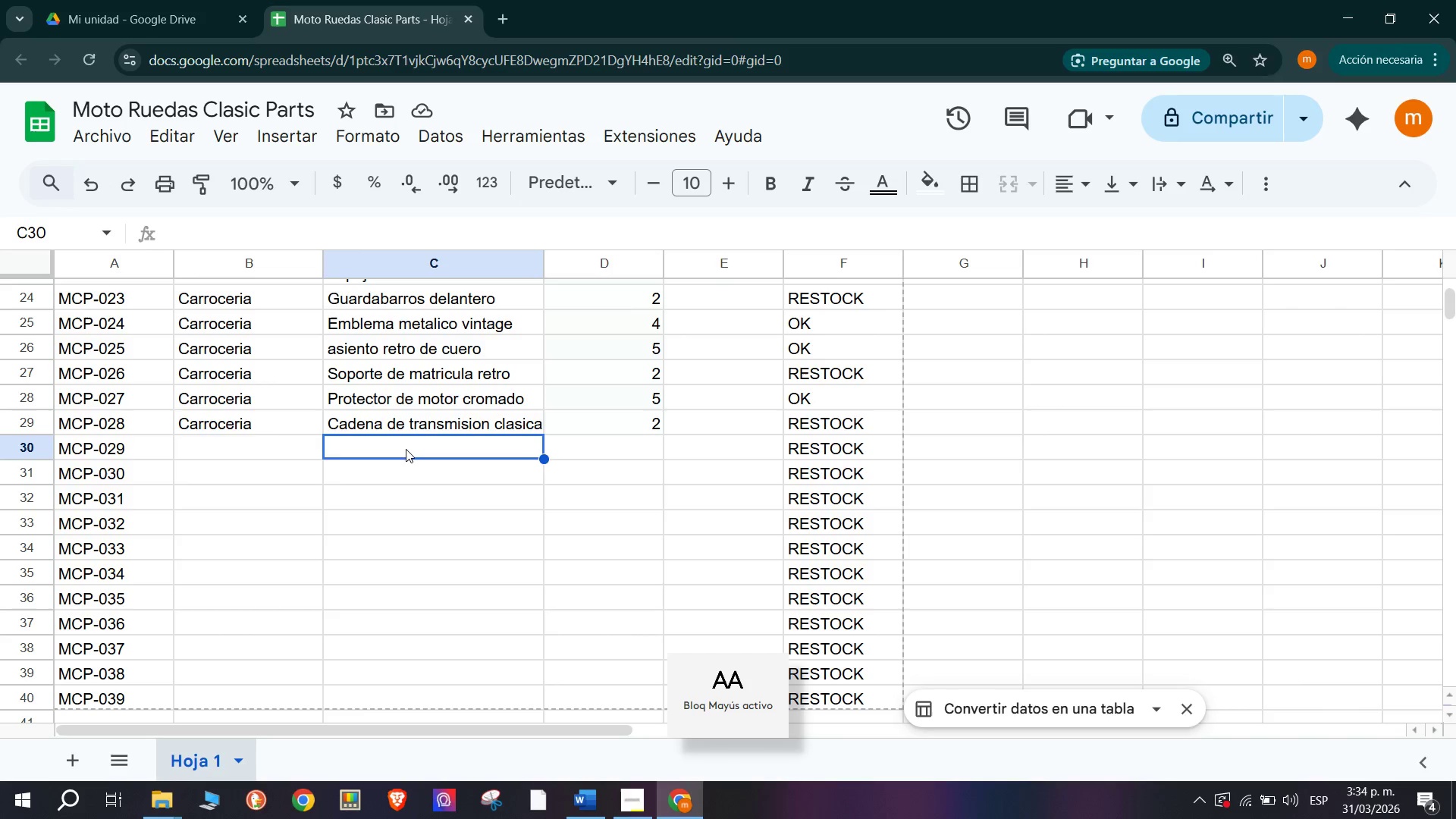 
key(CapsLock)
 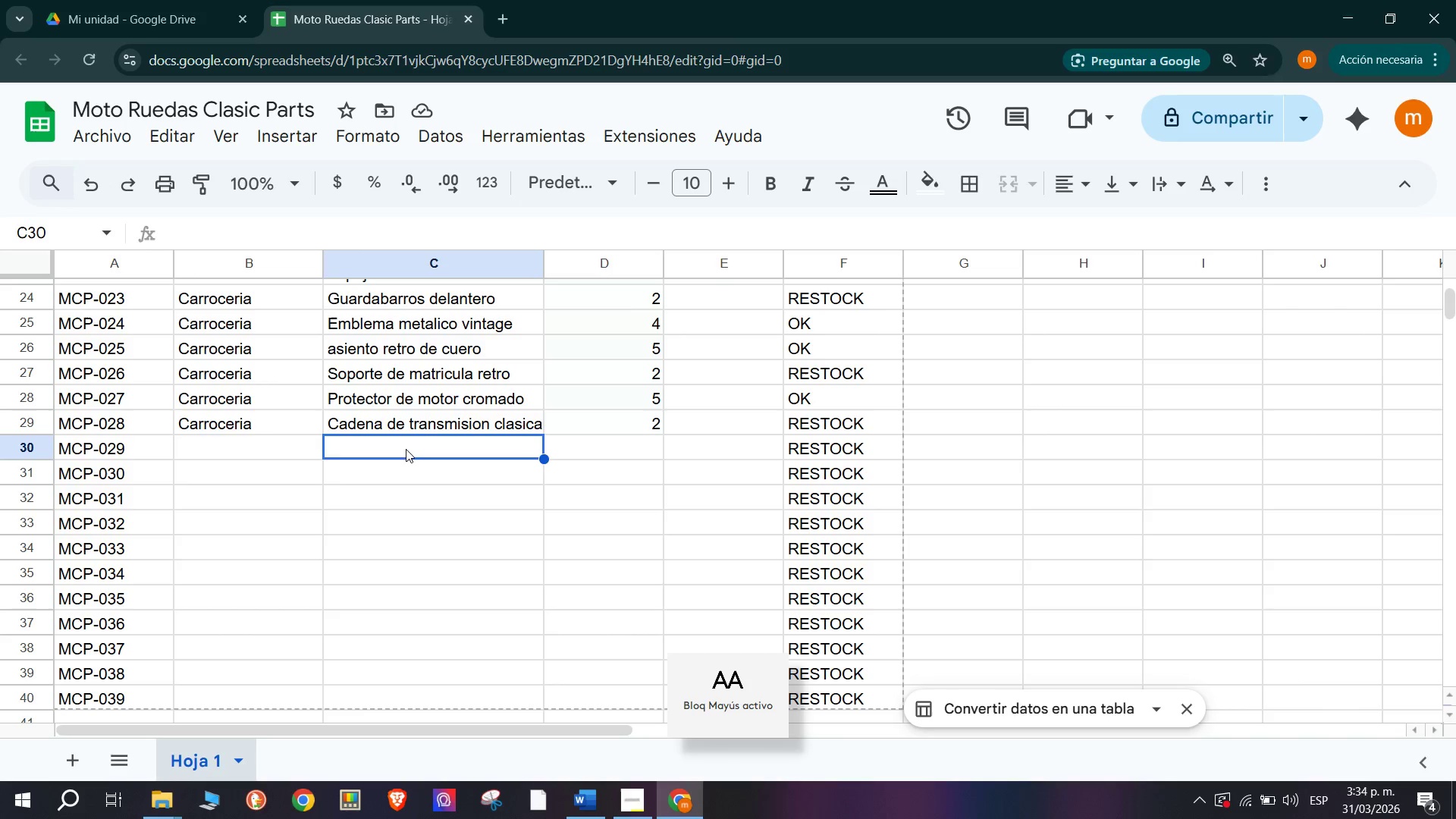 
key(C)
 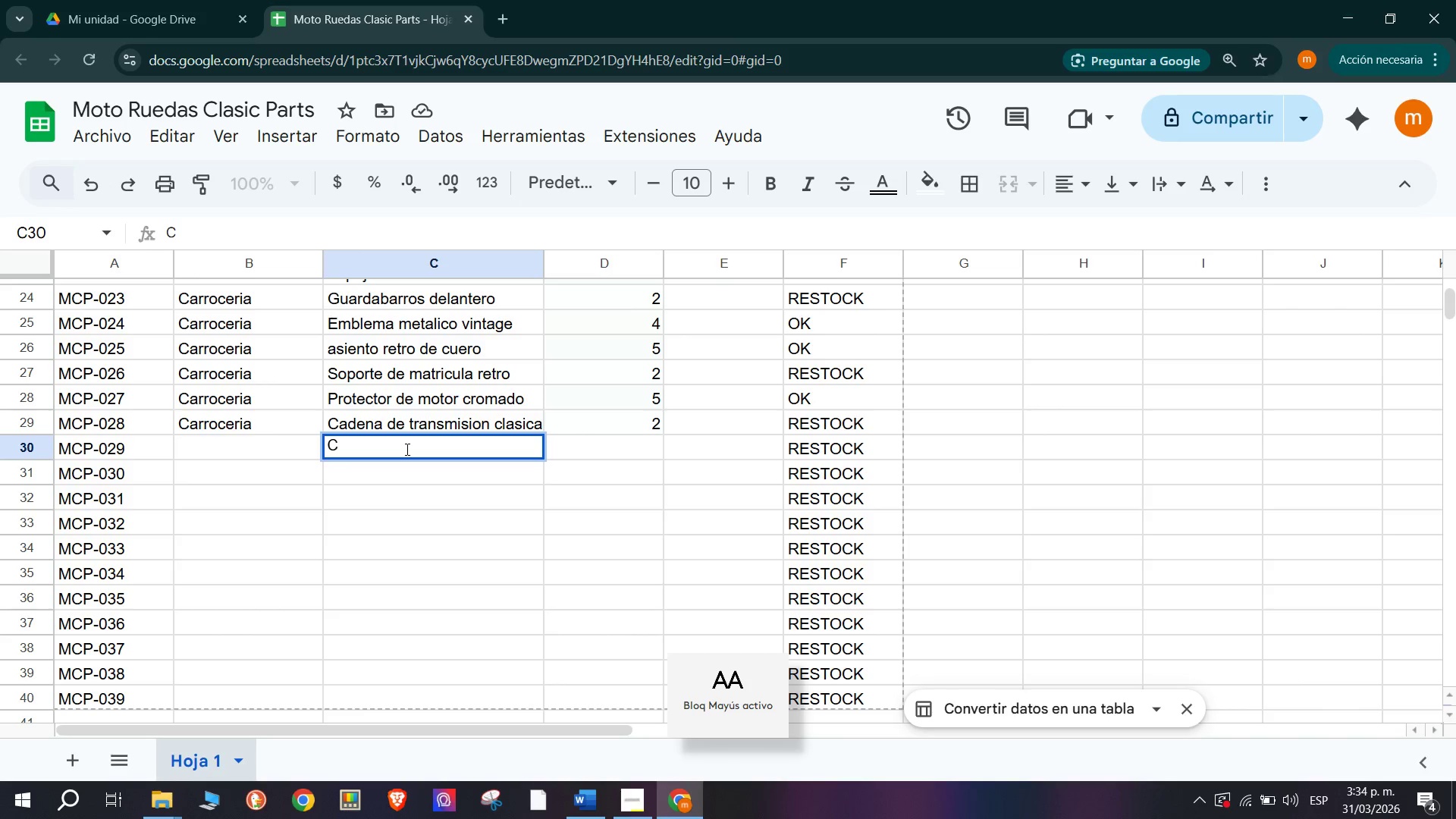 
key(Backspace)
 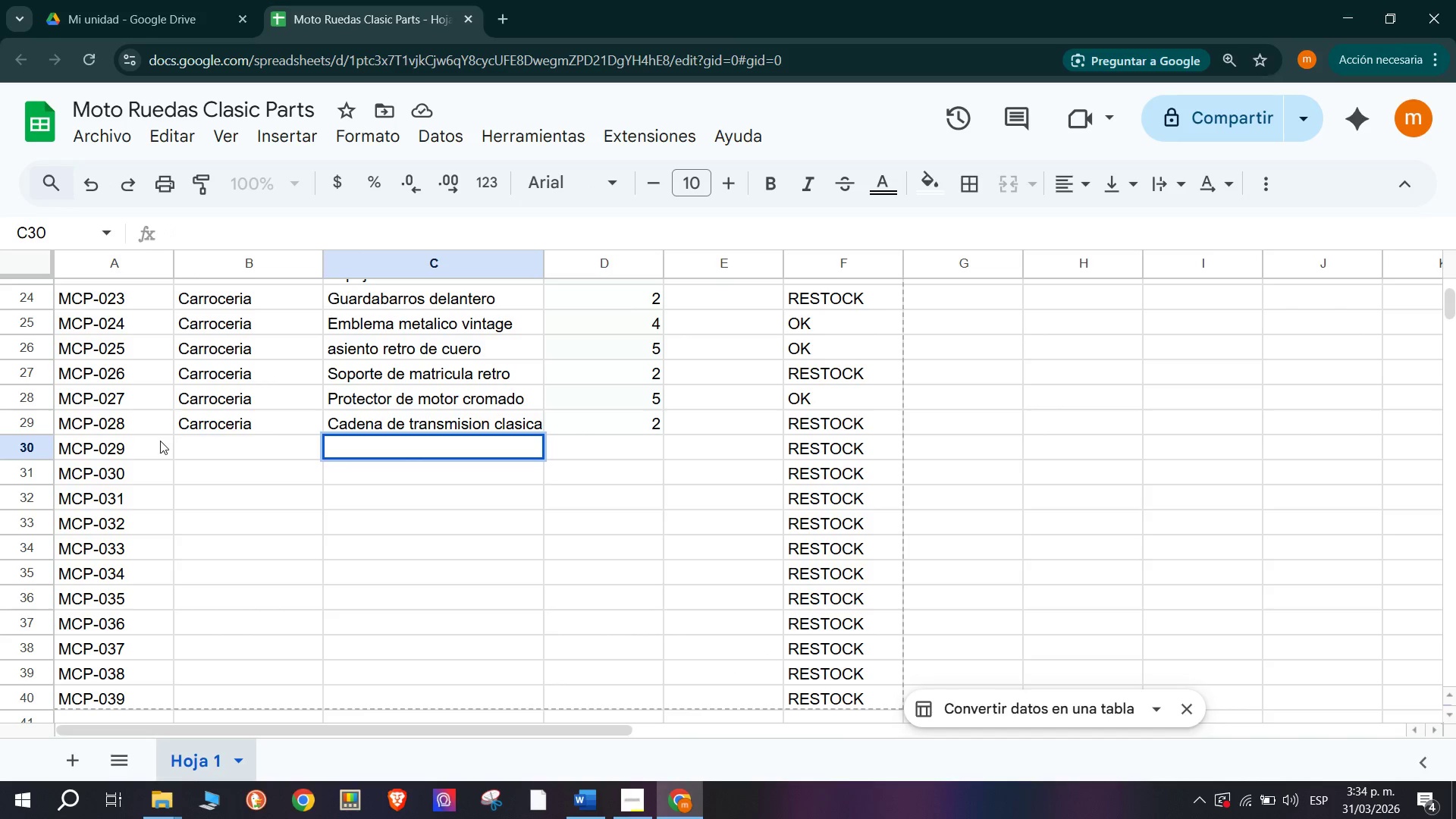 
left_click([215, 438])
 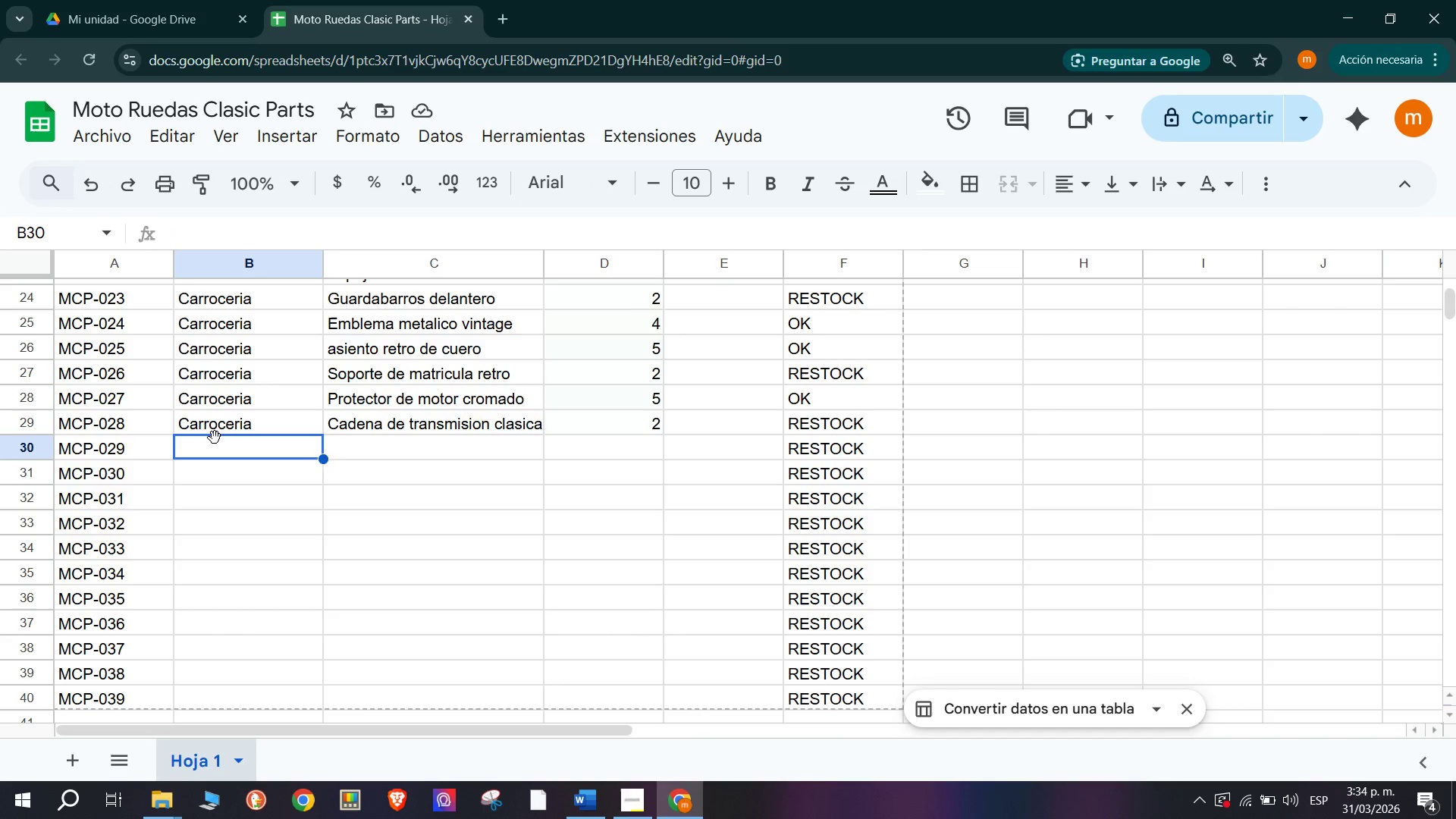 
type(CA)
key(Backspace)
type(arrr)
key(Backspace)
type(oceria)
 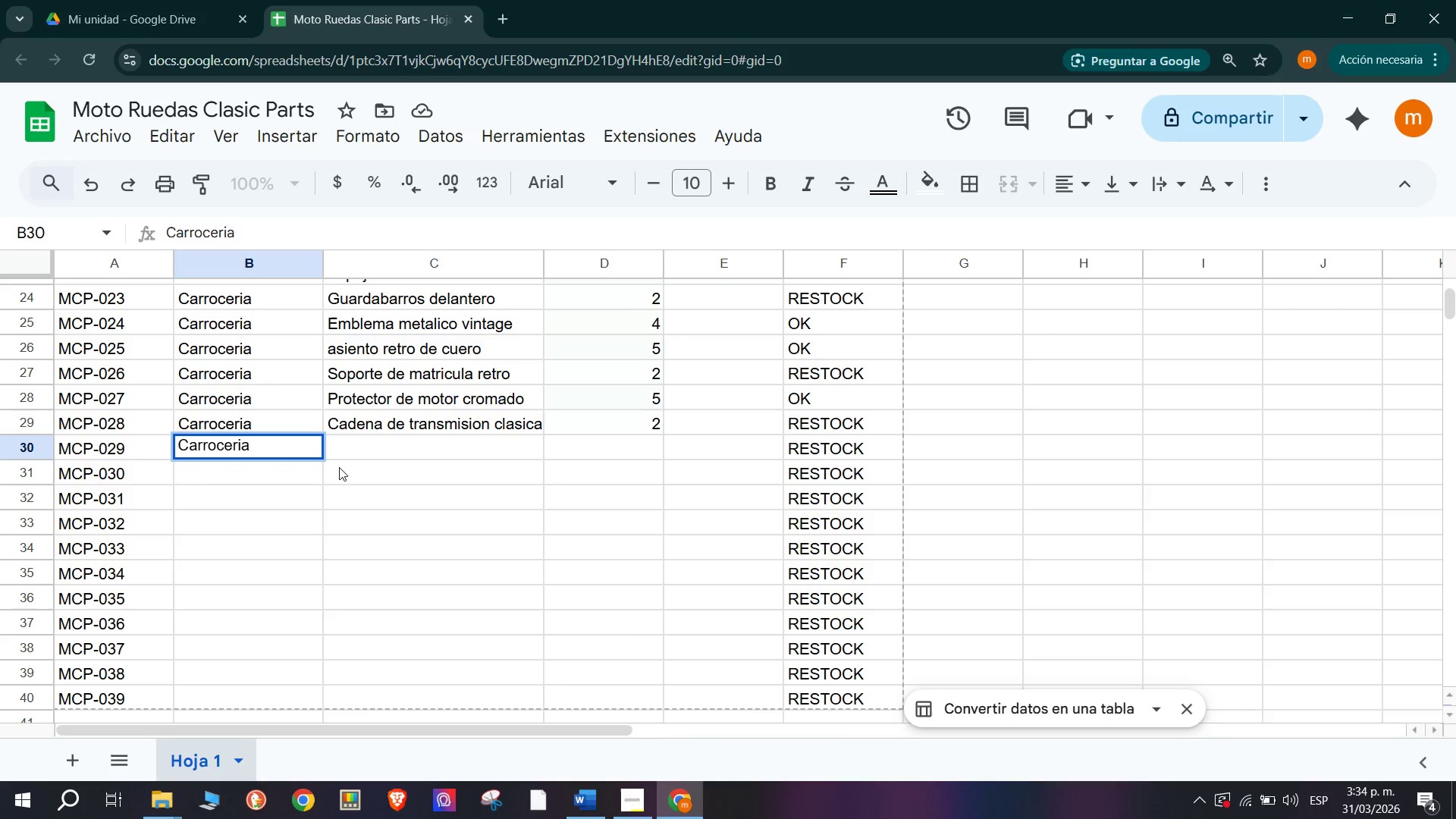 
left_click([410, 435])
 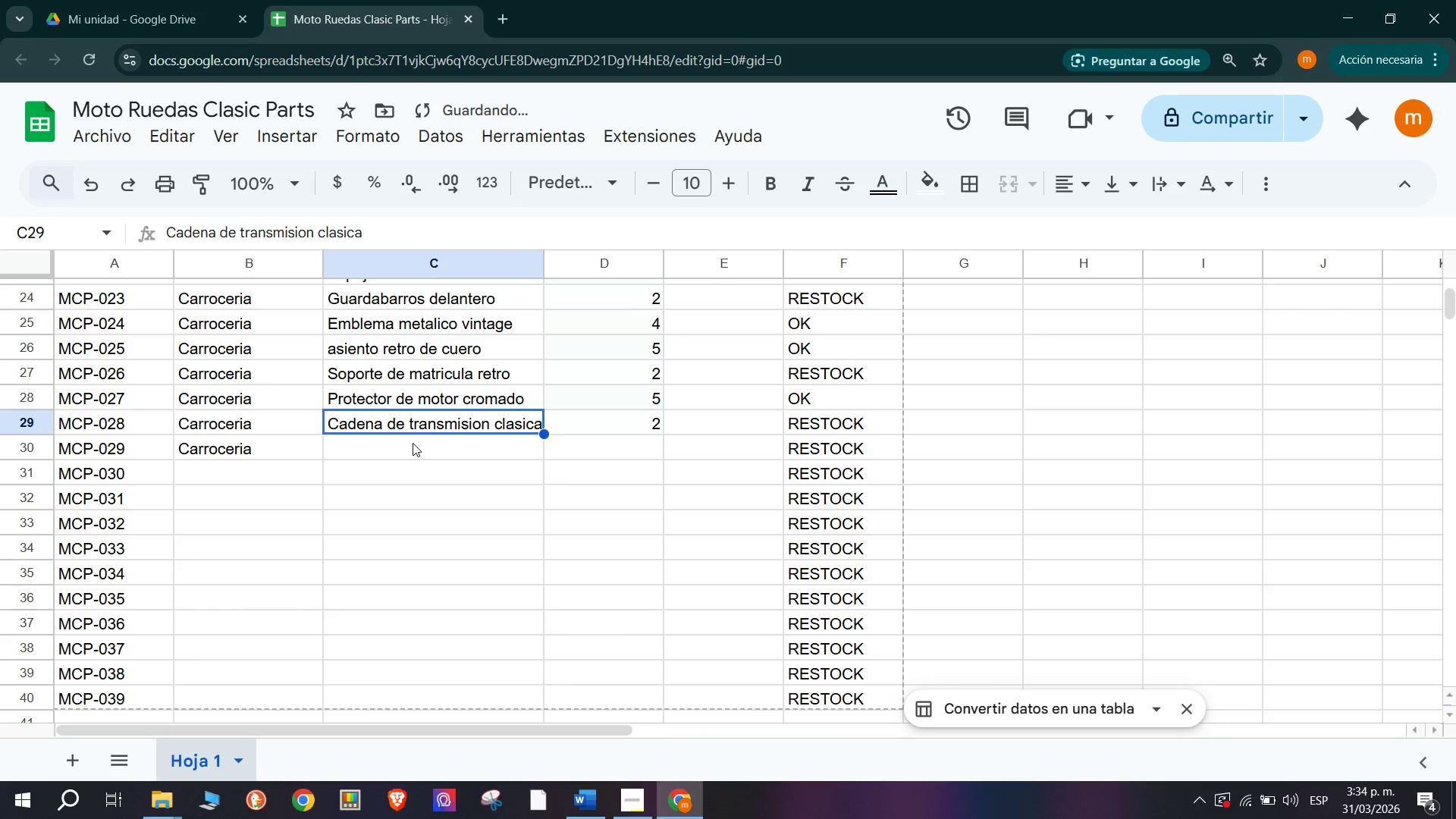 
left_click([419, 451])
 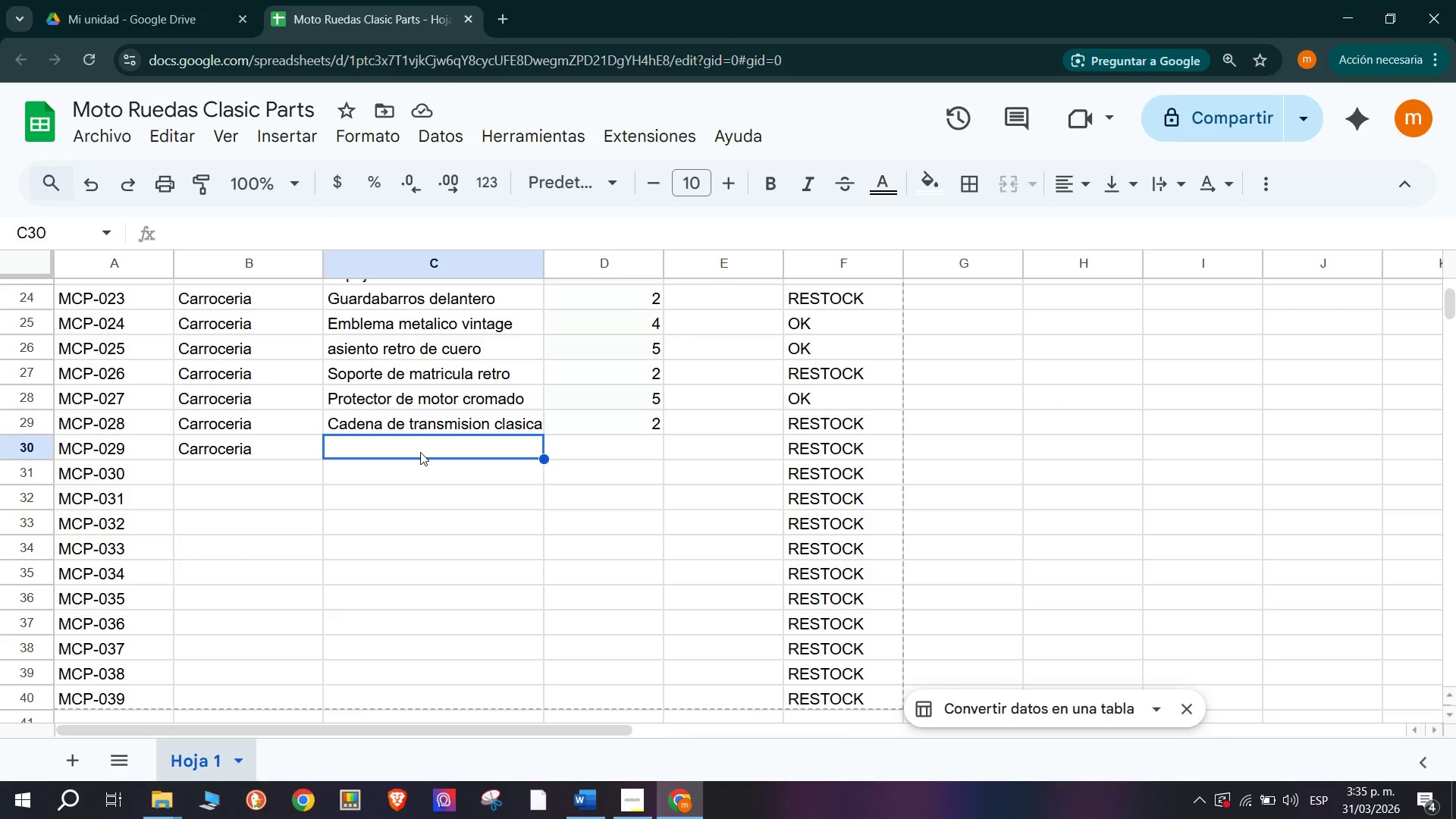 
wait(7.02)
 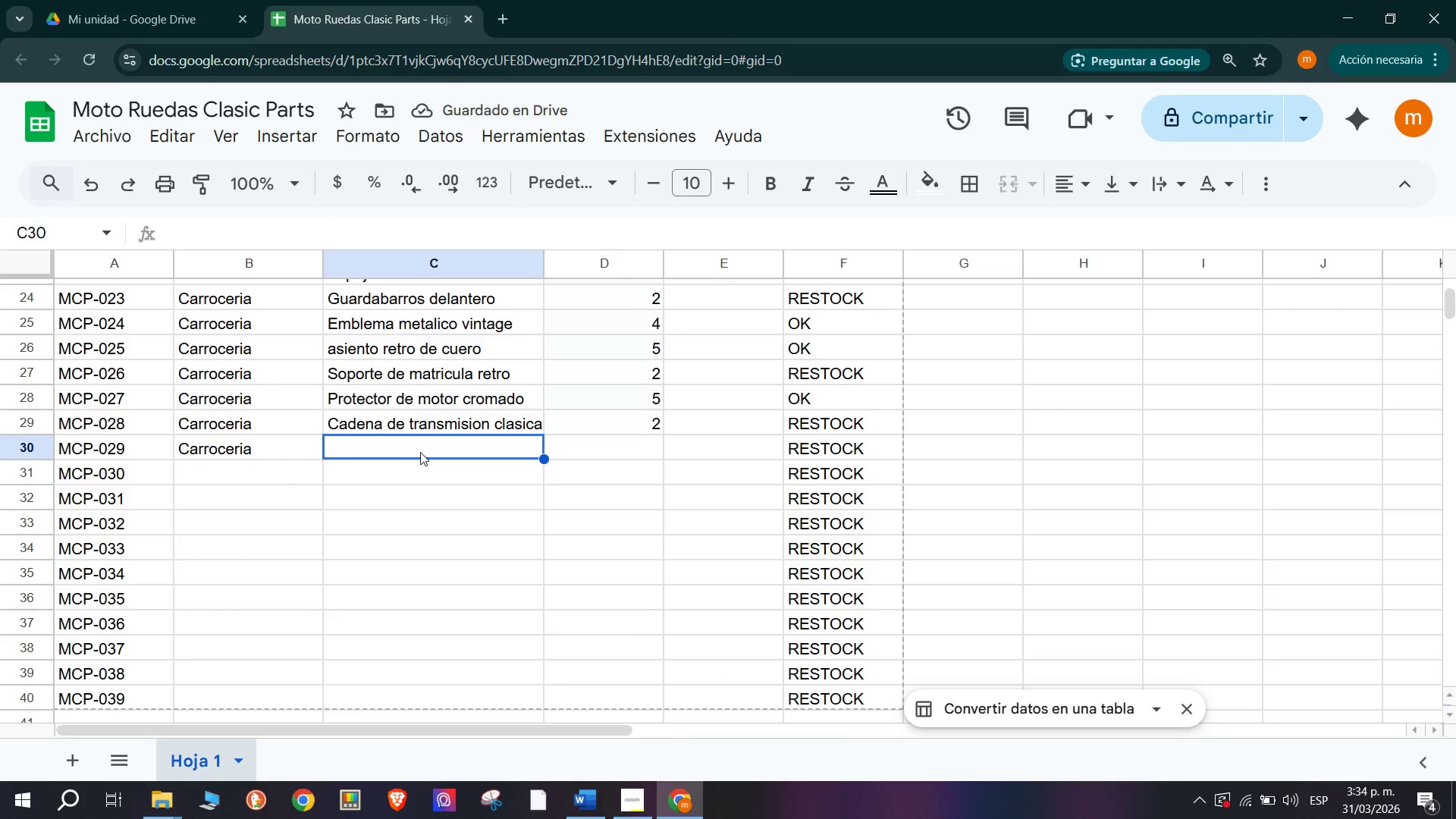 
type(pi`on delk)
key(Backspace)
key(Backspace)
key(Backspace)
key(Backspace)
key(Backspace)
key(Backspace)
key(Backspace)
key(Backspace)
type(non delantero)
 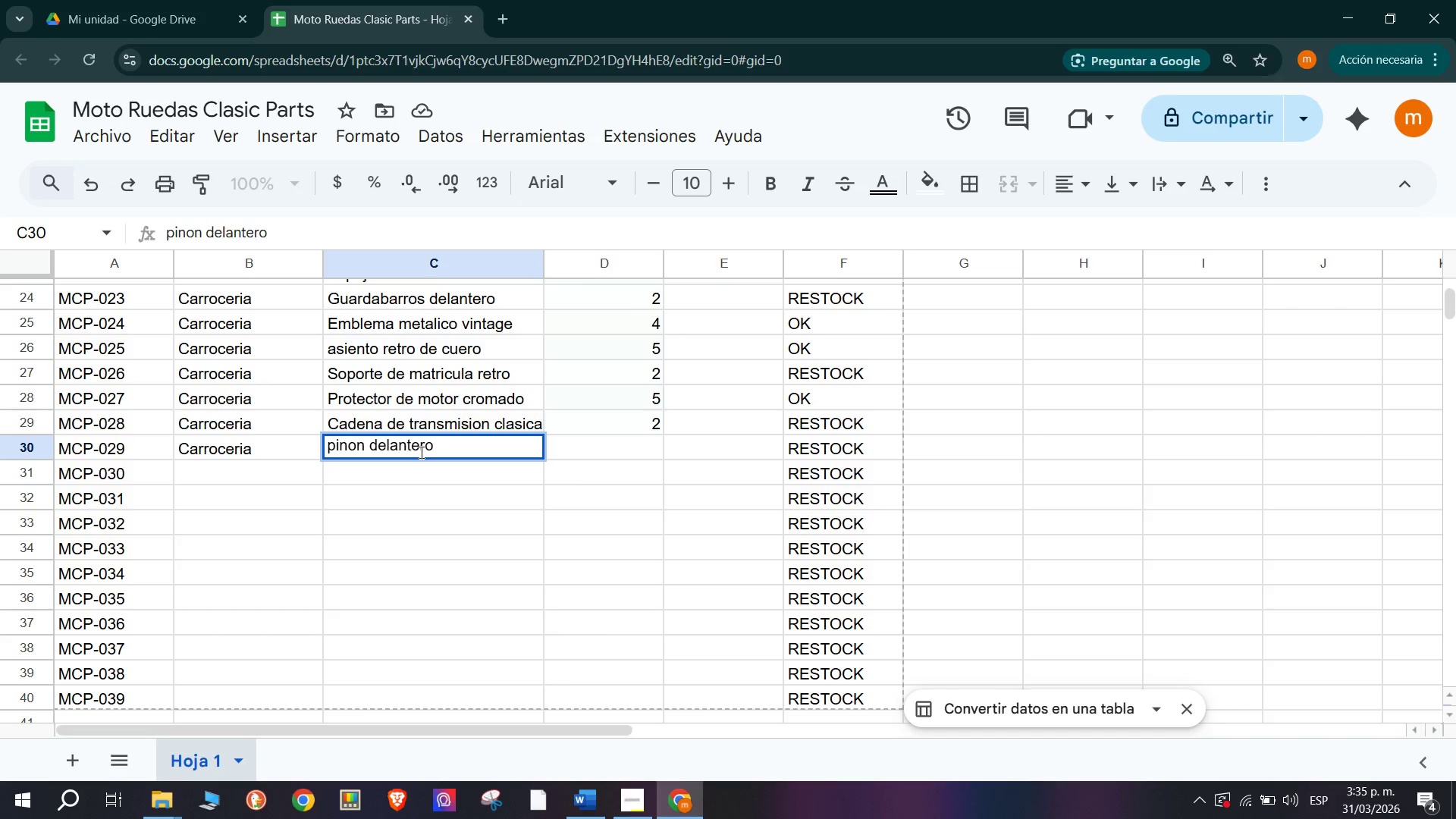 
type( 1975)
 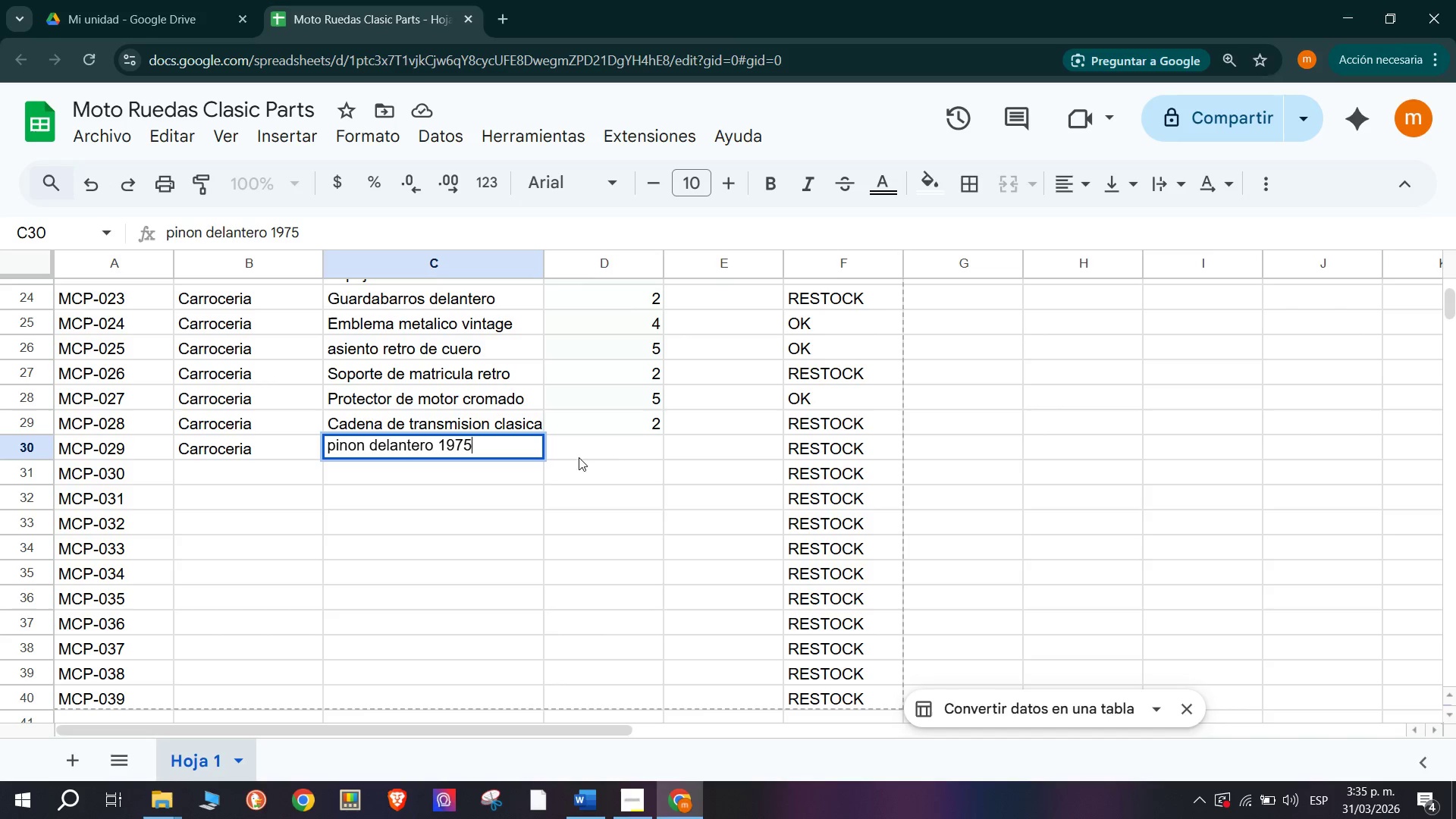 
left_click([610, 447])
 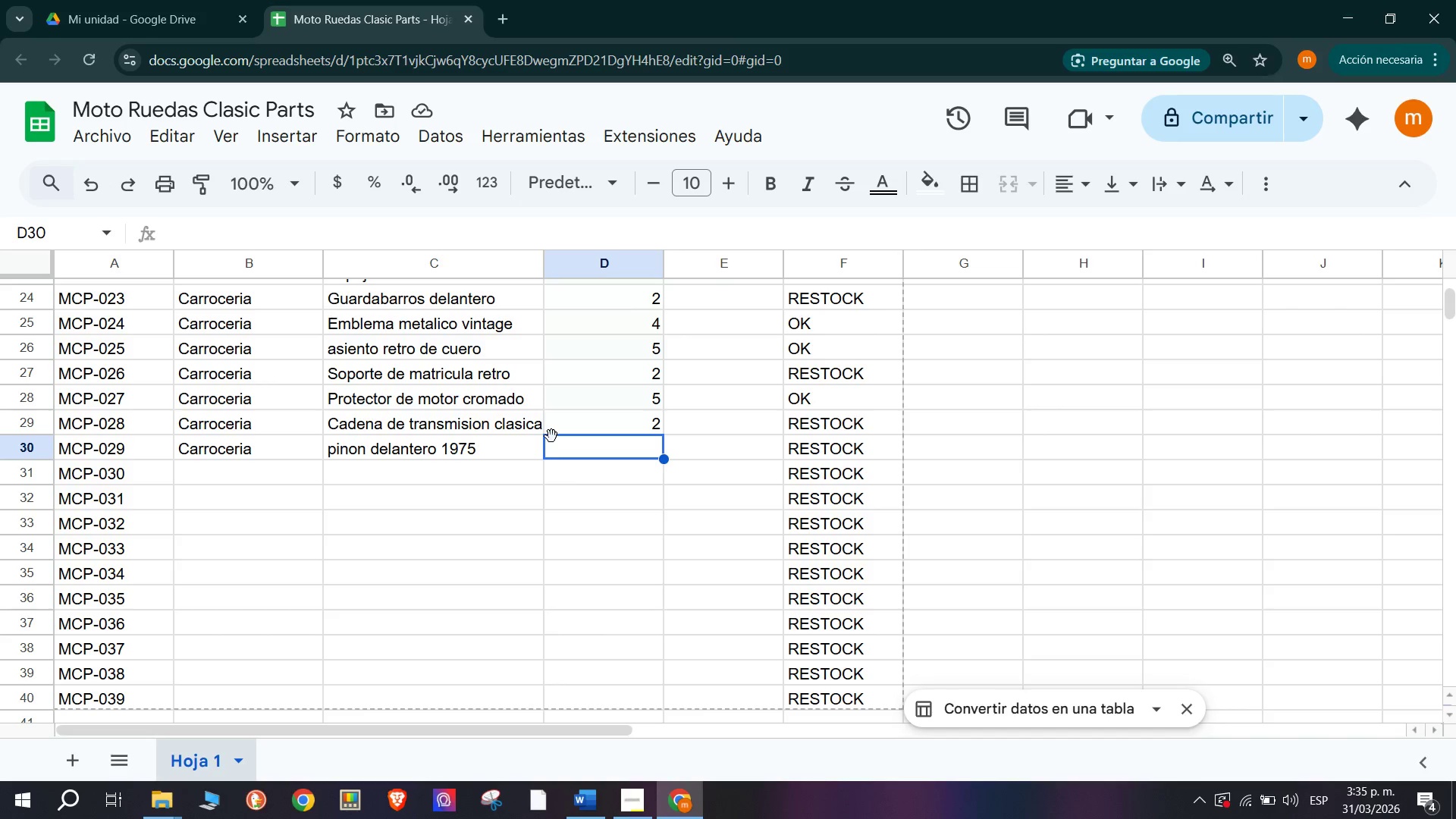 
wait(33.49)
 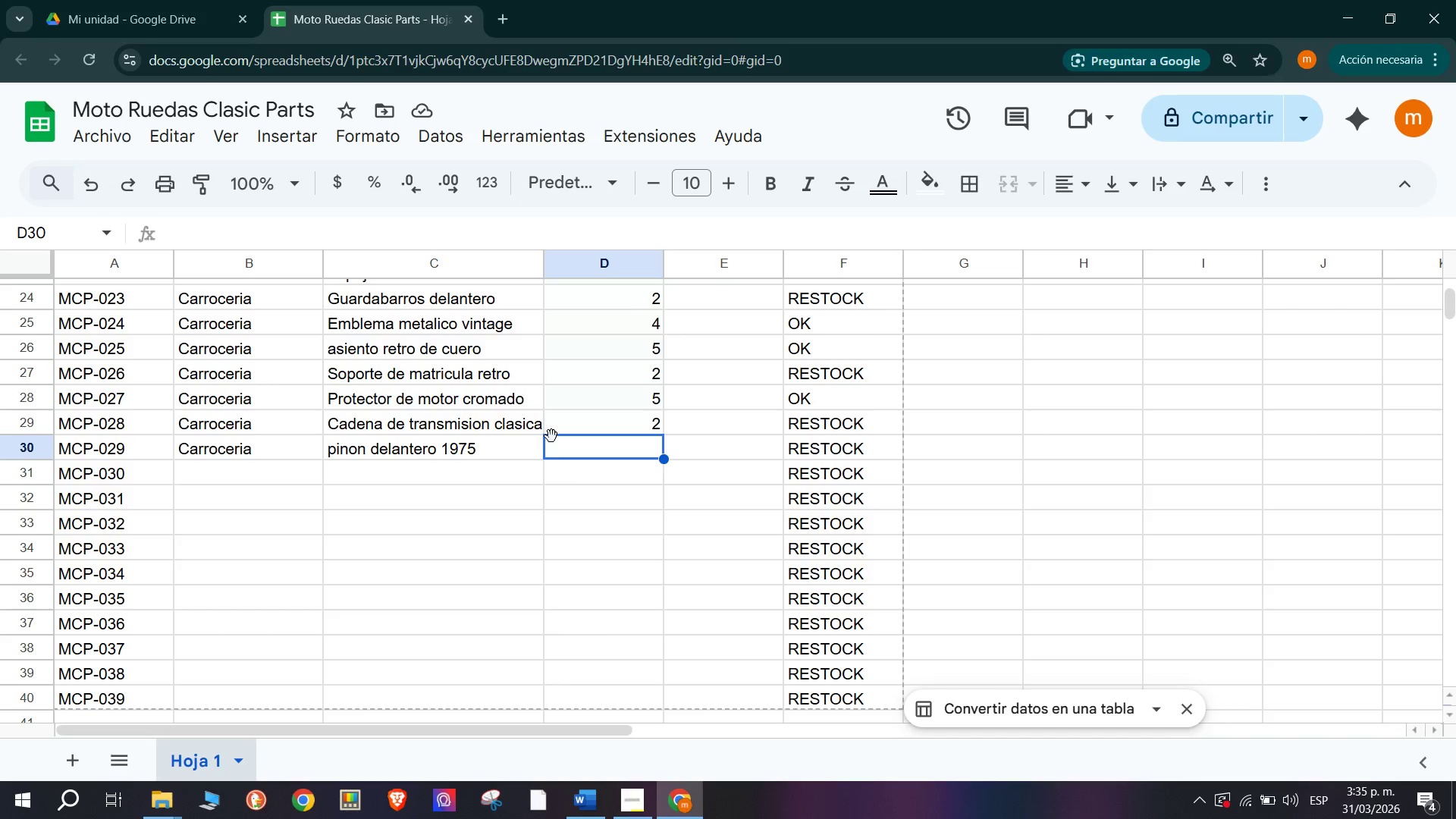 
key(5)
 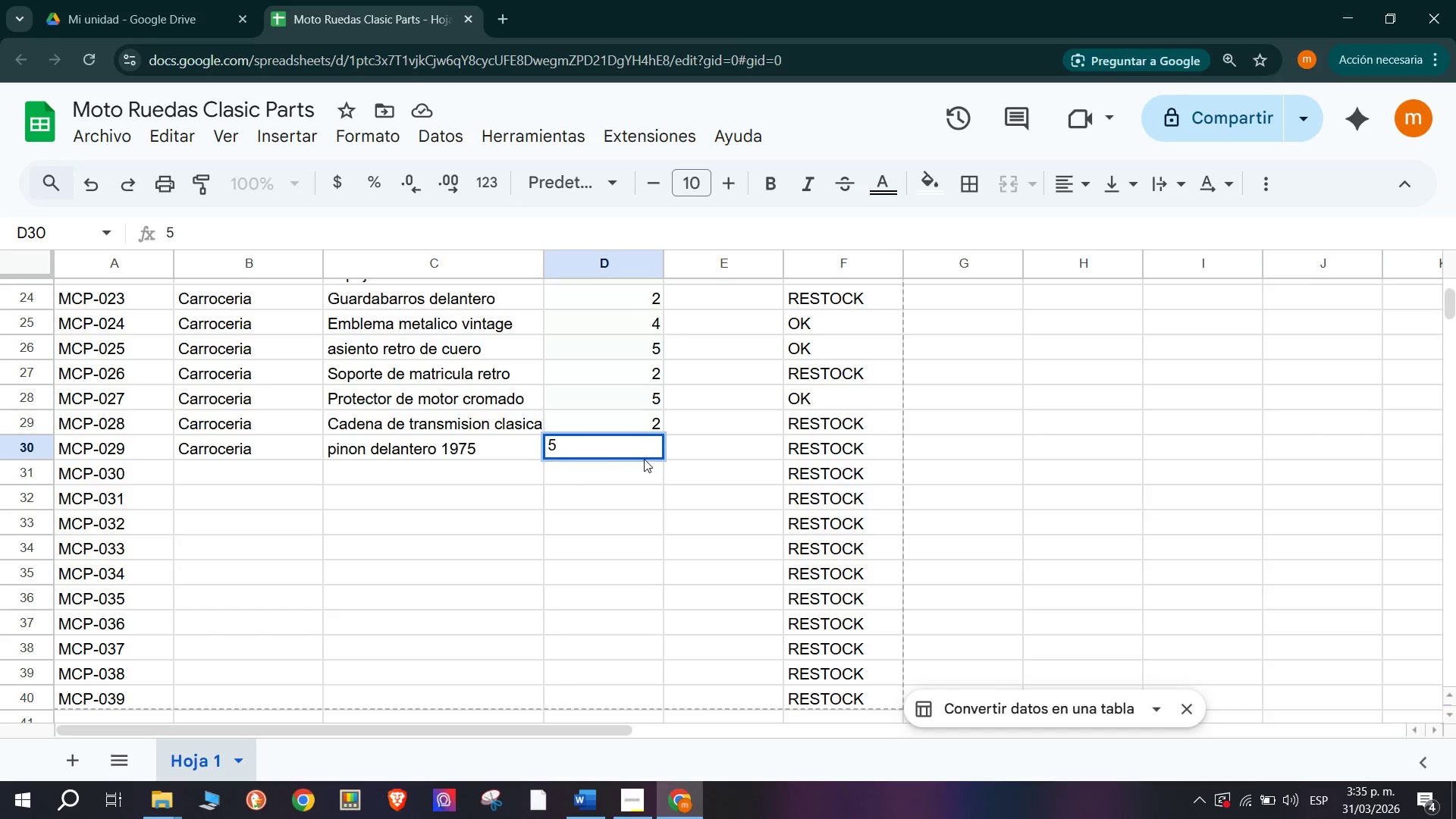 
left_click([745, 451])
 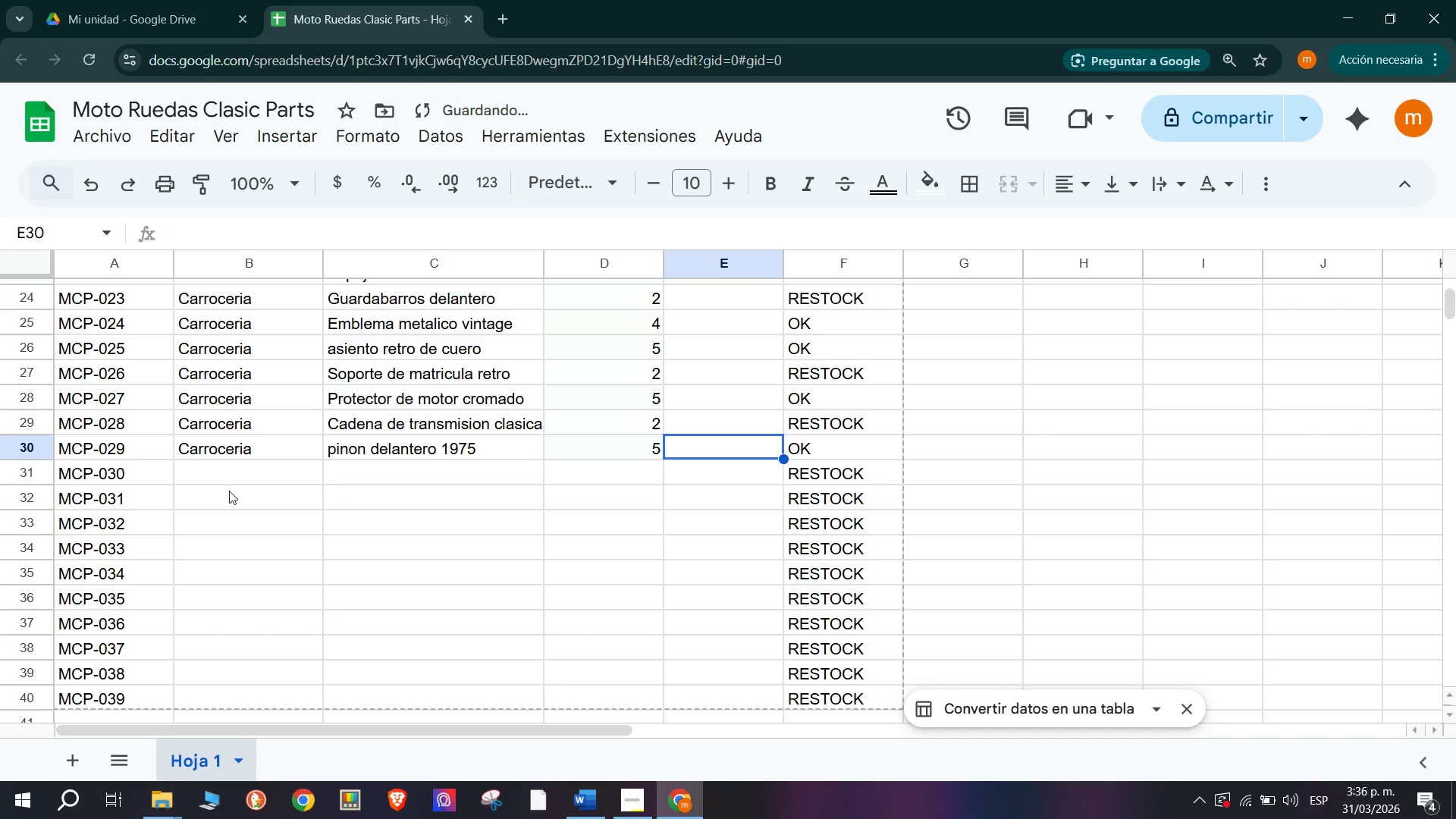 
left_click([215, 478])
 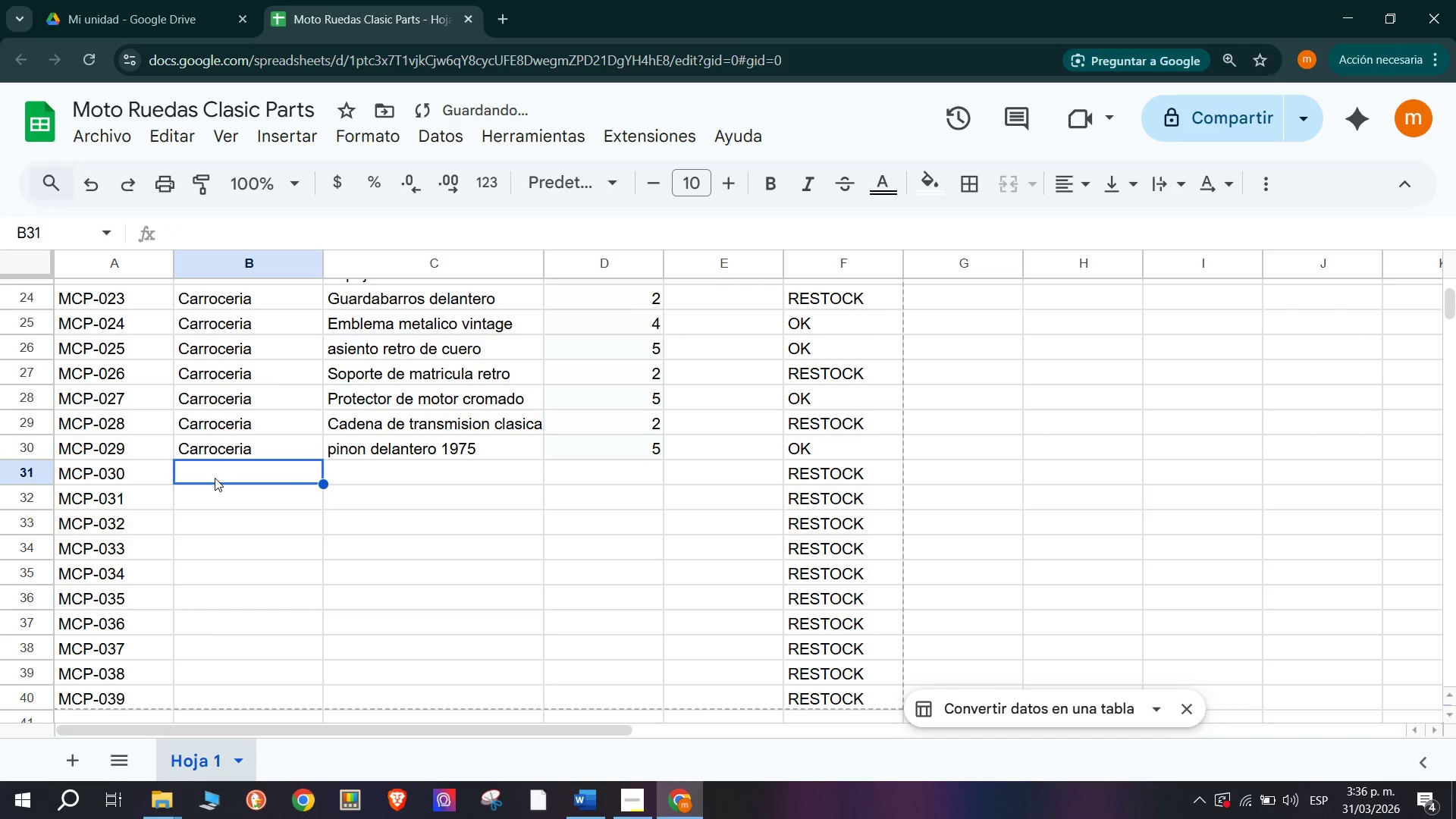 
type(carroceria)
key(Tab)
 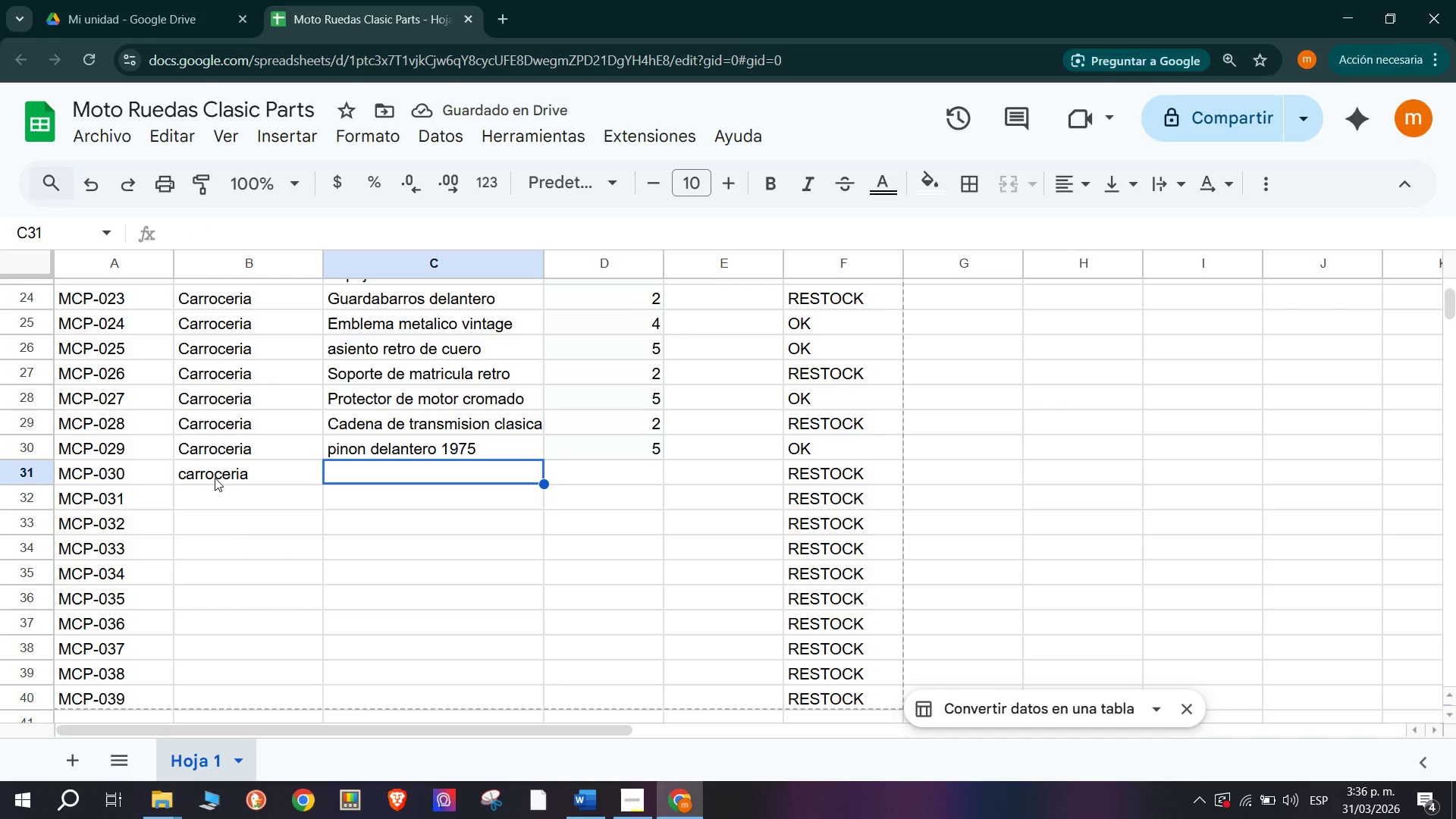 
wait(8.52)
 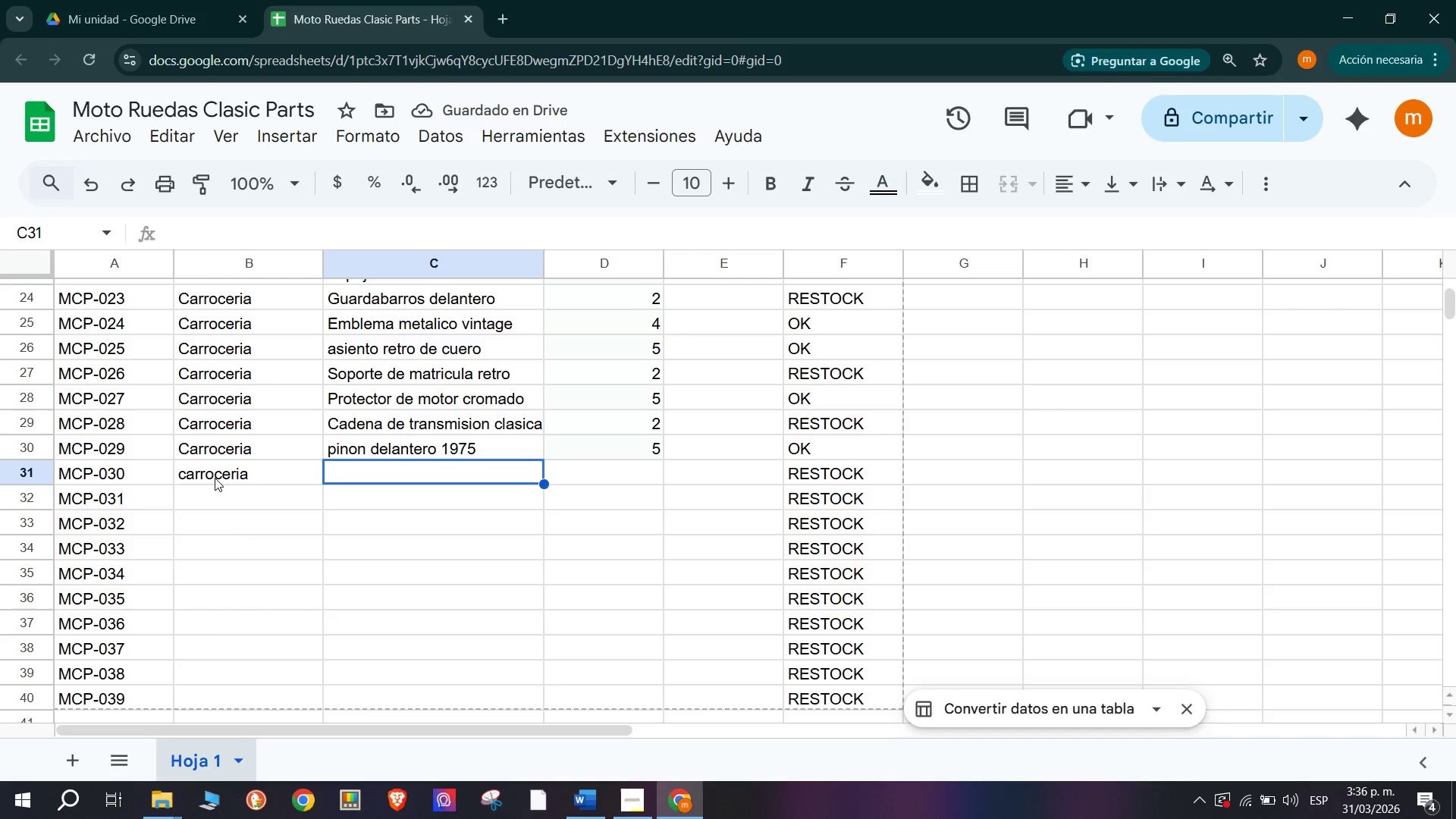 
type(corona trasera vintage)
key(Tab)
 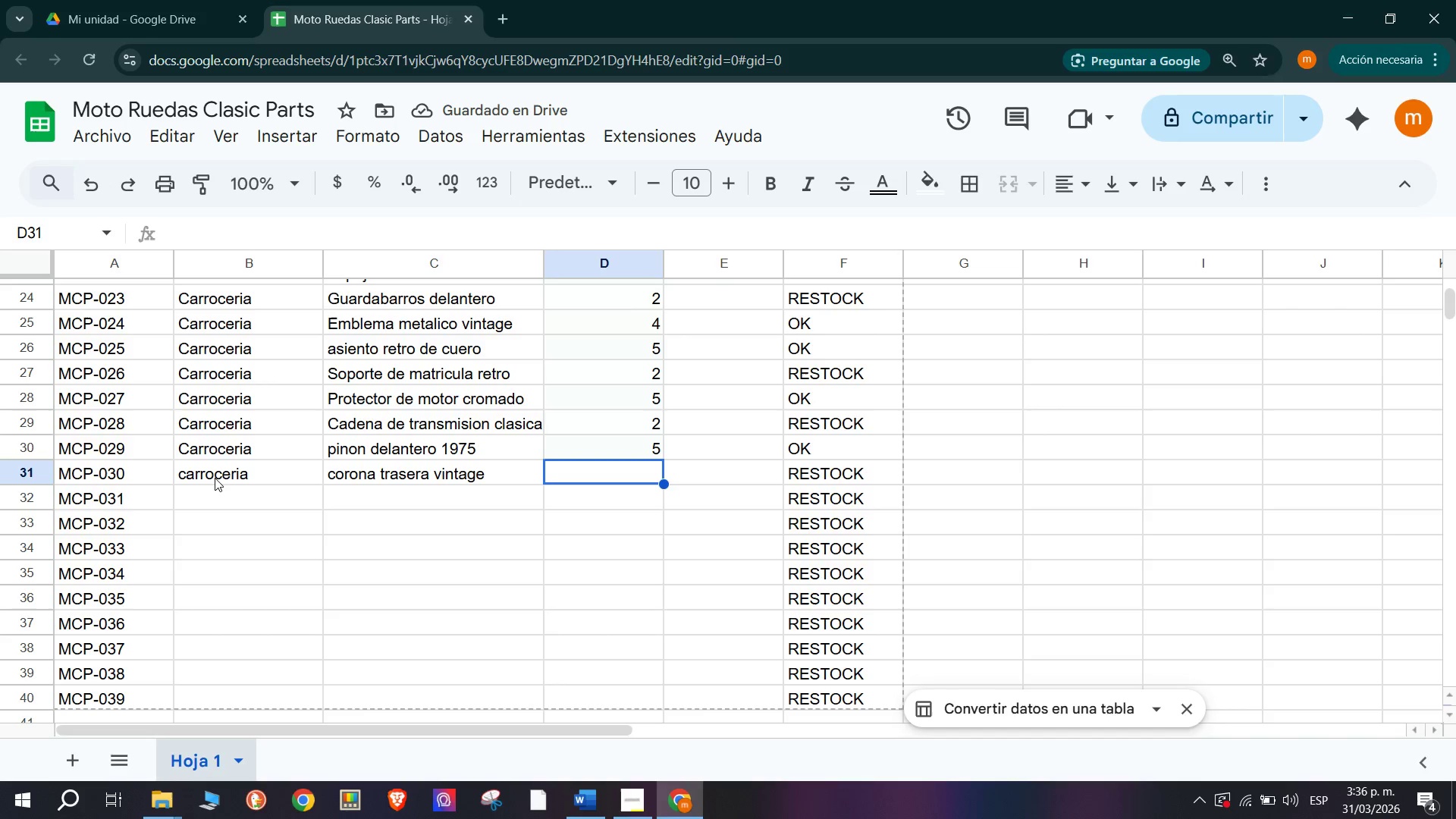 
key(8)
 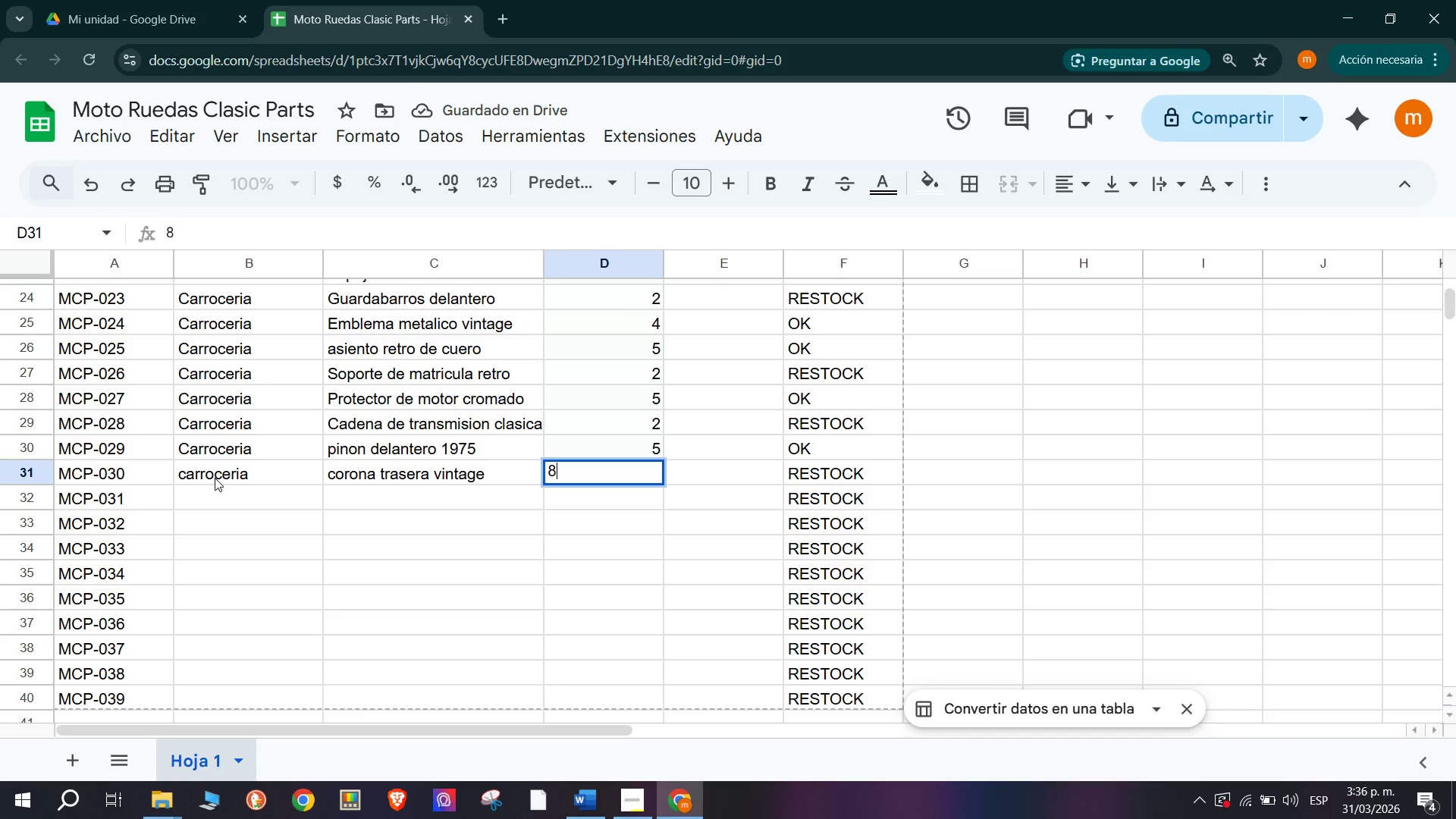 
key(Tab)
 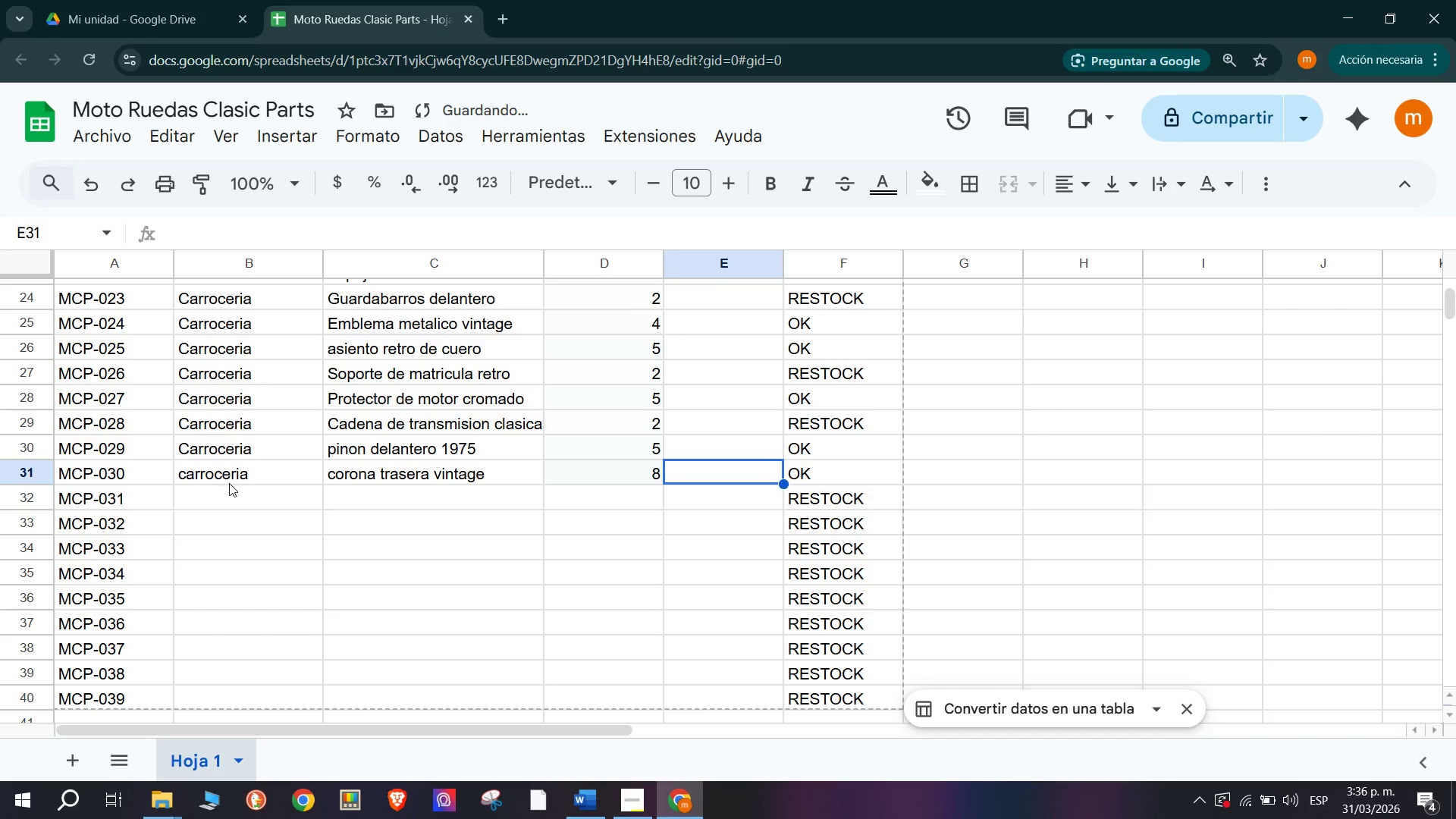 
left_click([231, 500])
 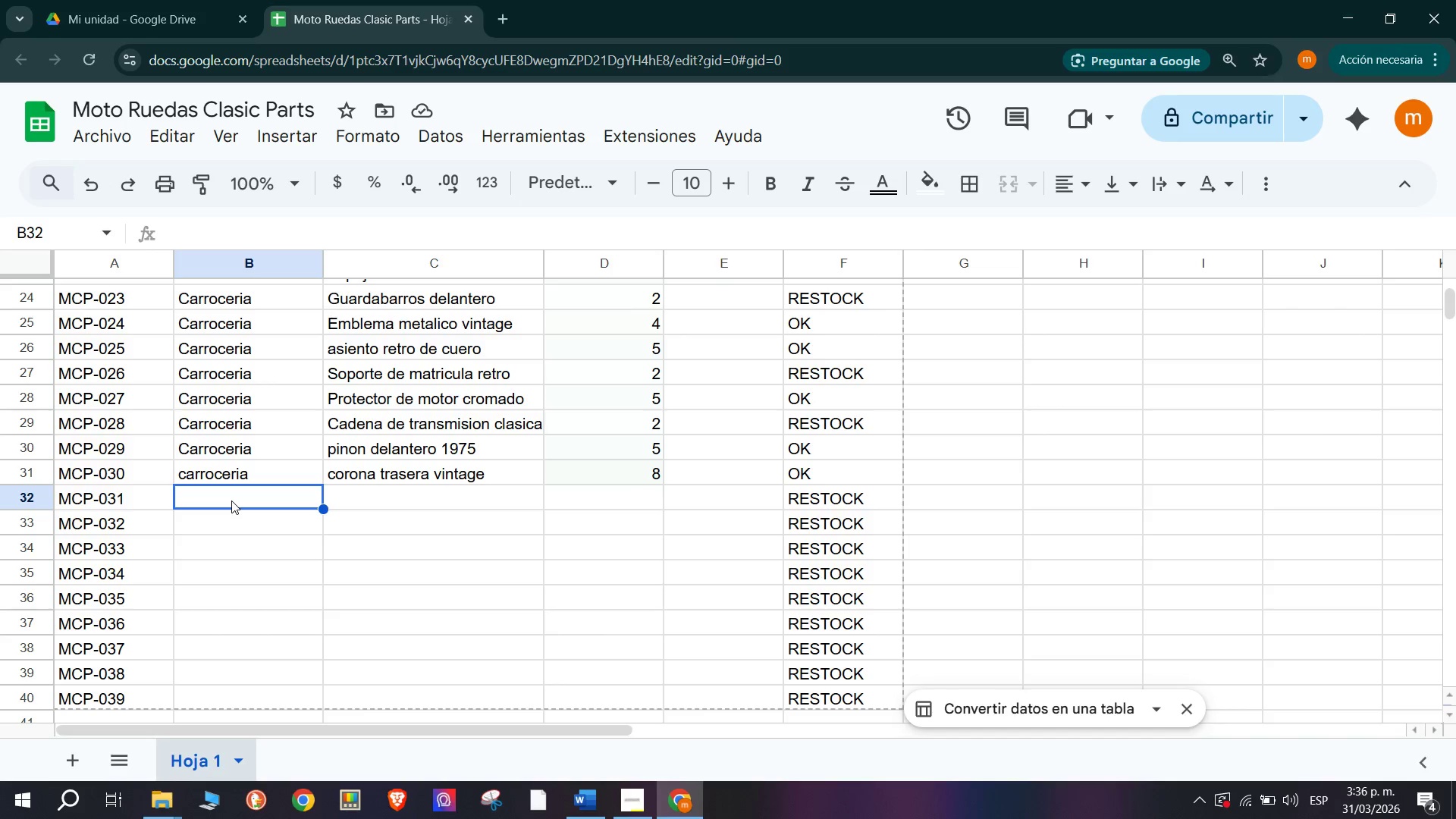 
wait(7.45)
 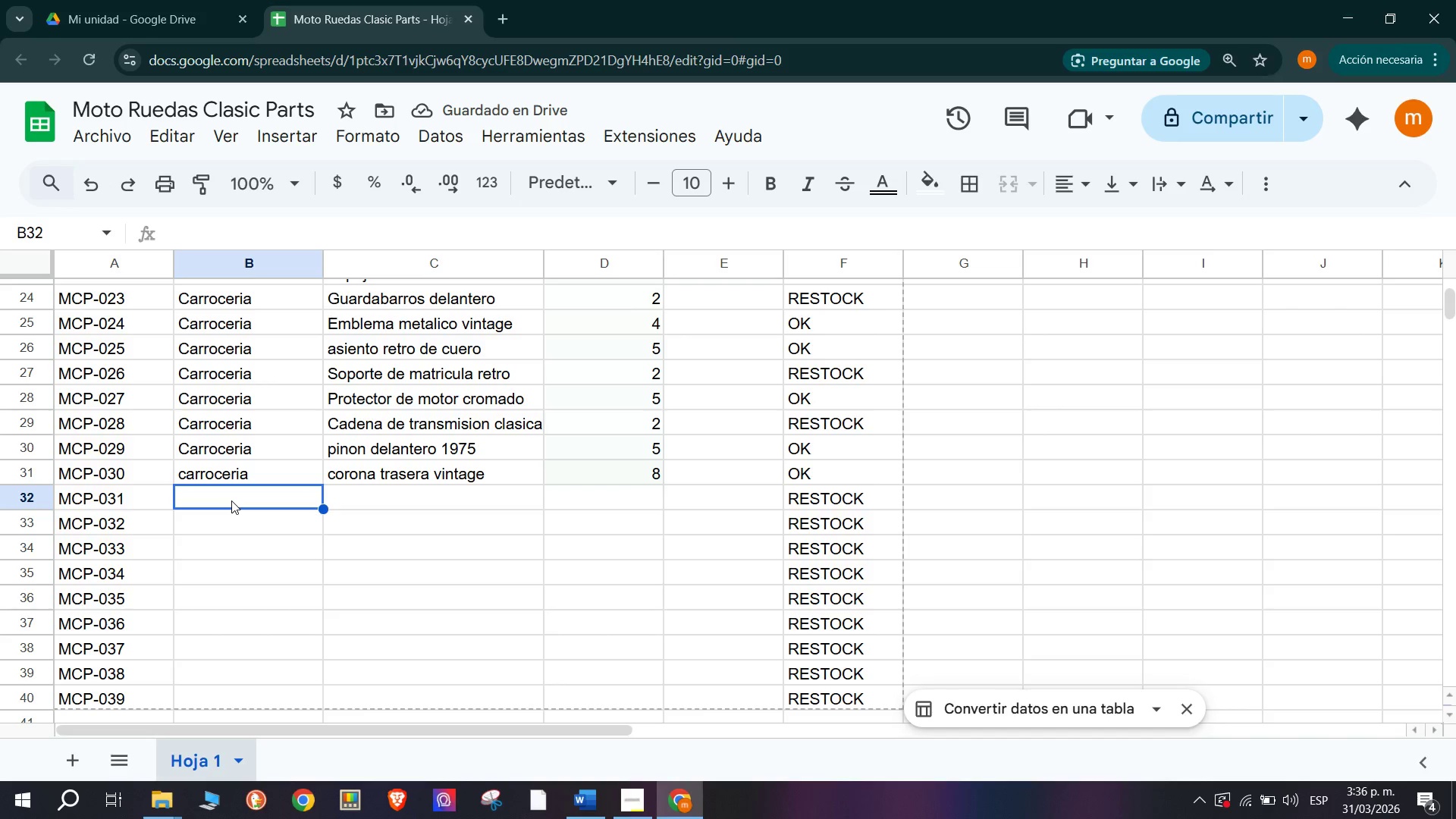 
type(kit de embrage carrocv)
key(Backspace)
key(Backspace)
type(ceria)
 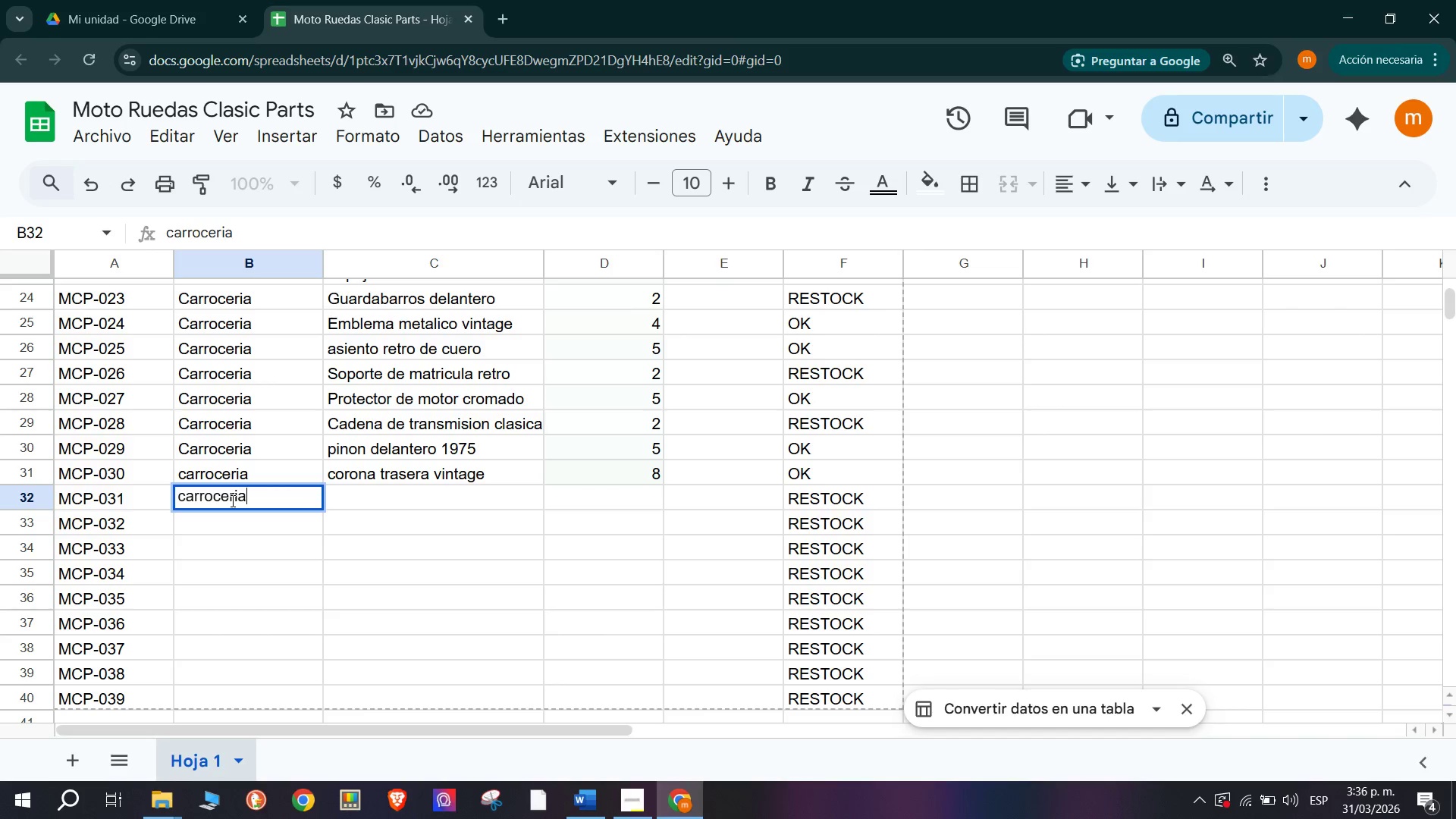 
double_click([398, 503])
 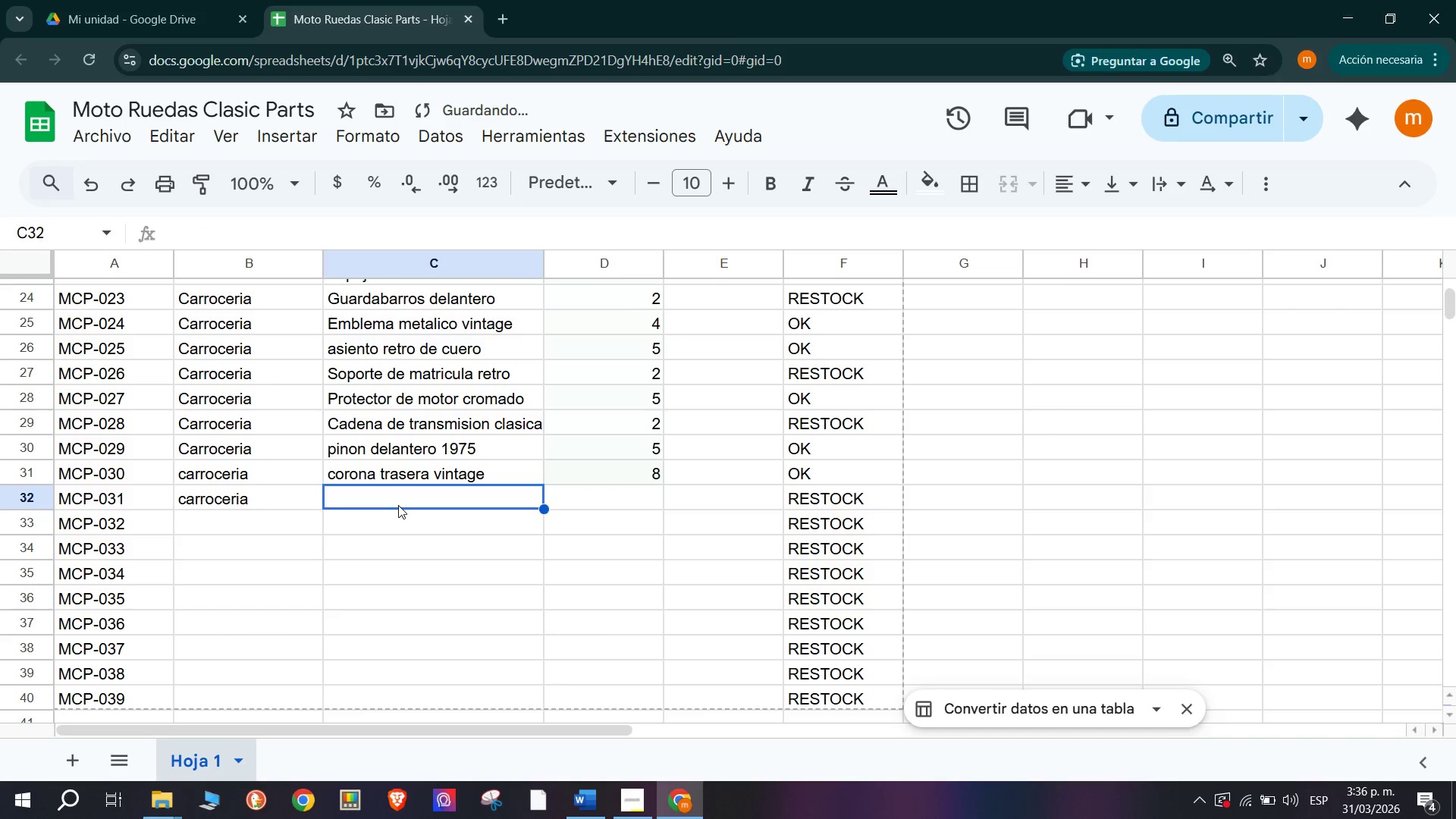 
type(kit de embrague clasico)
 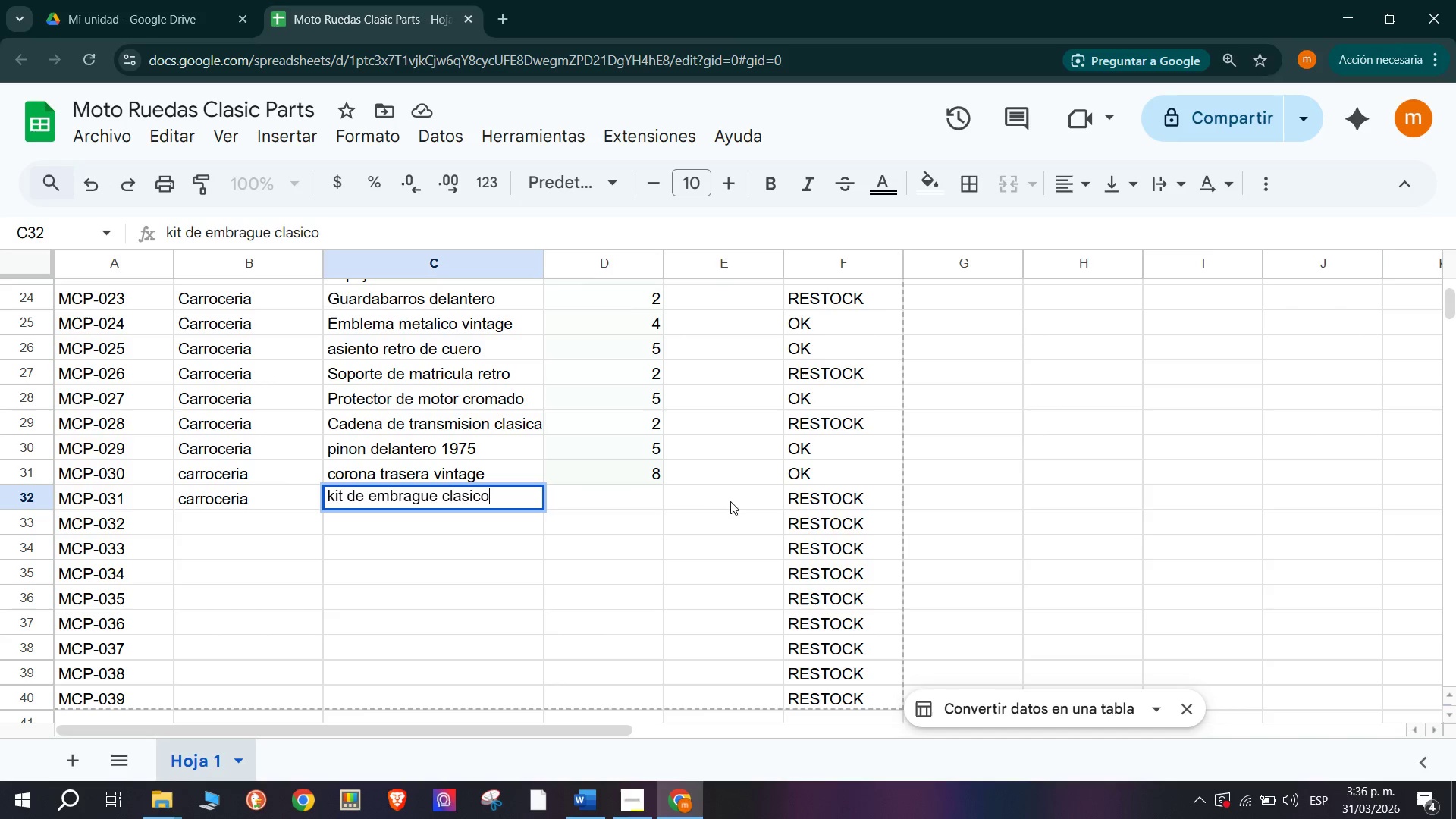 
left_click([646, 500])
 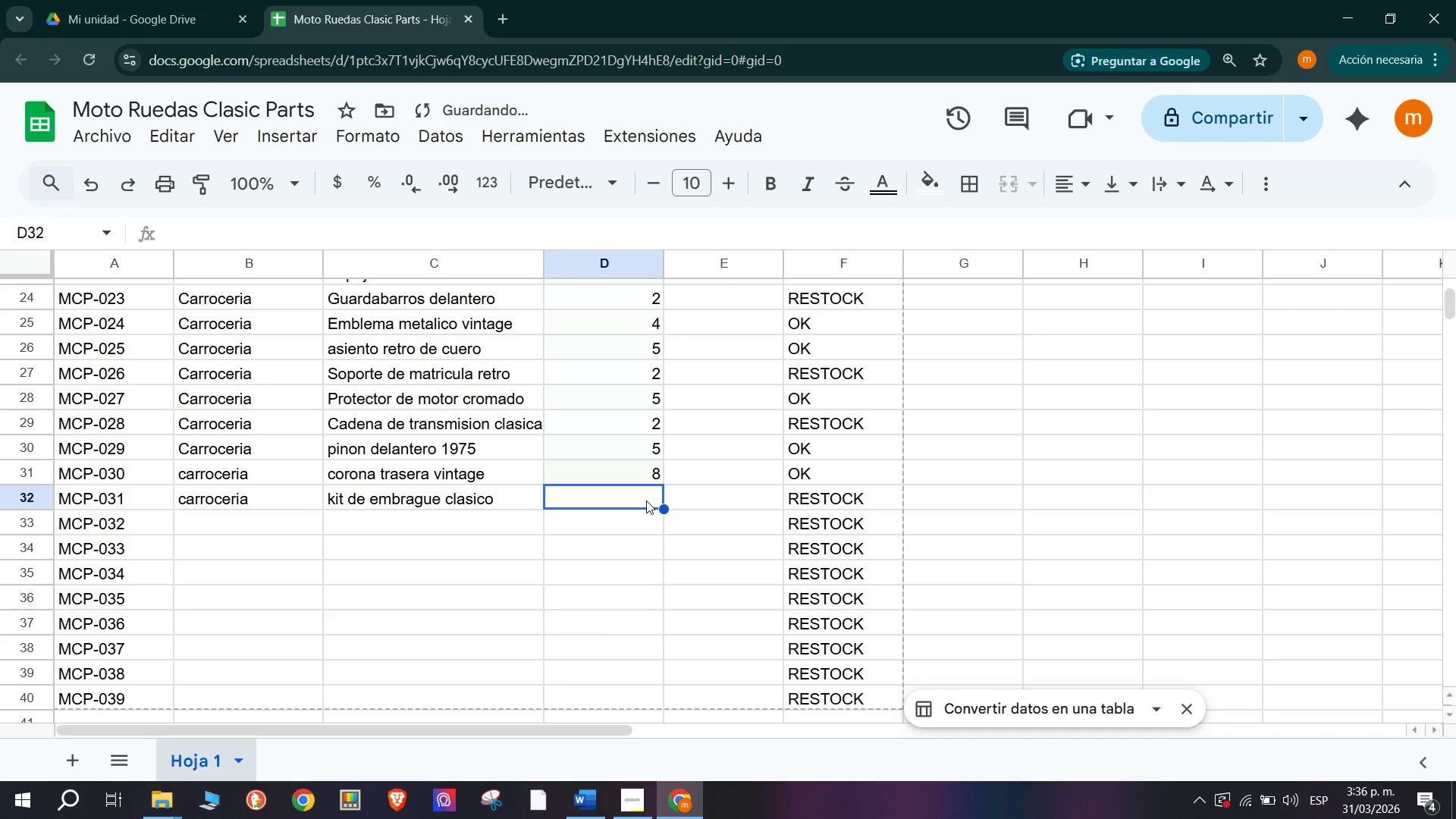 
key(7)
 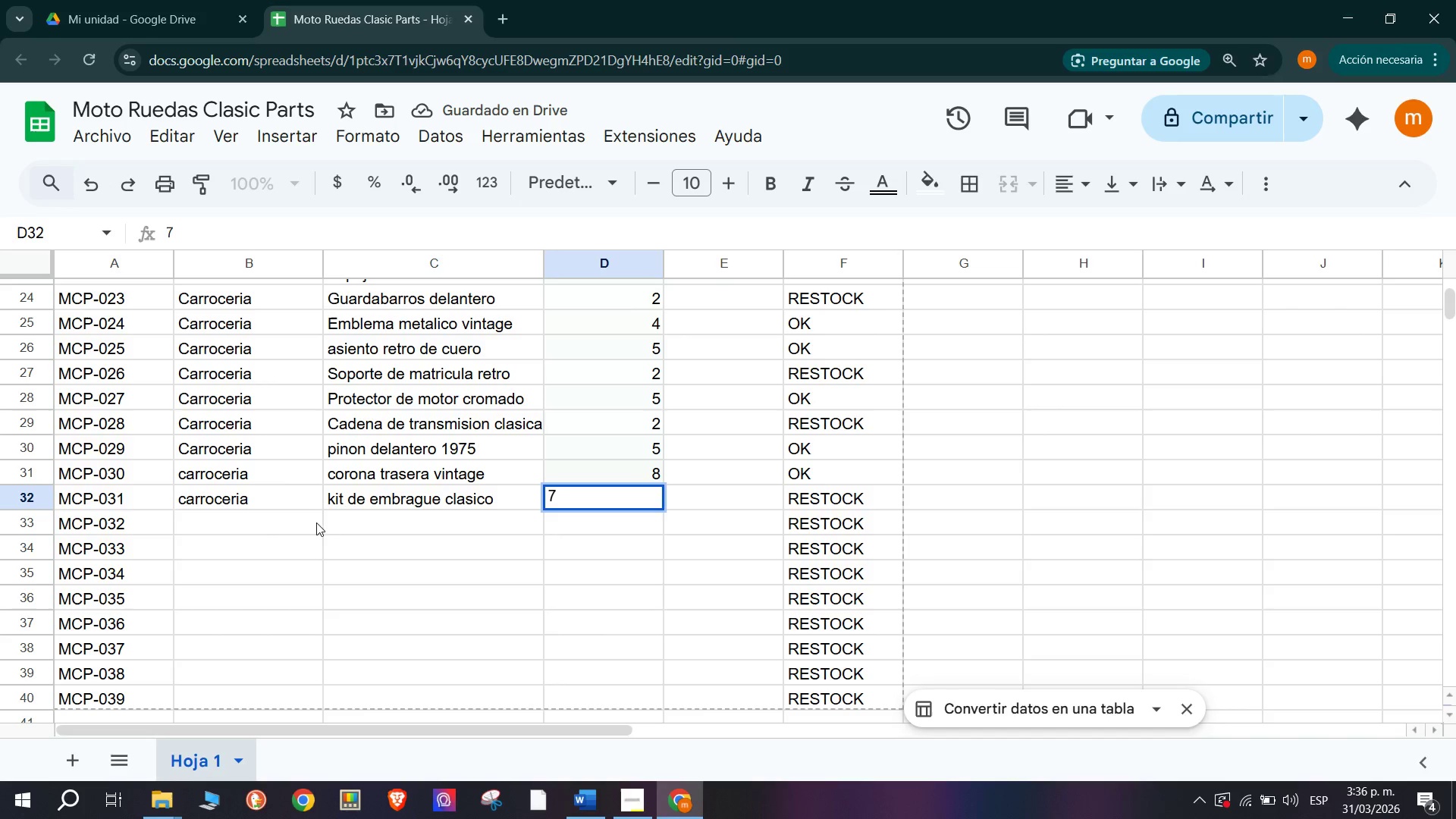 
left_click([278, 525])
 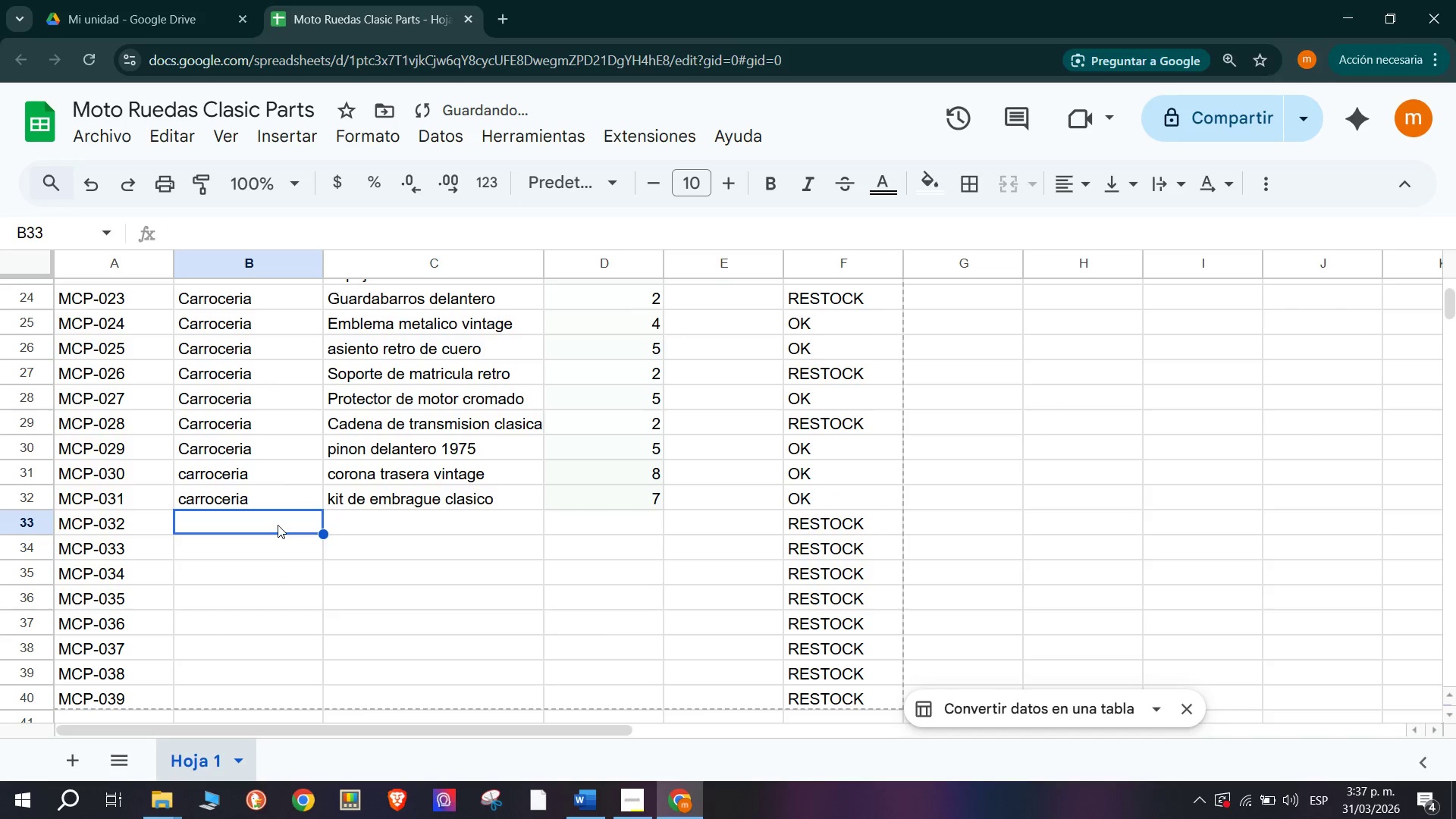 
type(carro)
key(Backspace)
key(Backspace)
key(Backspace)
key(Backspace)
key(Backspace)
key(Backspace)
 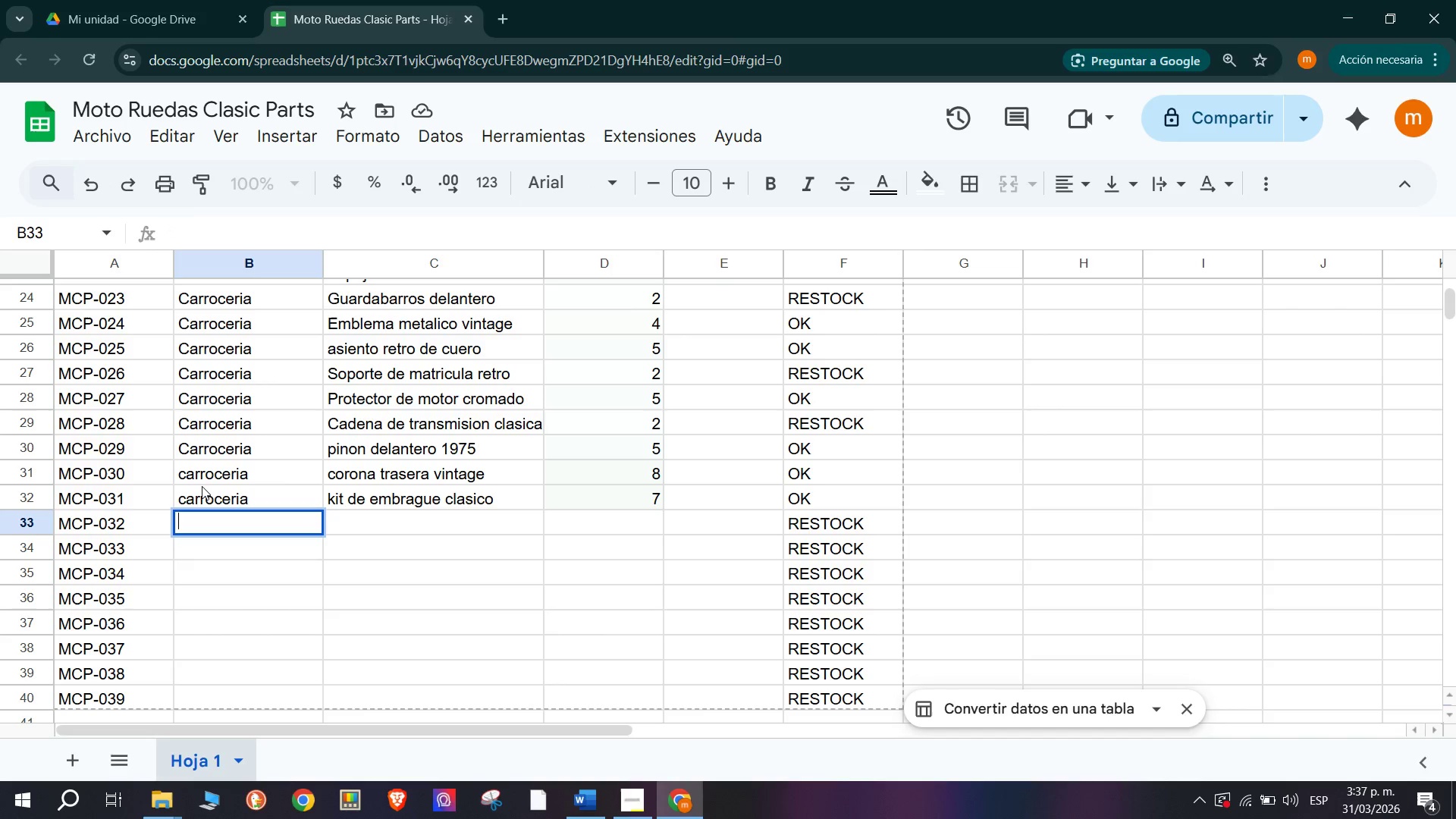 
double_click([200, 486])
 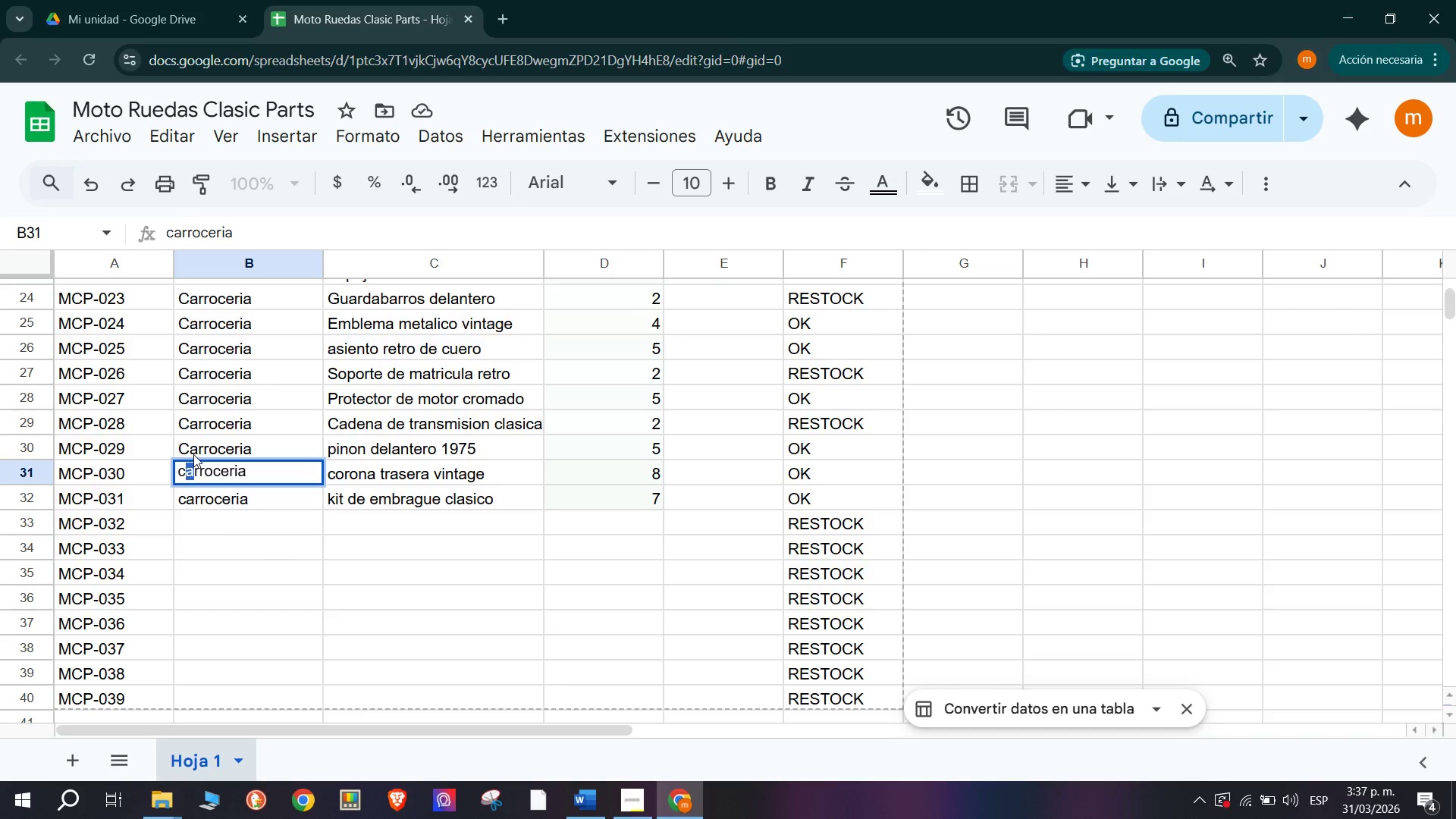 
key(Backspace)
 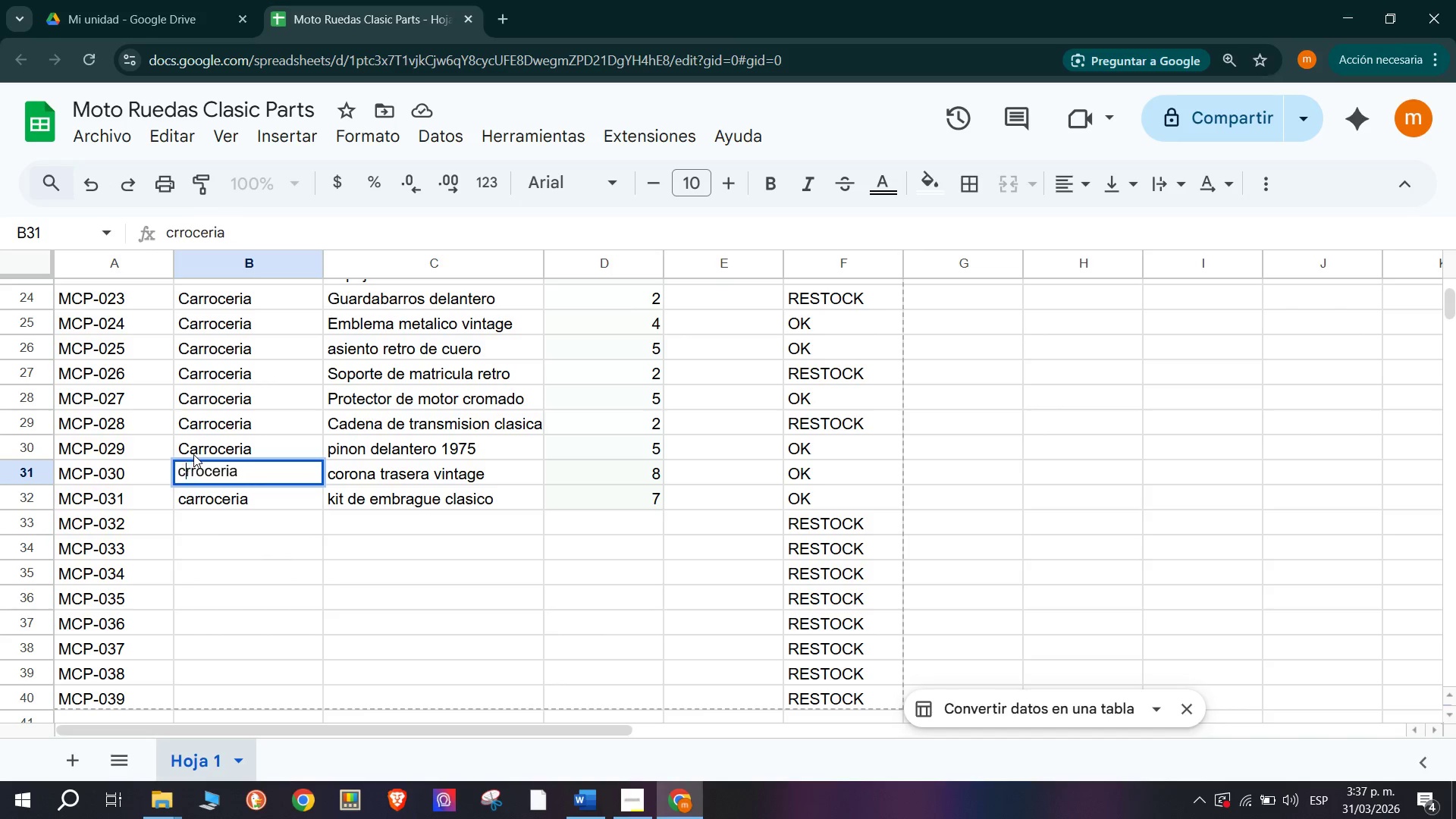 
key(Backspace)
 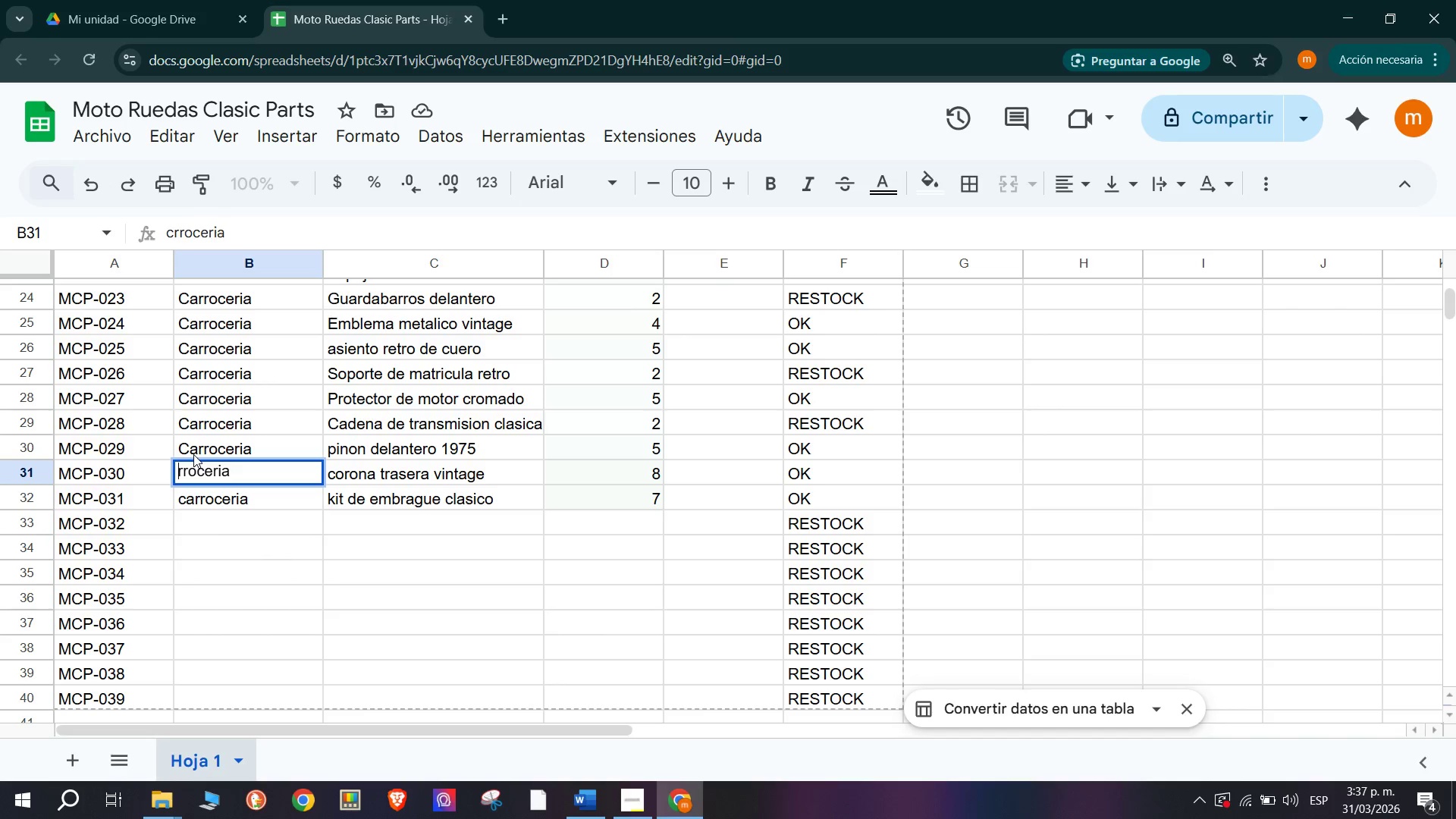 
key(CapsLock)
 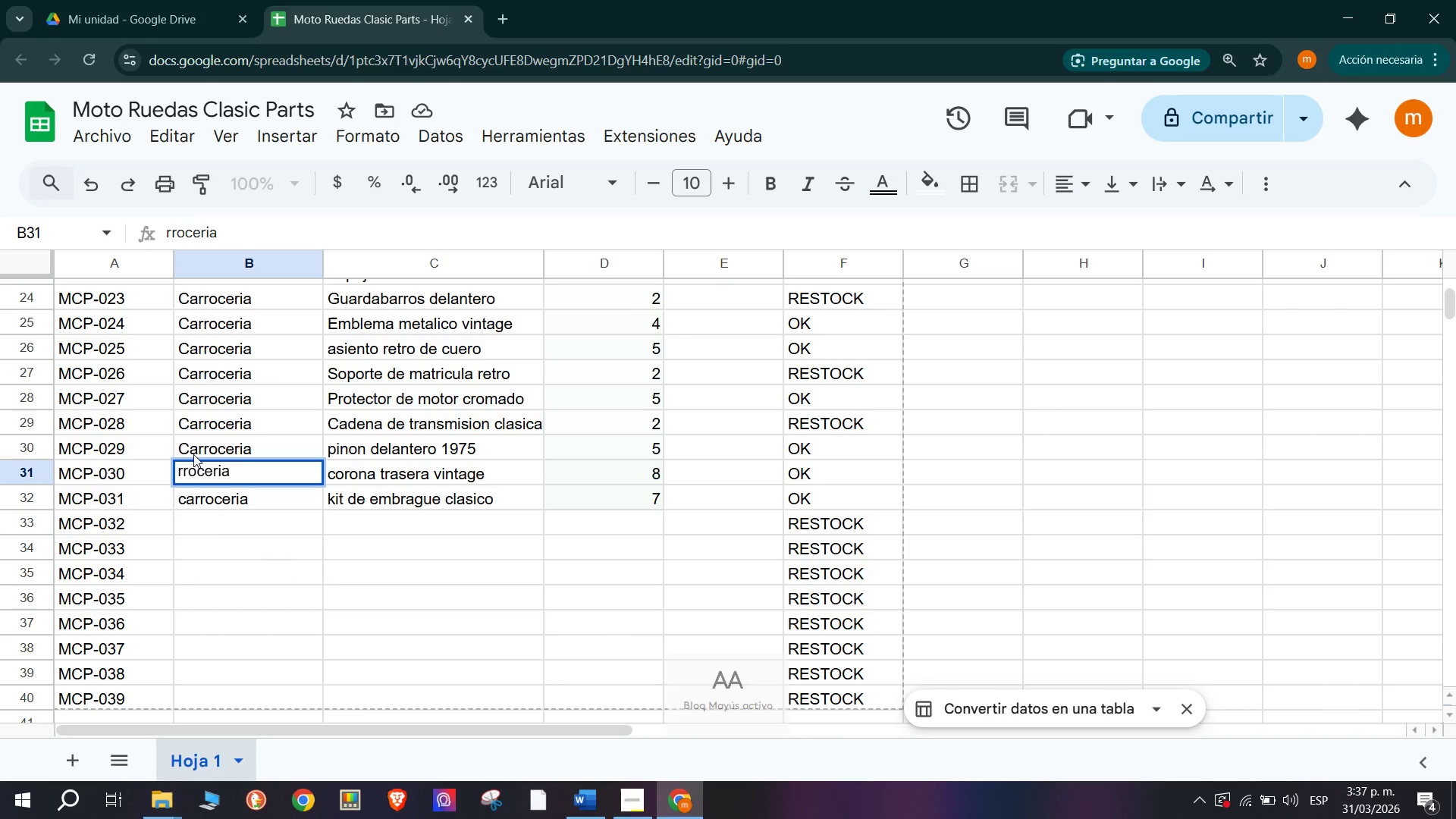 
key(C)
 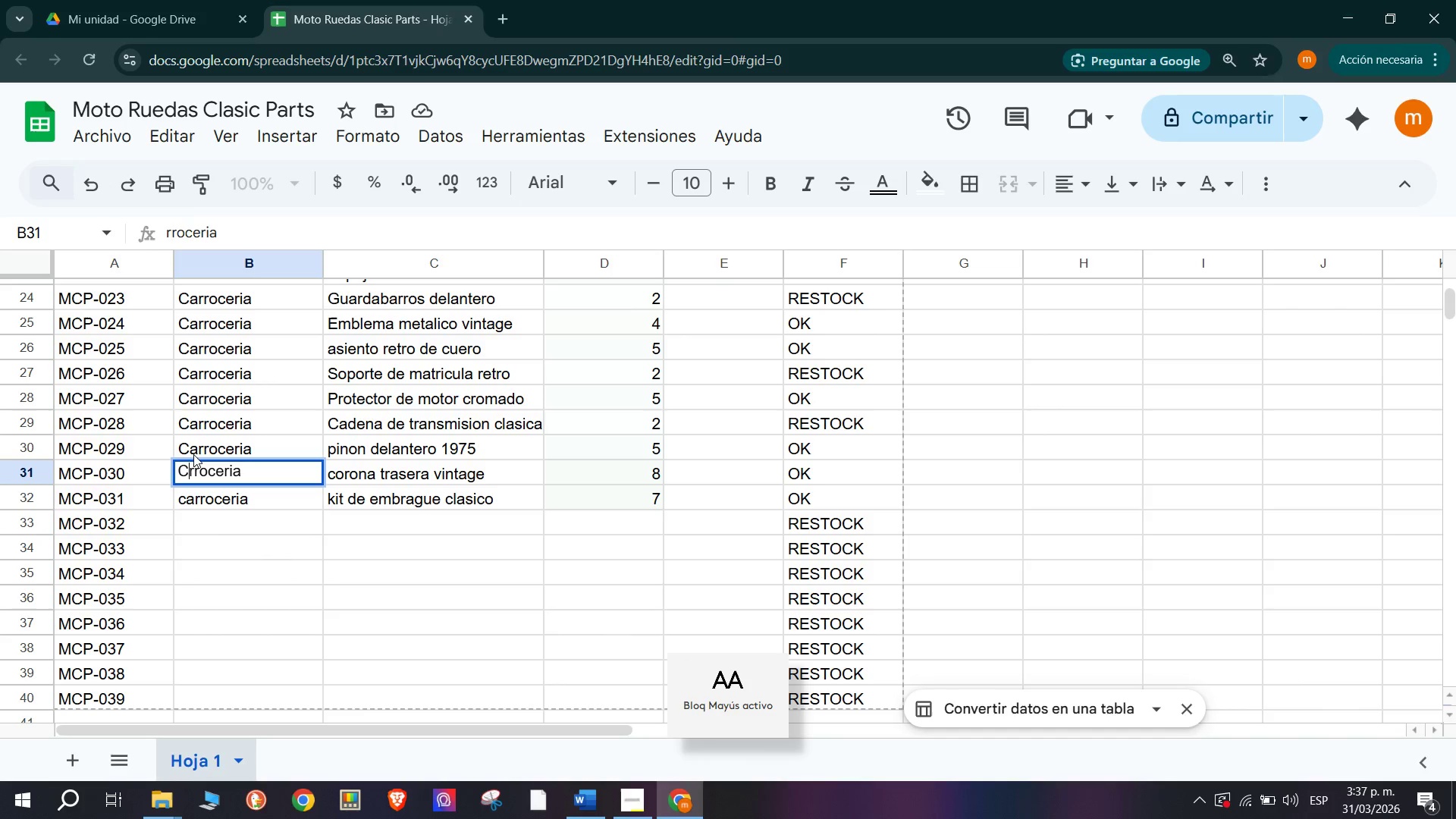 
key(CapsLock)
 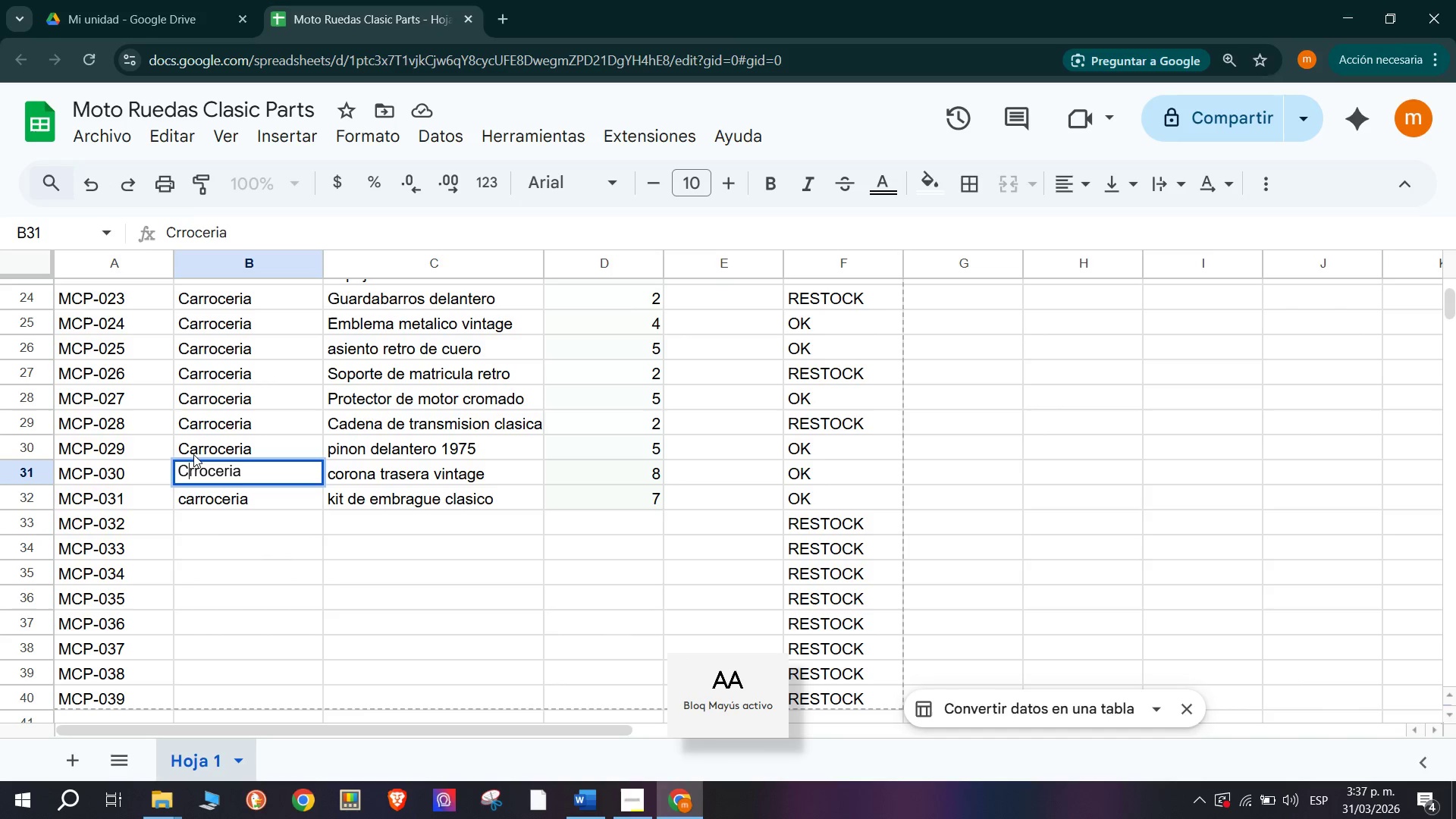 
key(A)
 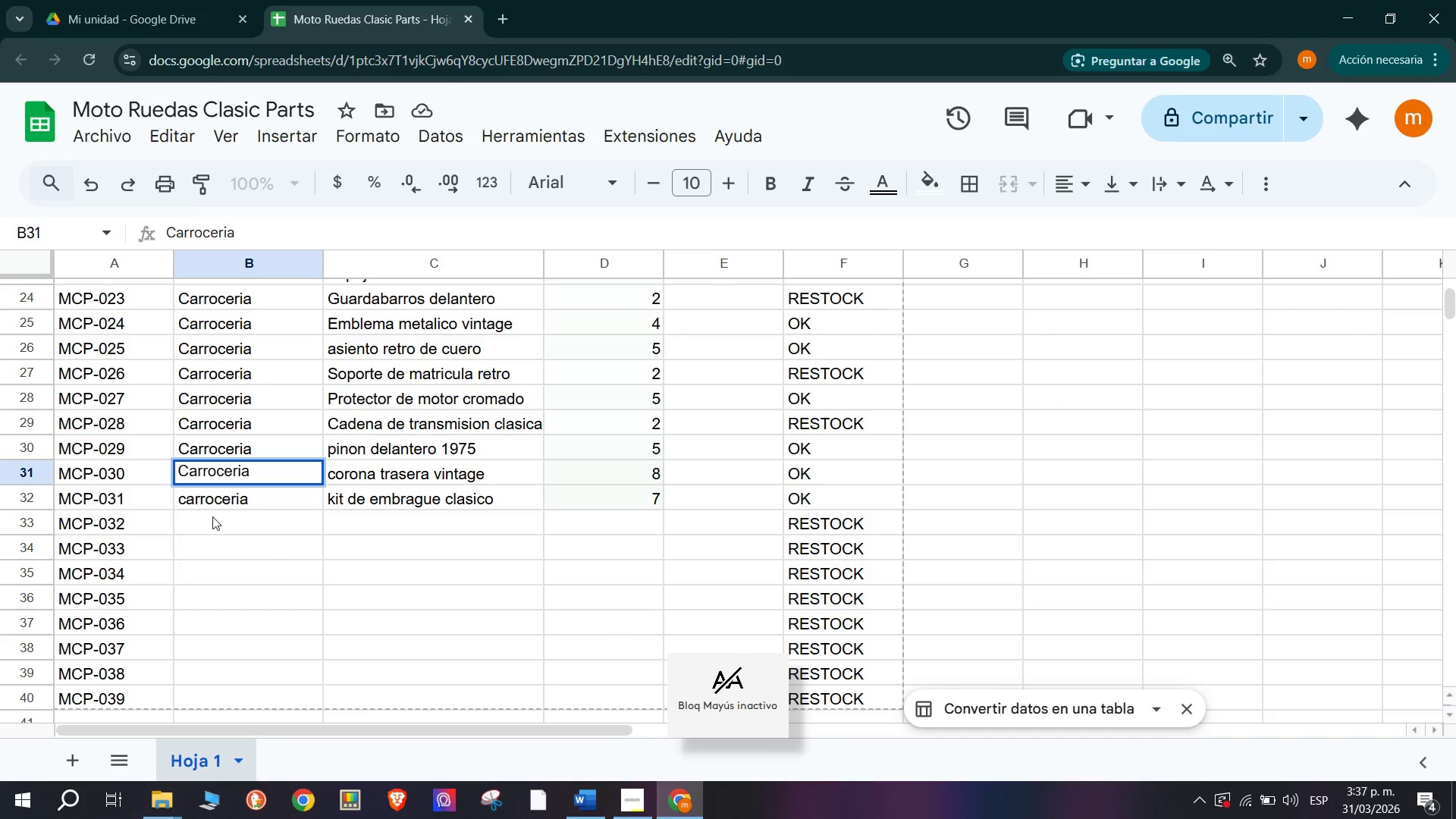 
double_click([210, 511])
 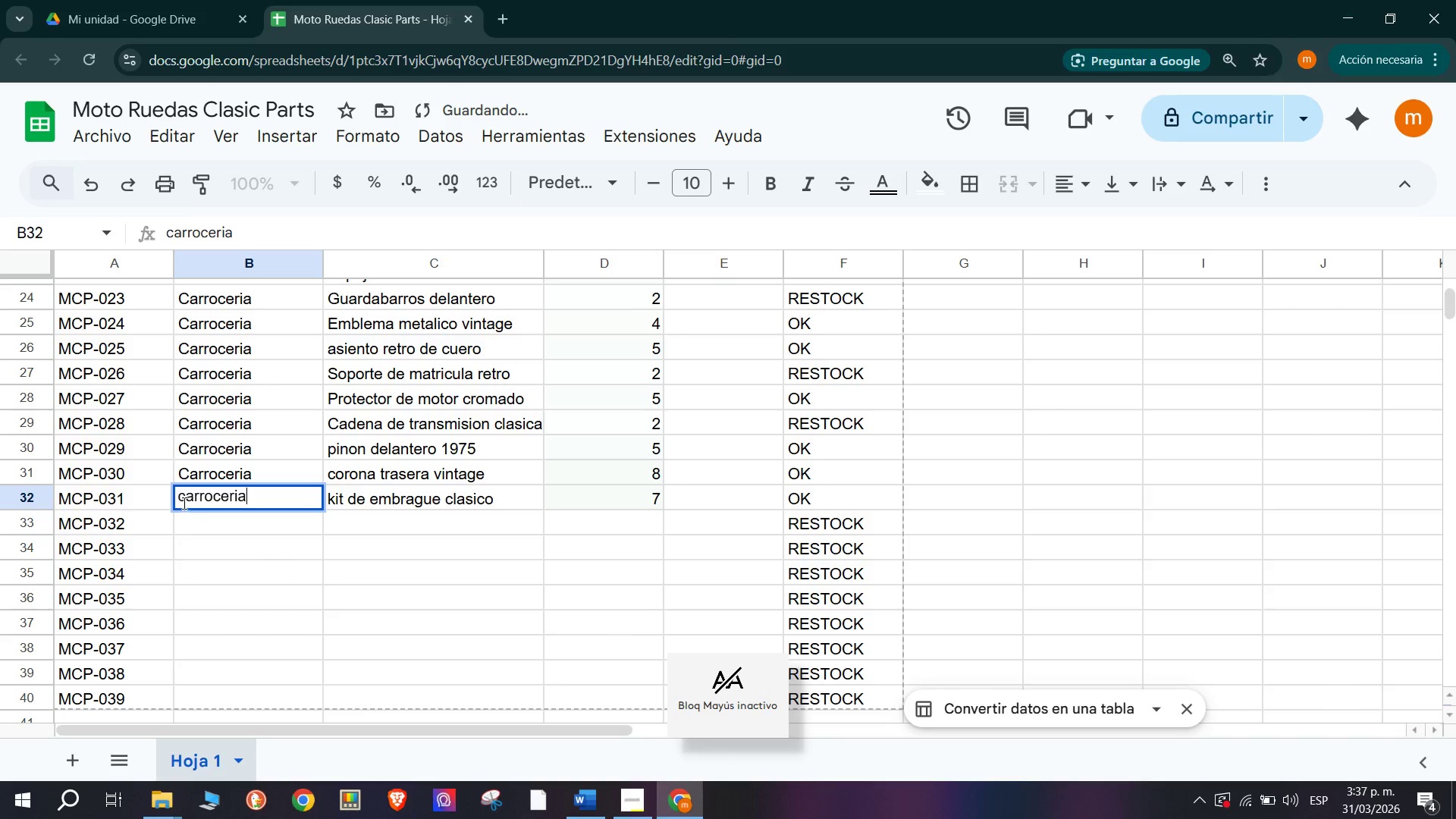 
left_click([184, 500])
 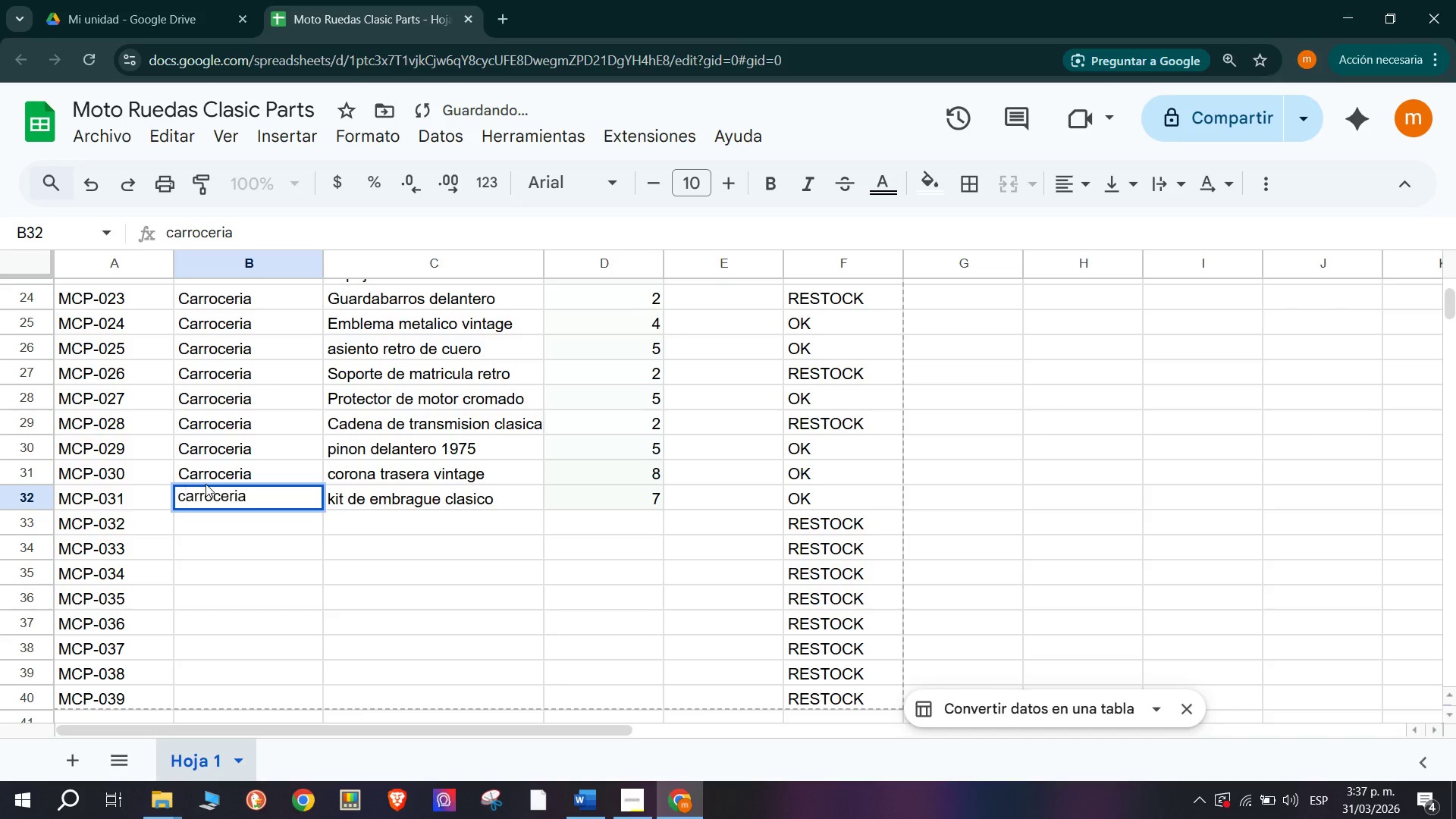 
key(Backspace)
 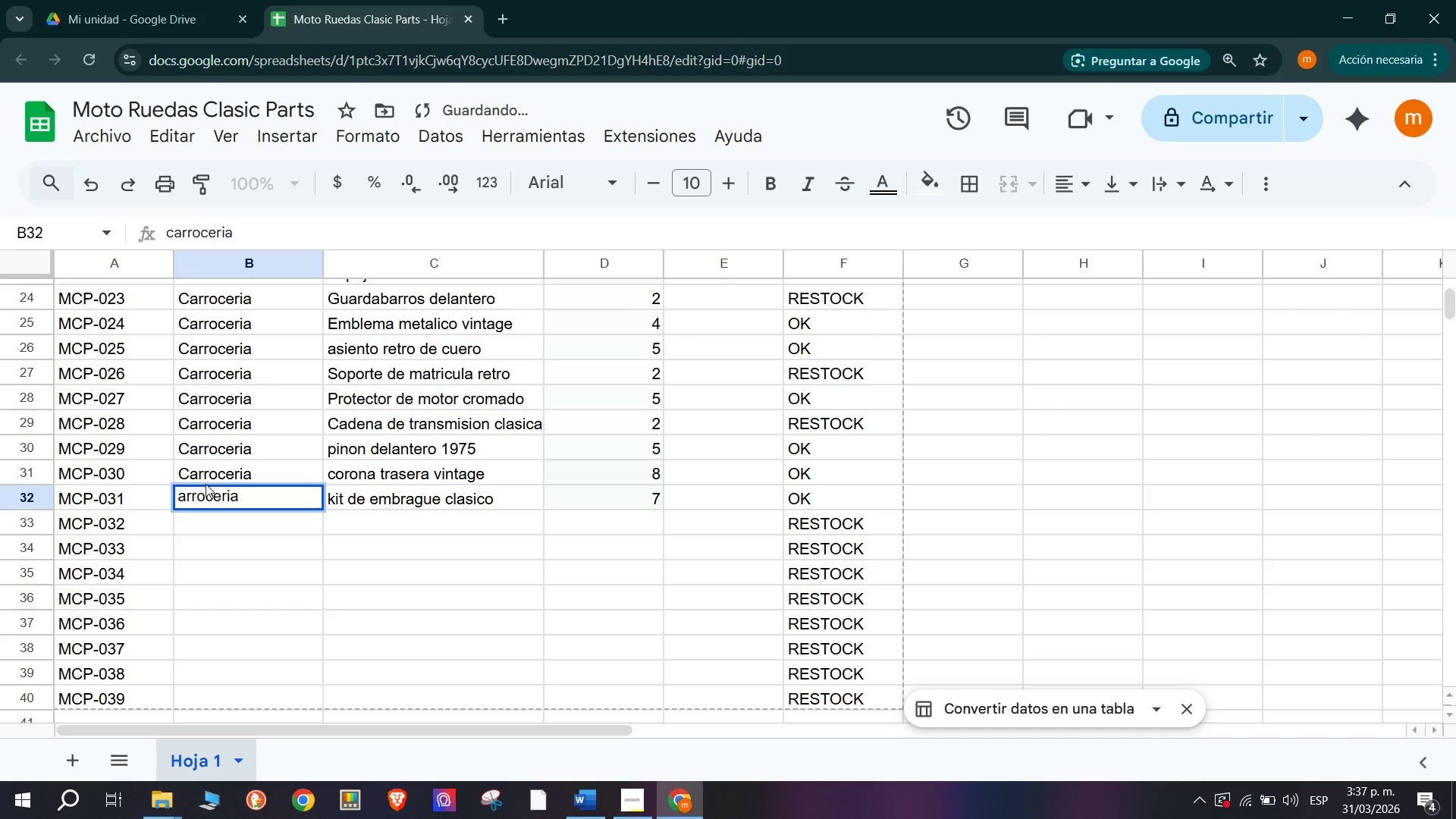 
key(CapsLock)
 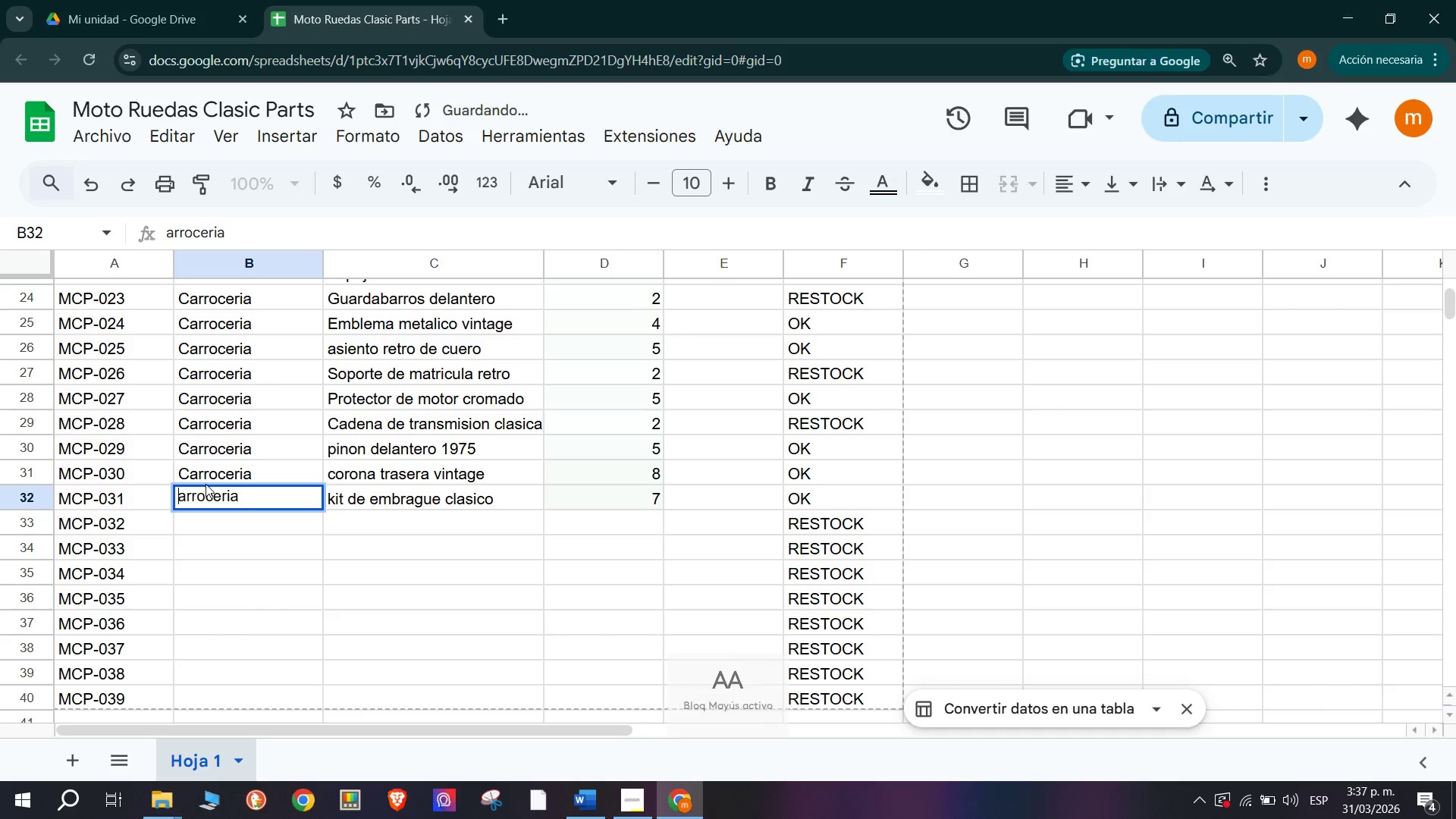 
key(C)
 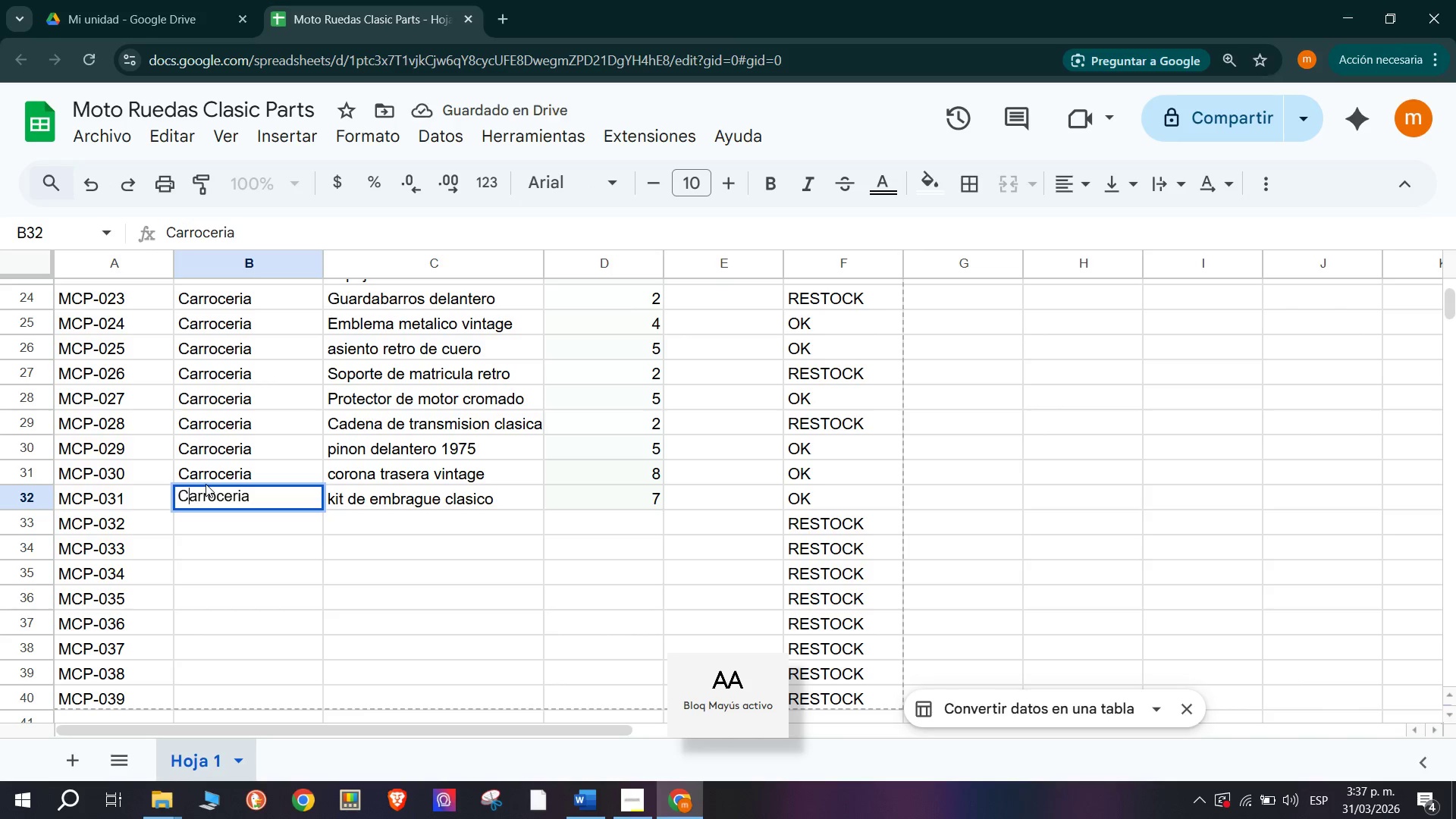 
key(CapsLock)
 